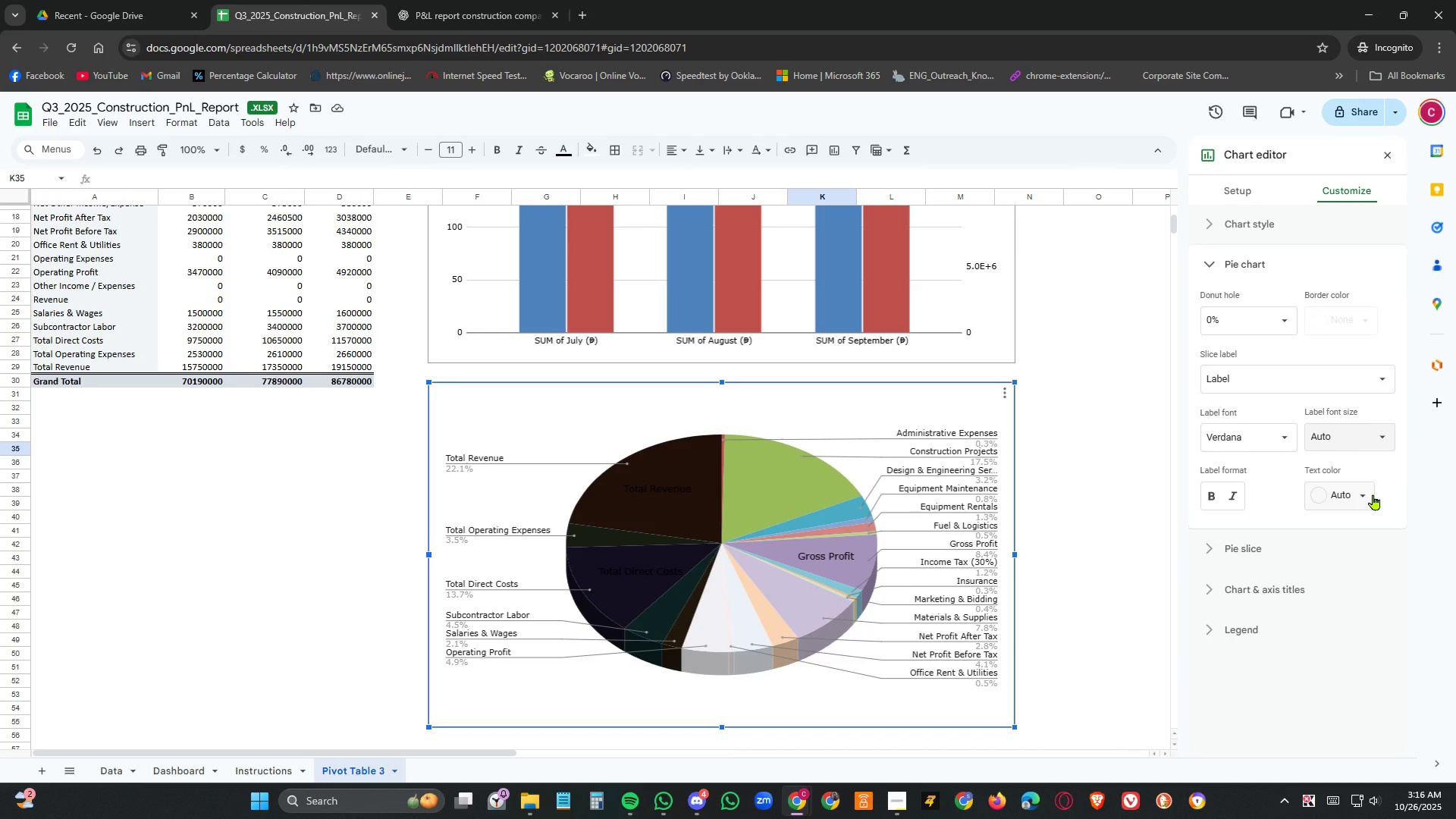 
left_click([1373, 494])
 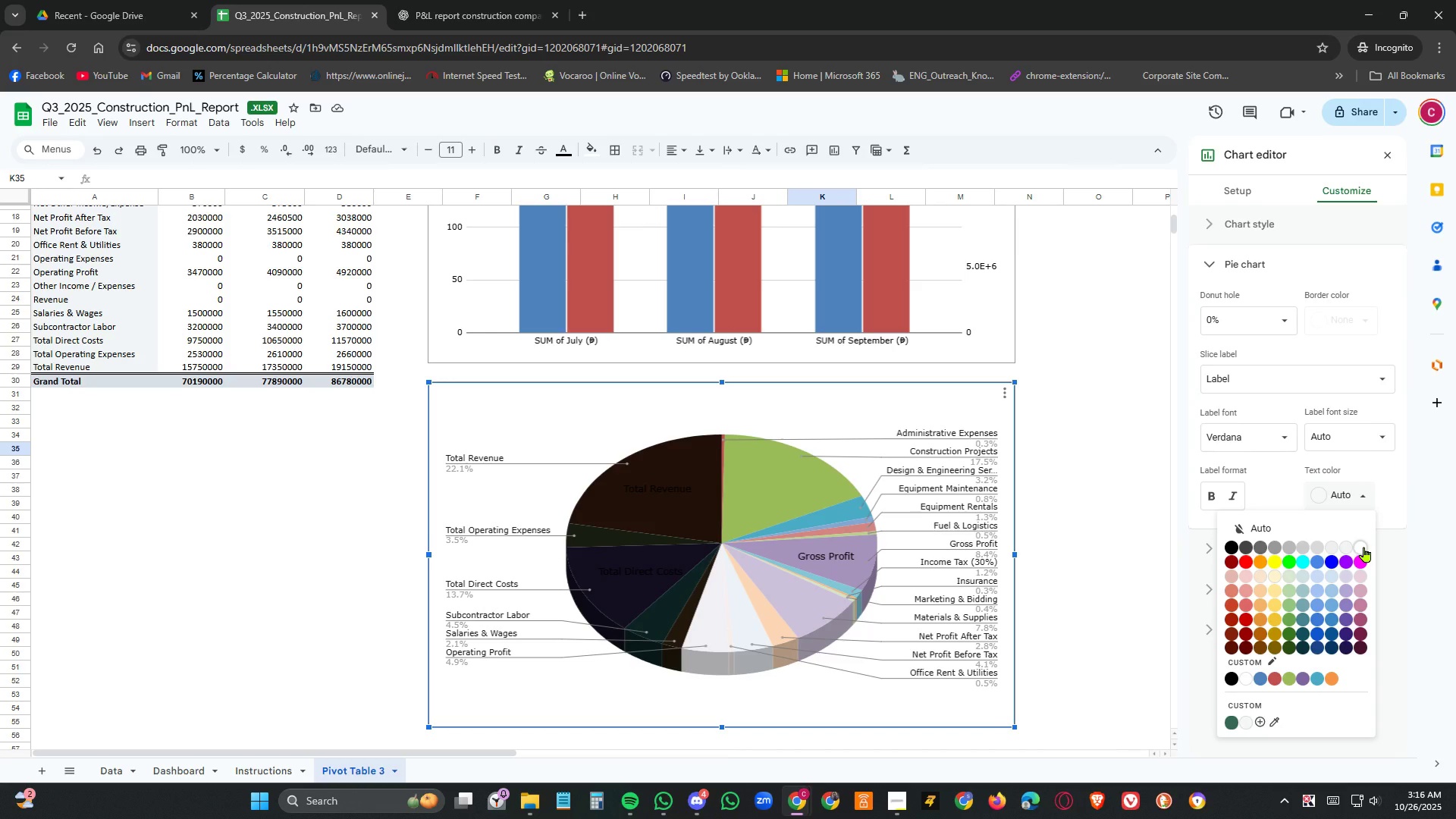 
left_click([1364, 547])
 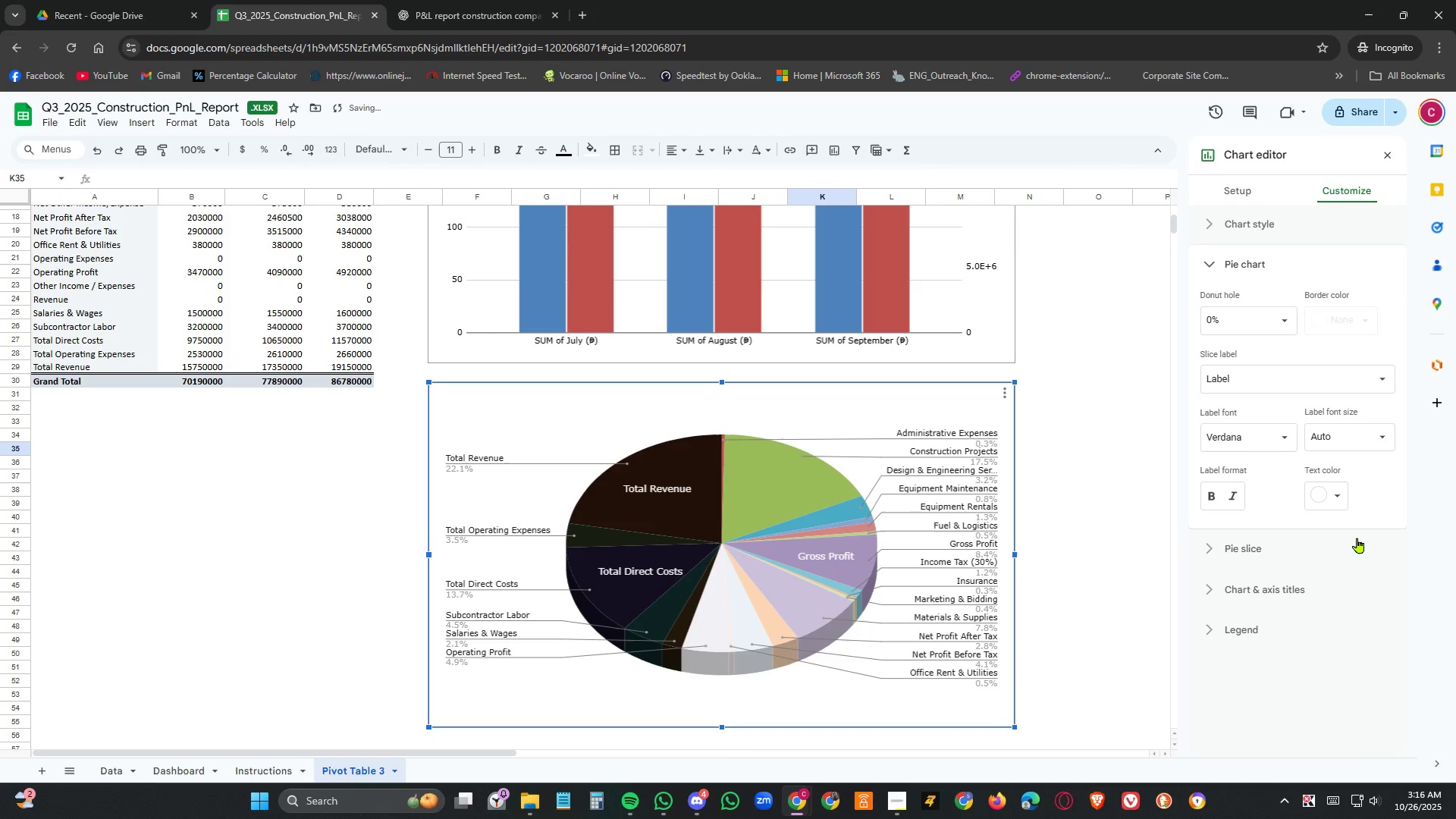 
left_click([1263, 547])
 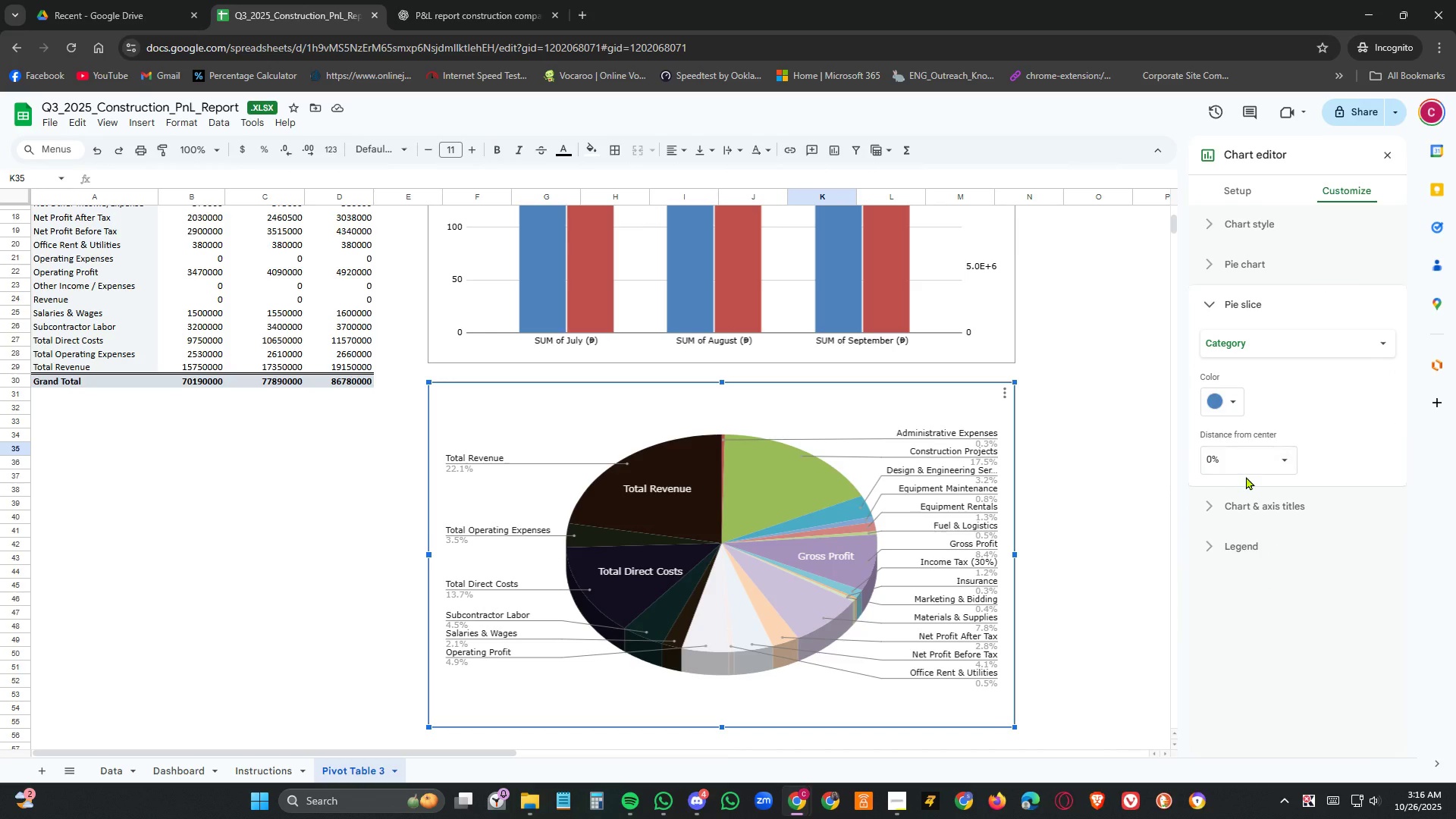 
wait(5.08)
 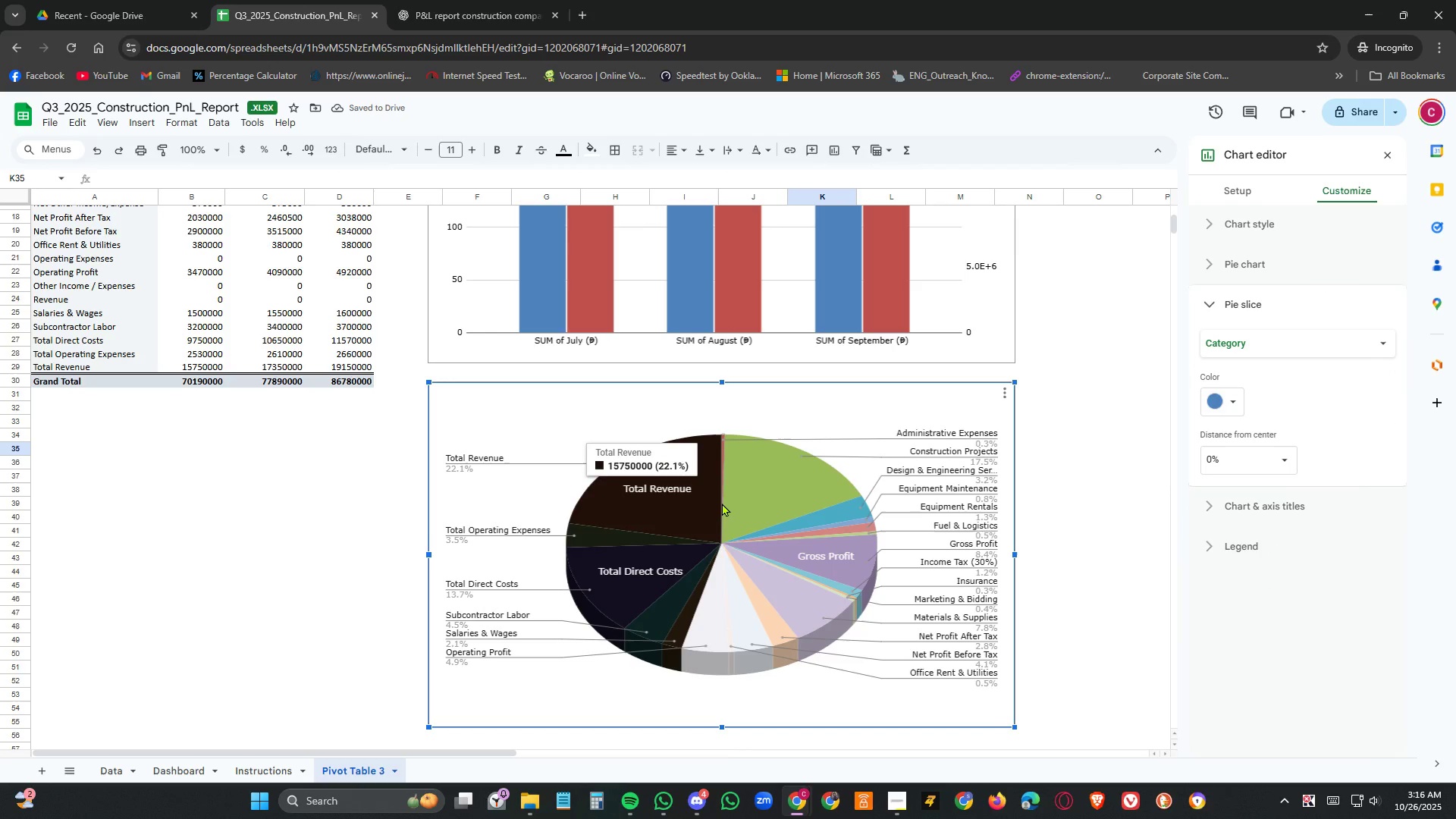 
left_click([1269, 507])
 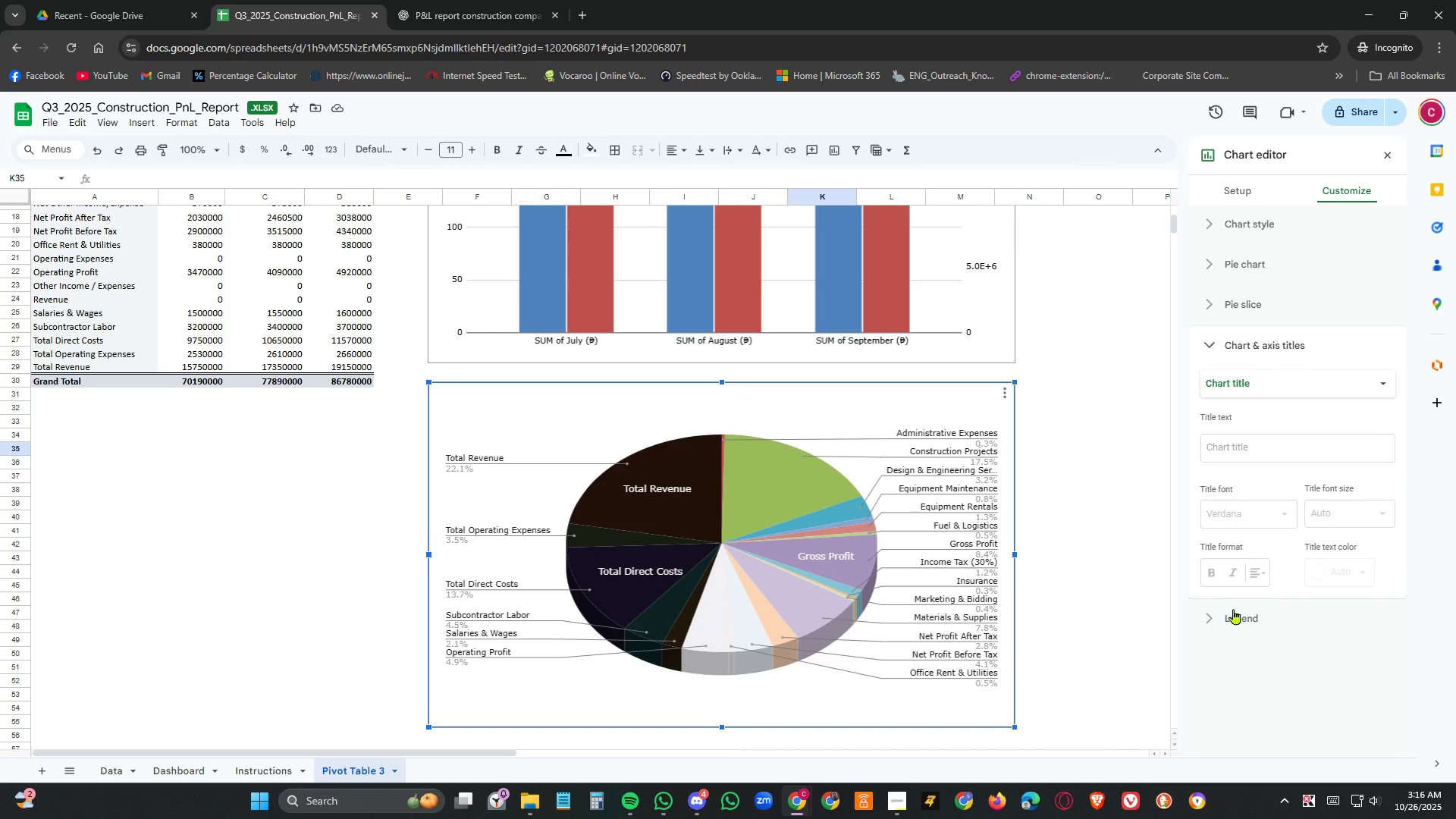 
scroll: coordinate [1300, 593], scroll_direction: up, amount: 7.0
 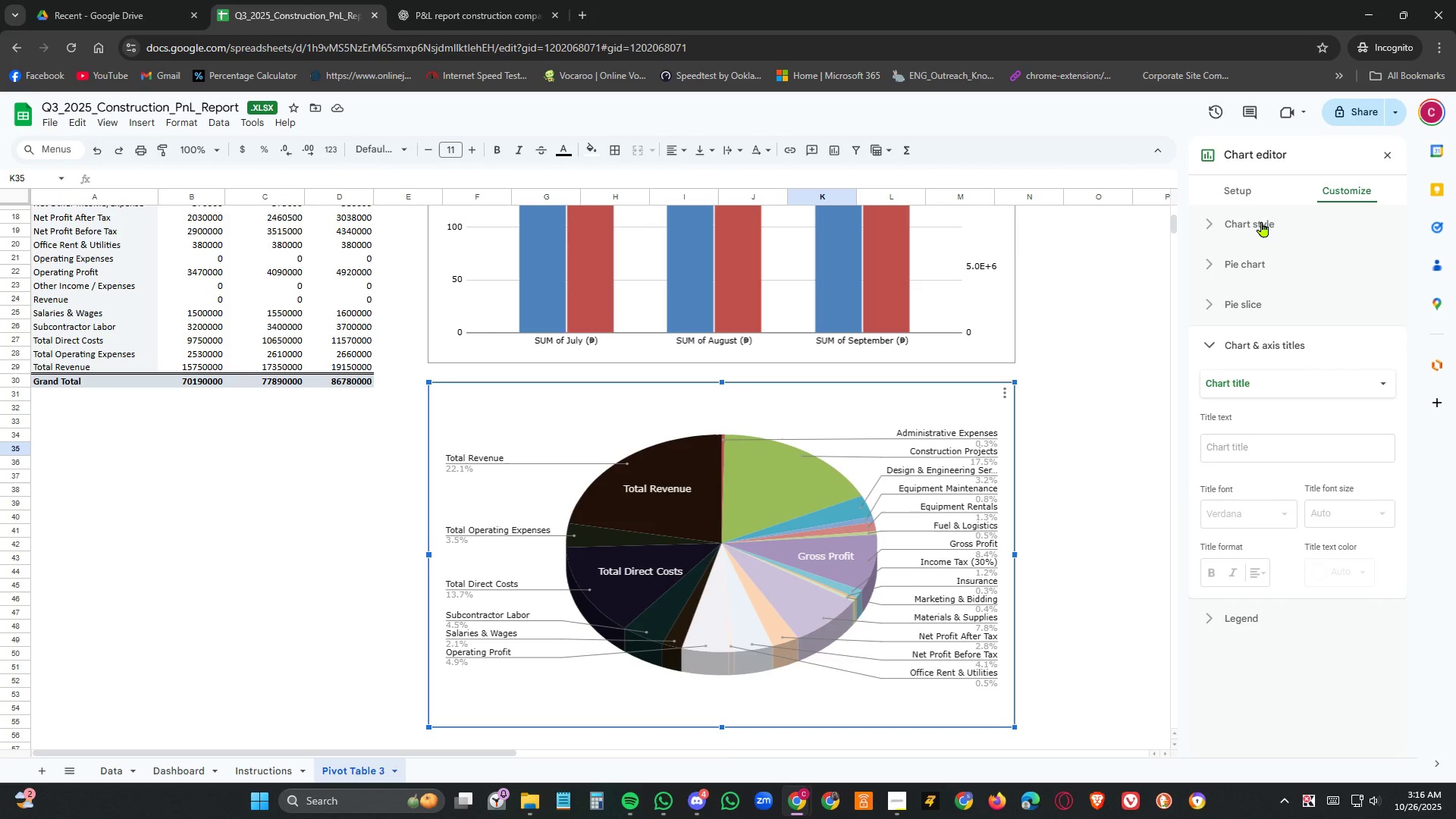 
left_click([1262, 221])
 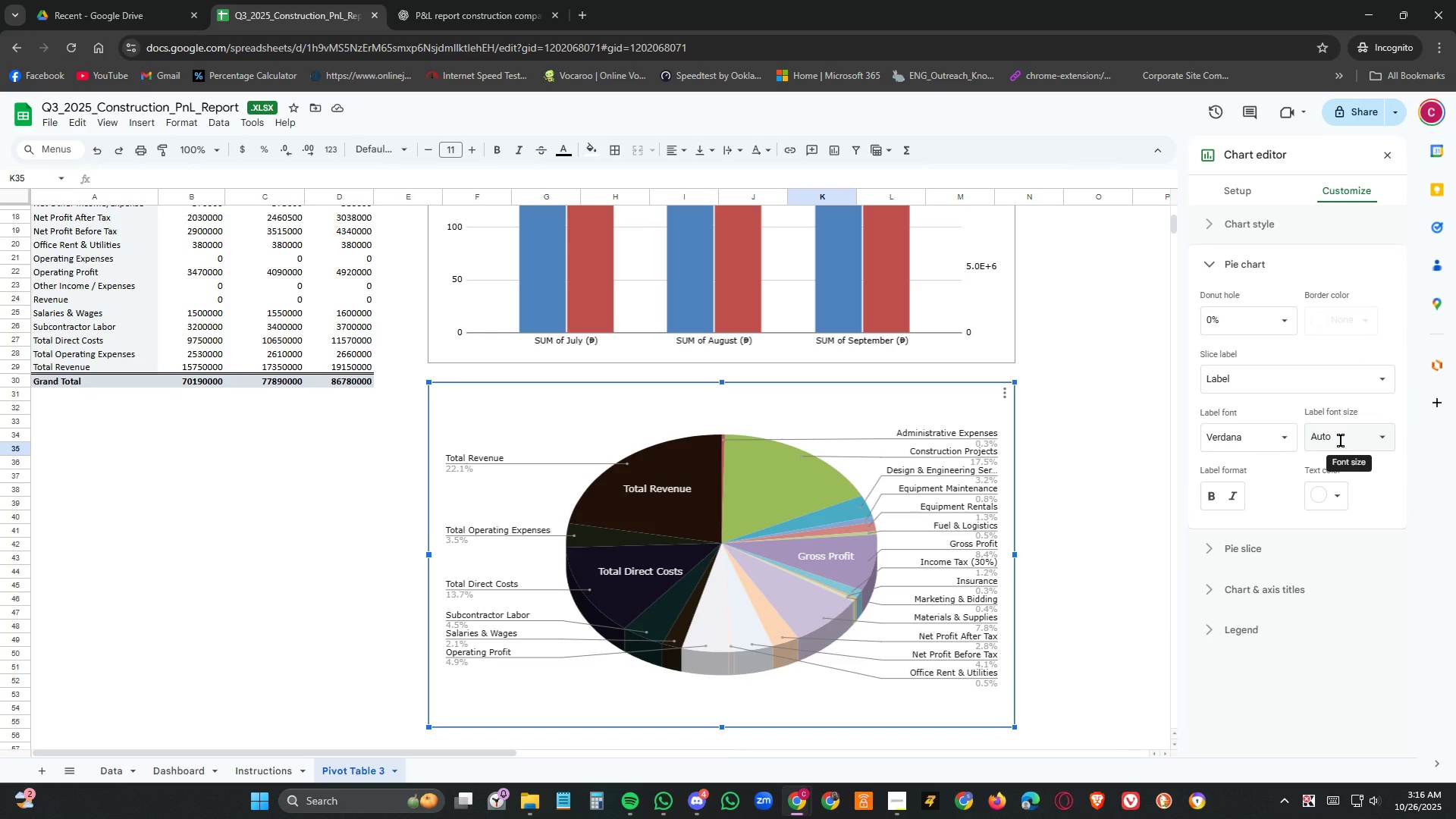 
wait(6.5)
 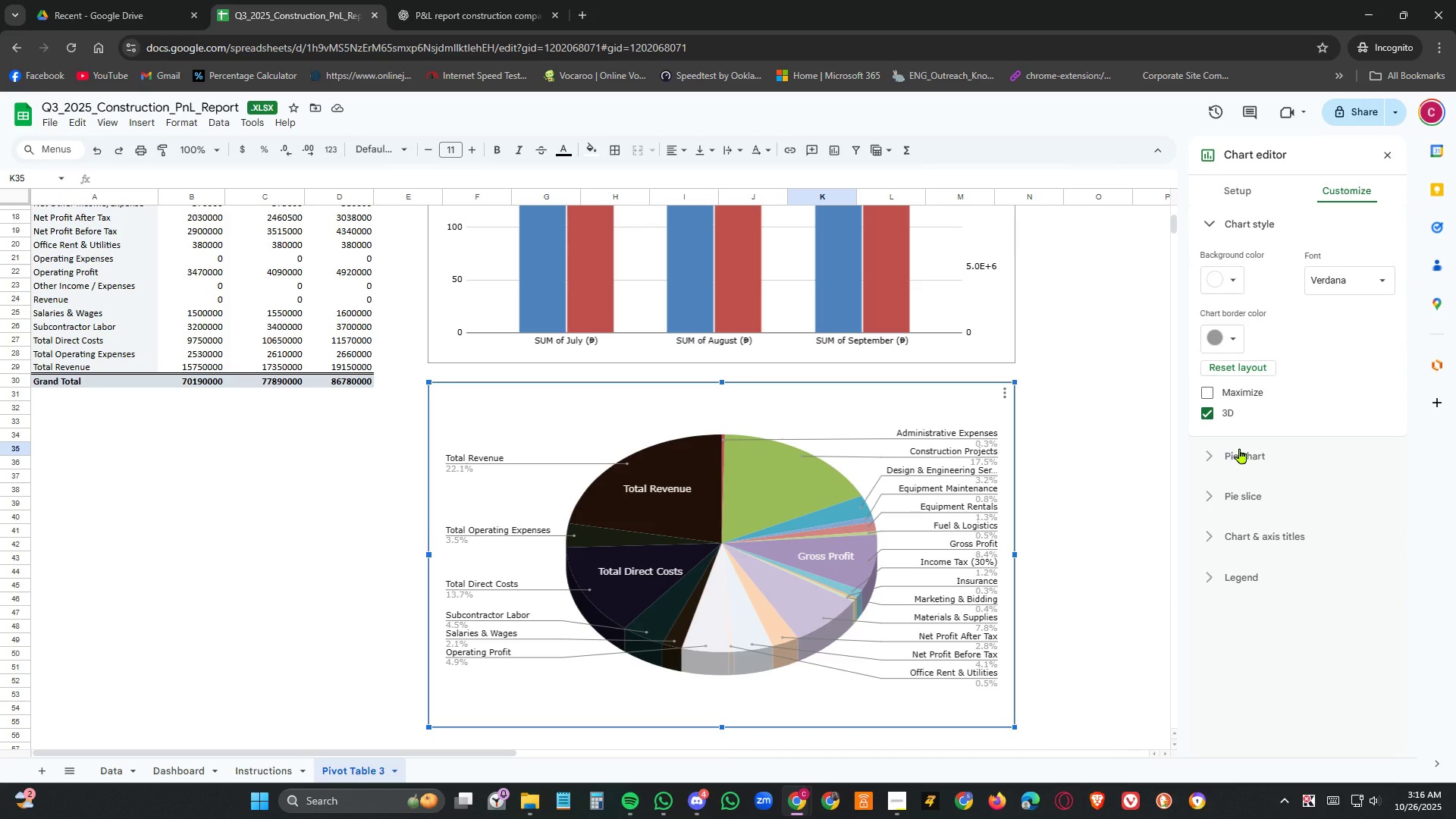 
left_click([1232, 180])
 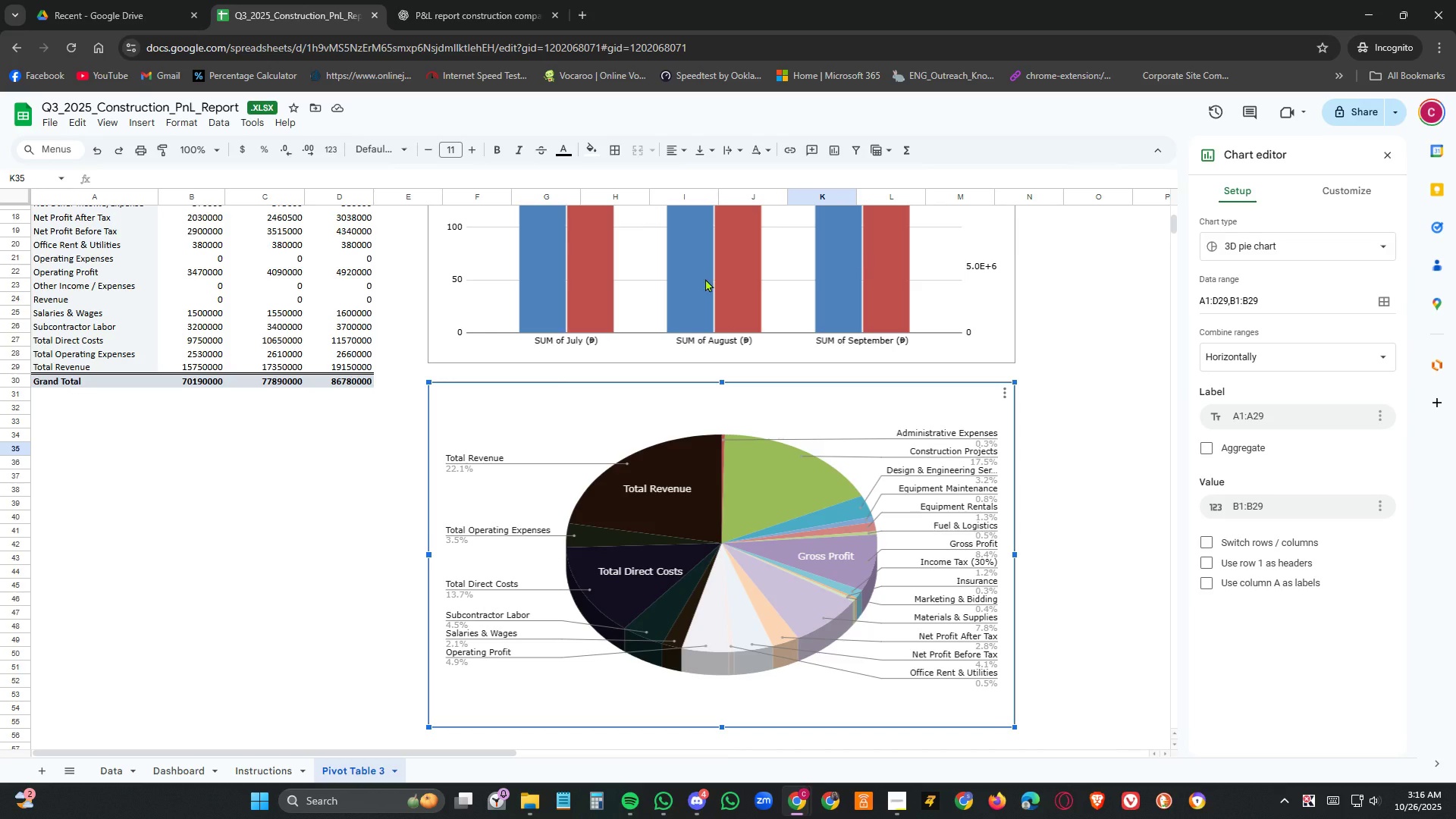 
scroll: coordinate [245, 399], scroll_direction: up, amount: 2.0
 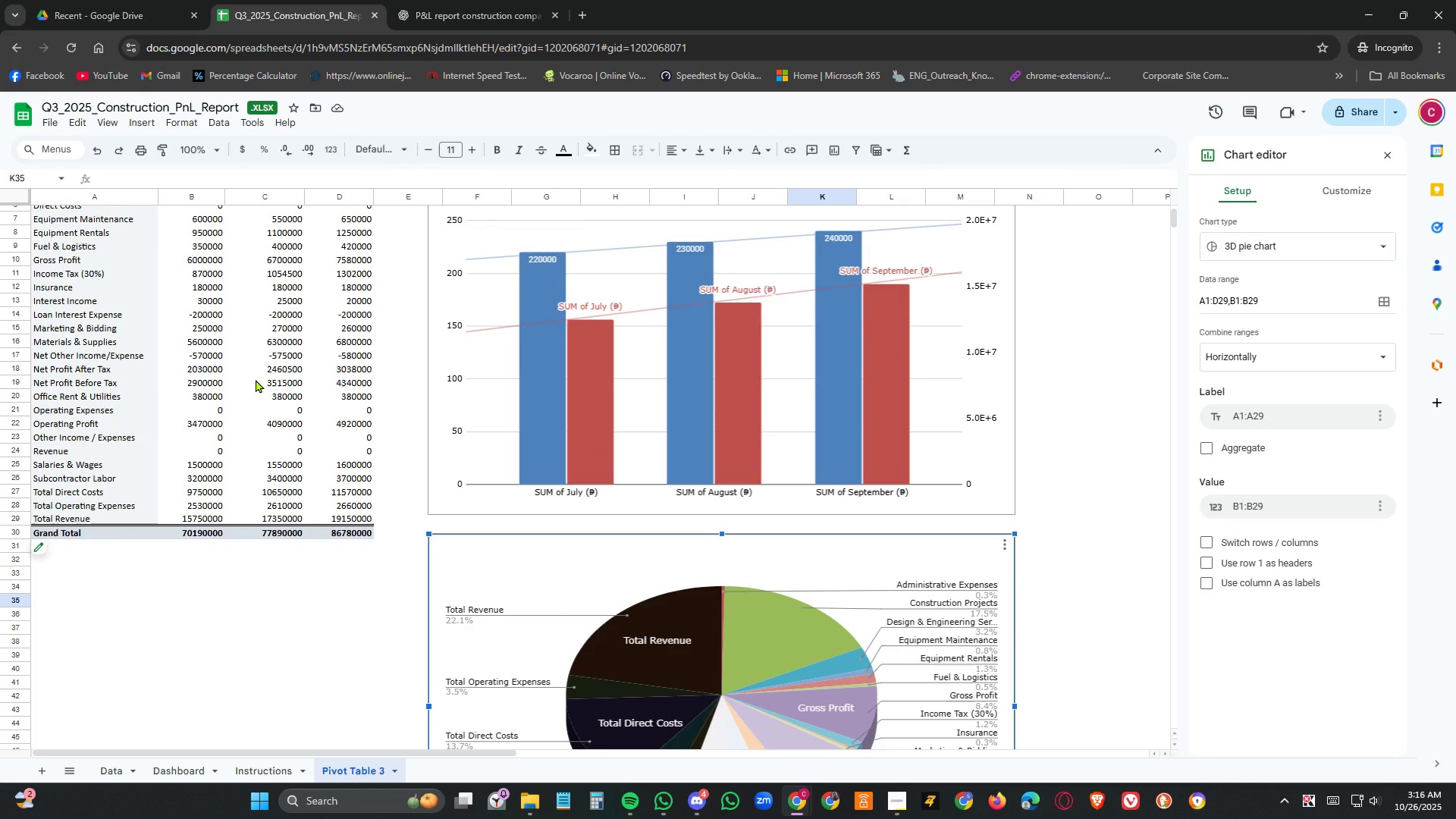 
scroll: coordinate [256, 379], scroll_direction: down, amount: 2.0
 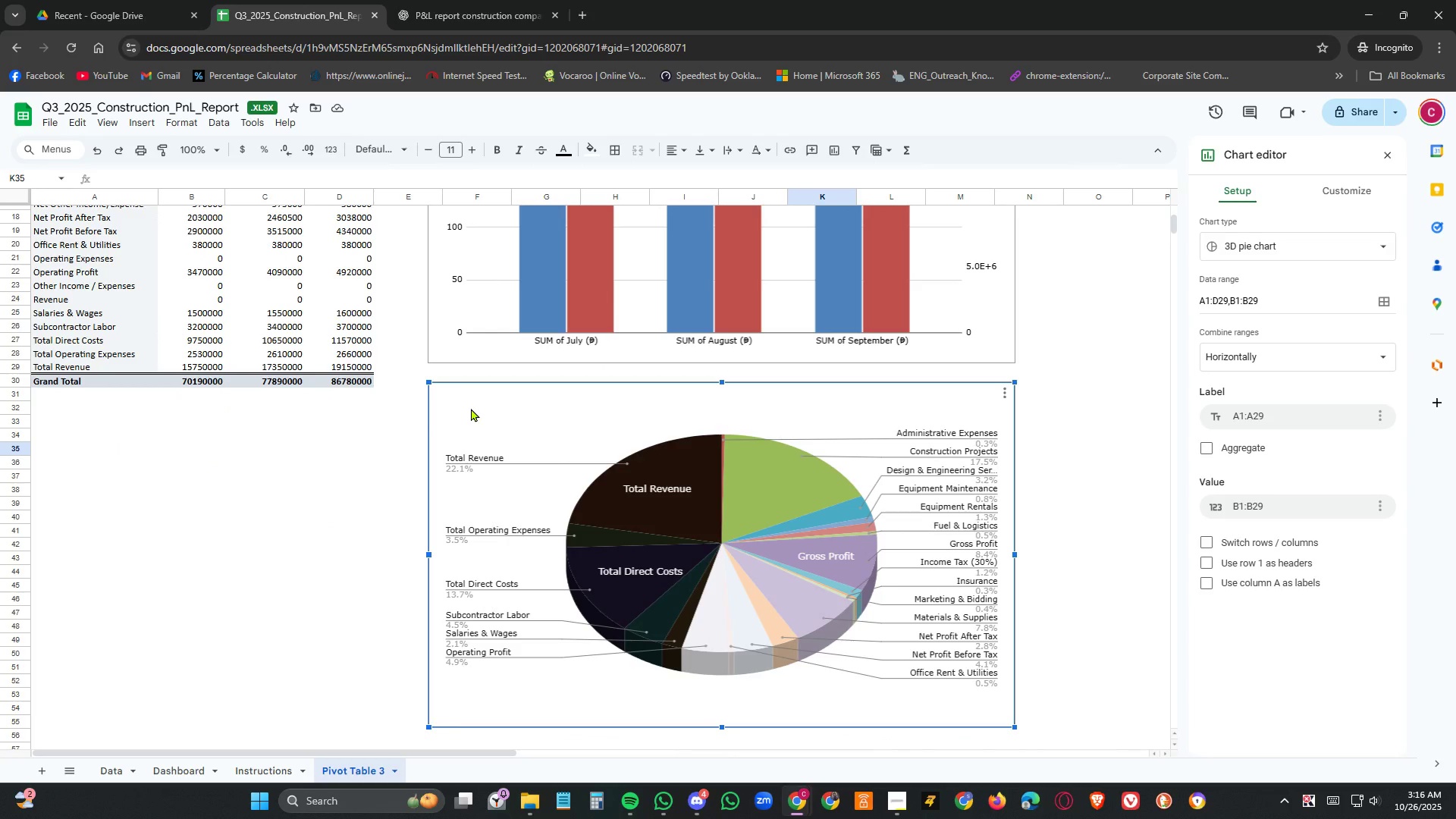 
left_click([471, 408])
 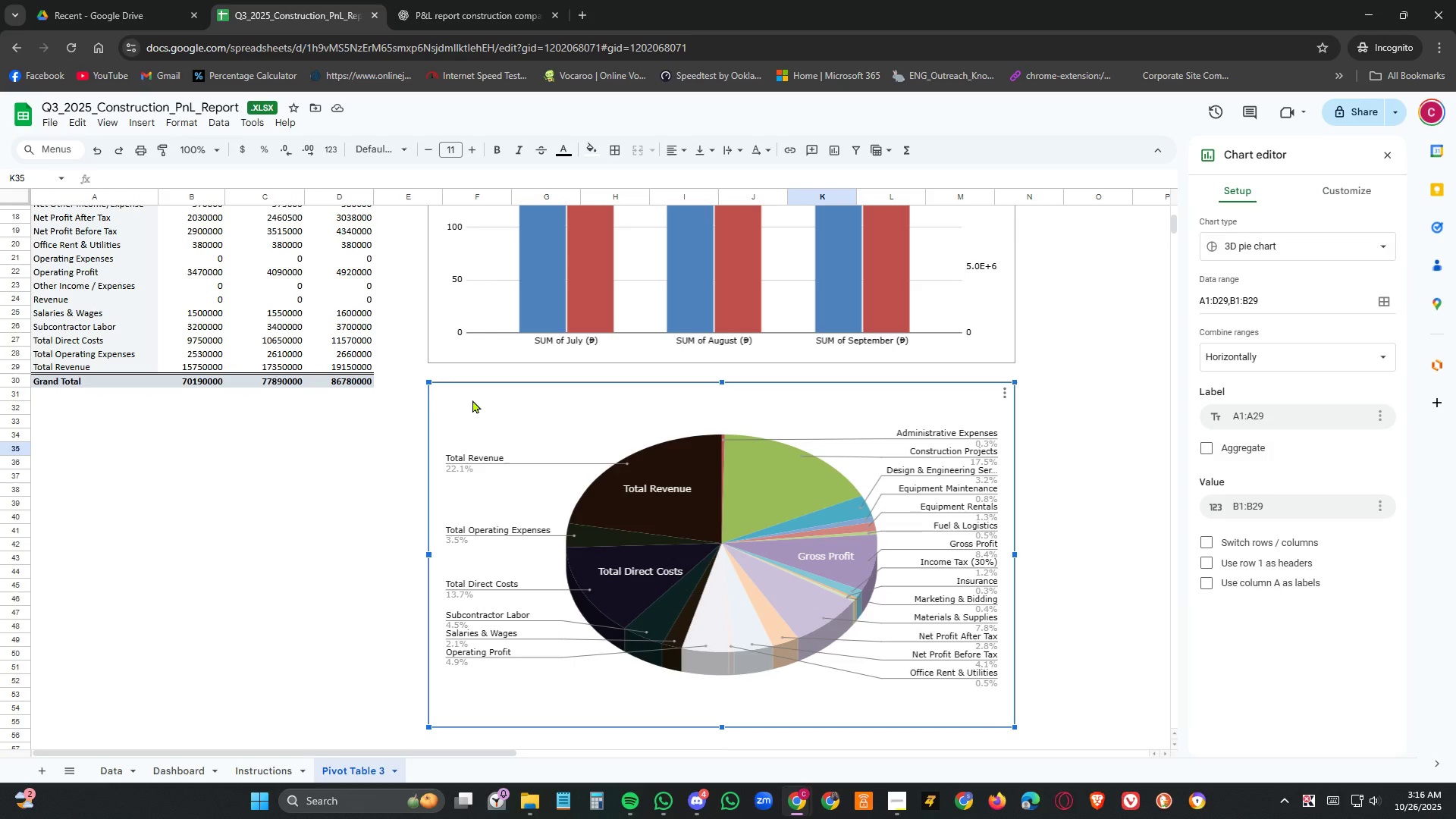 
wait(6.44)
 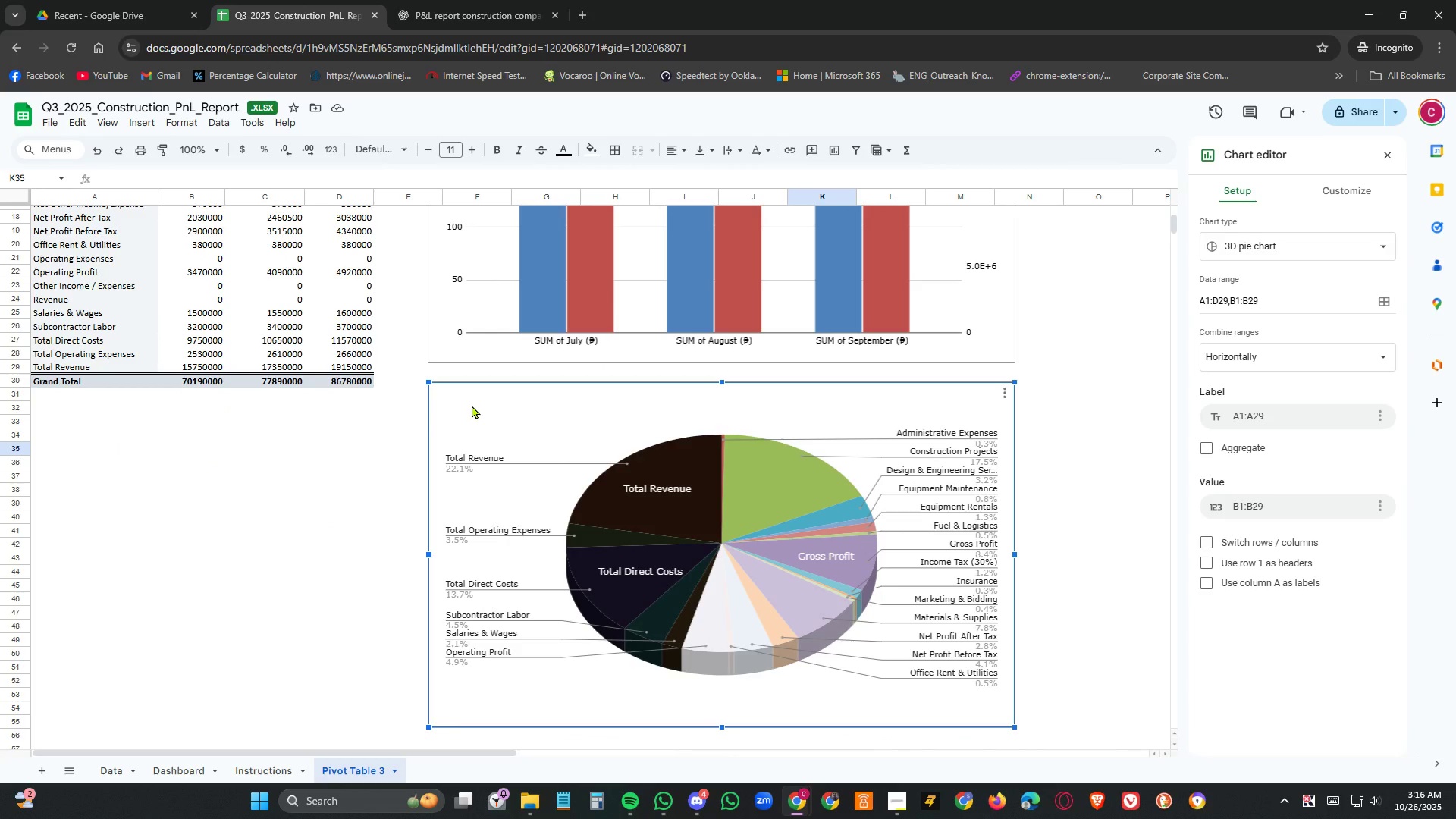 
left_click([1006, 394])
 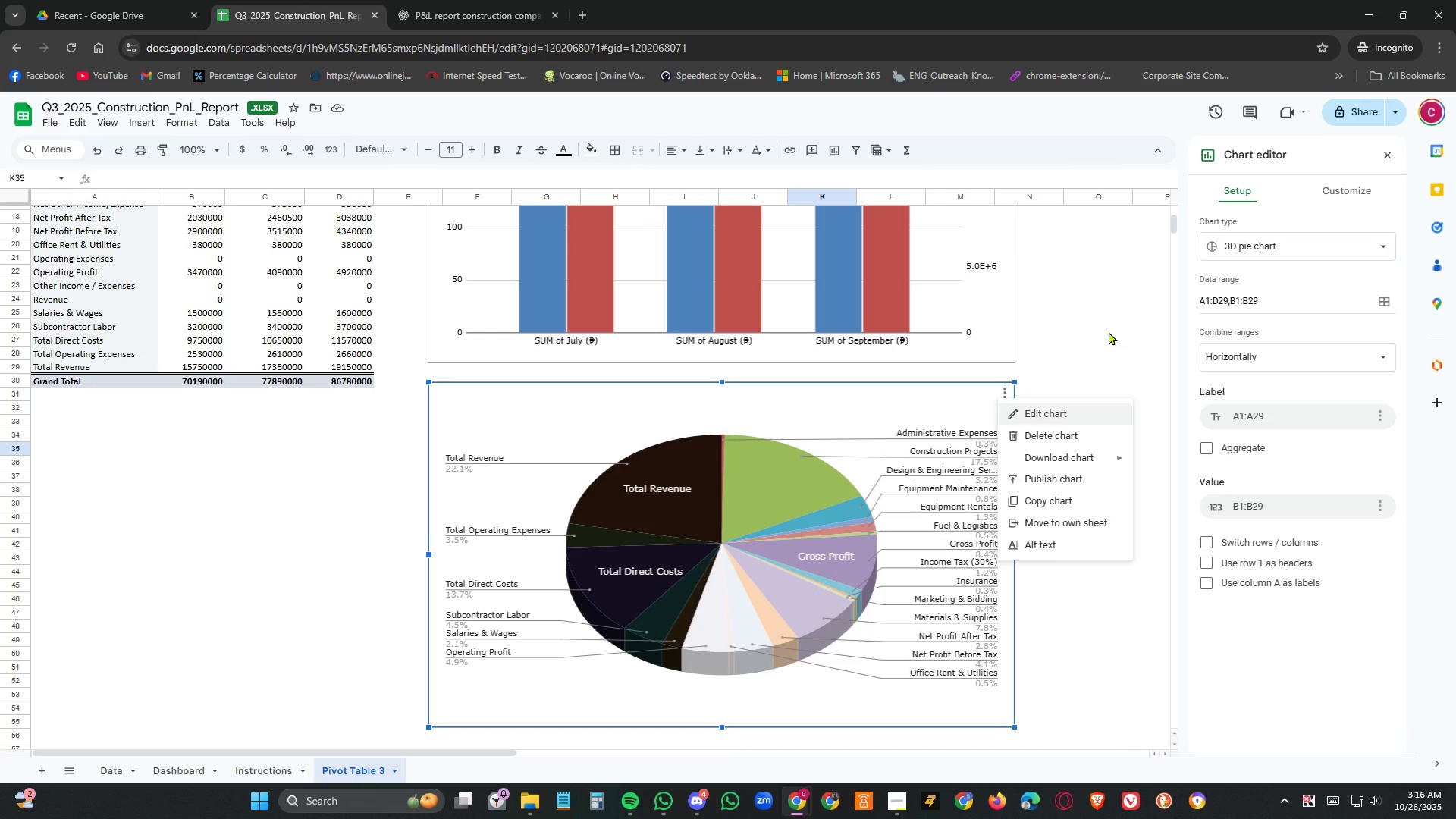 
left_click([1109, 331])
 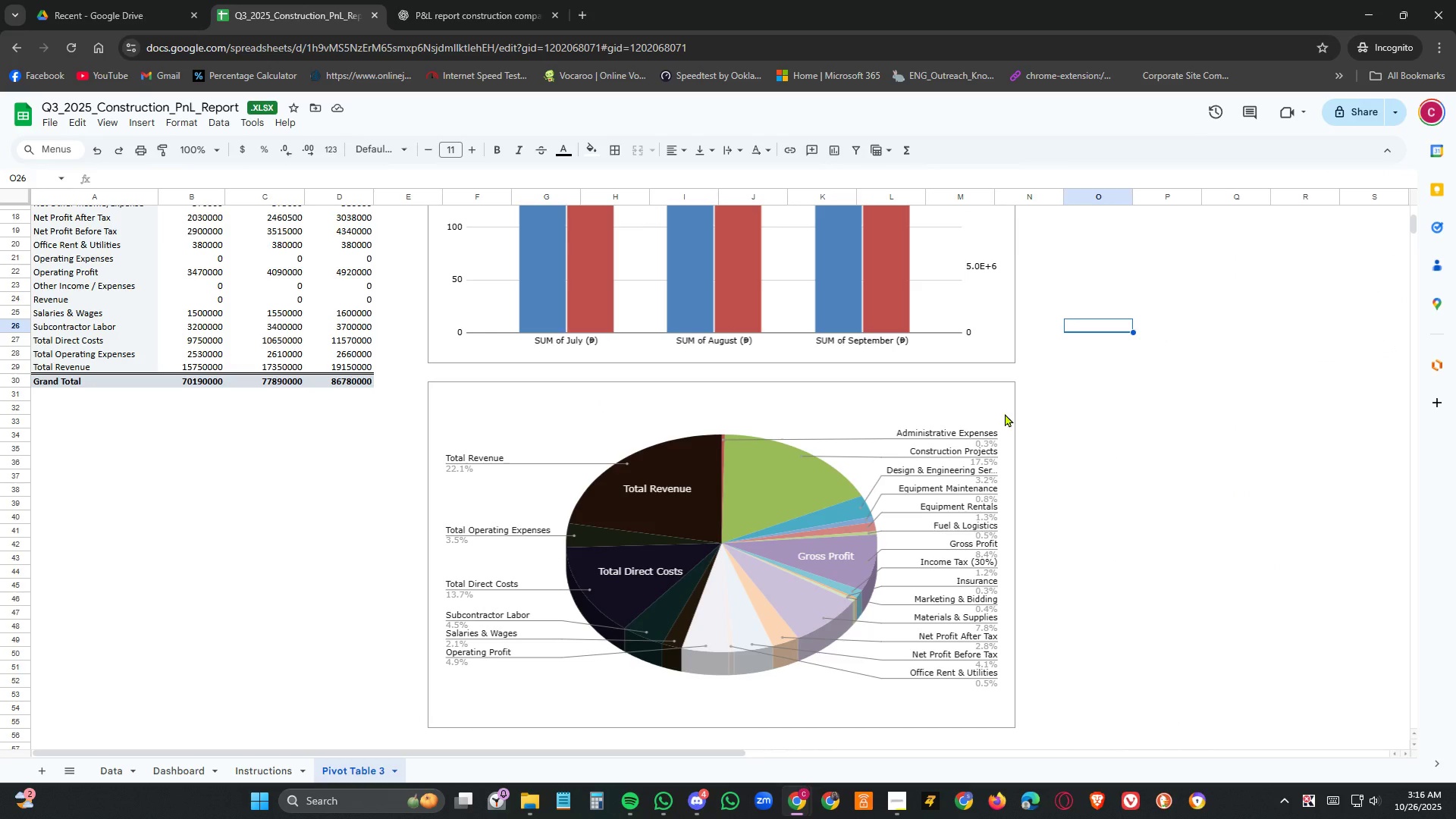 
left_click([953, 403])
 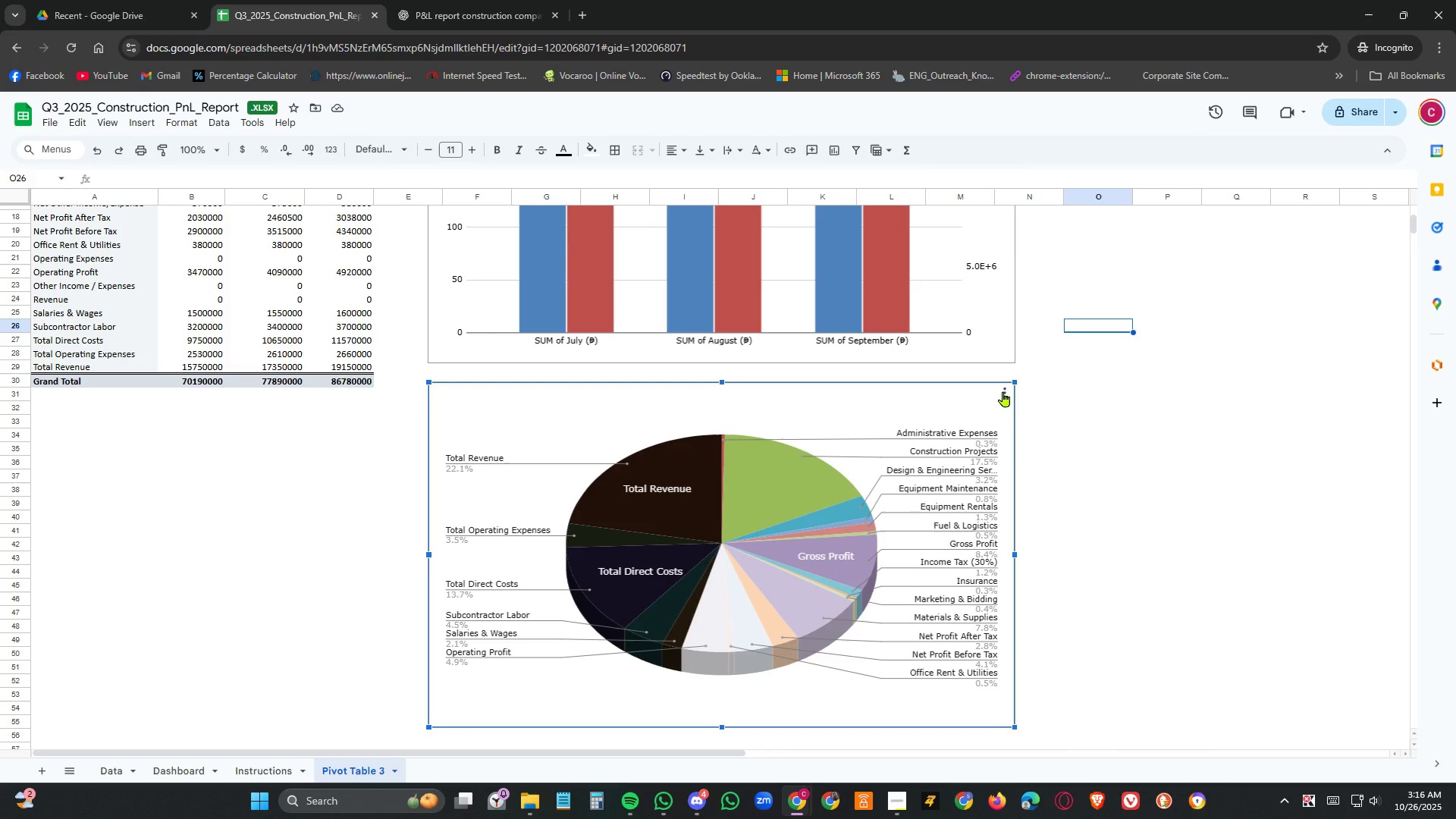 
left_click([1003, 391])
 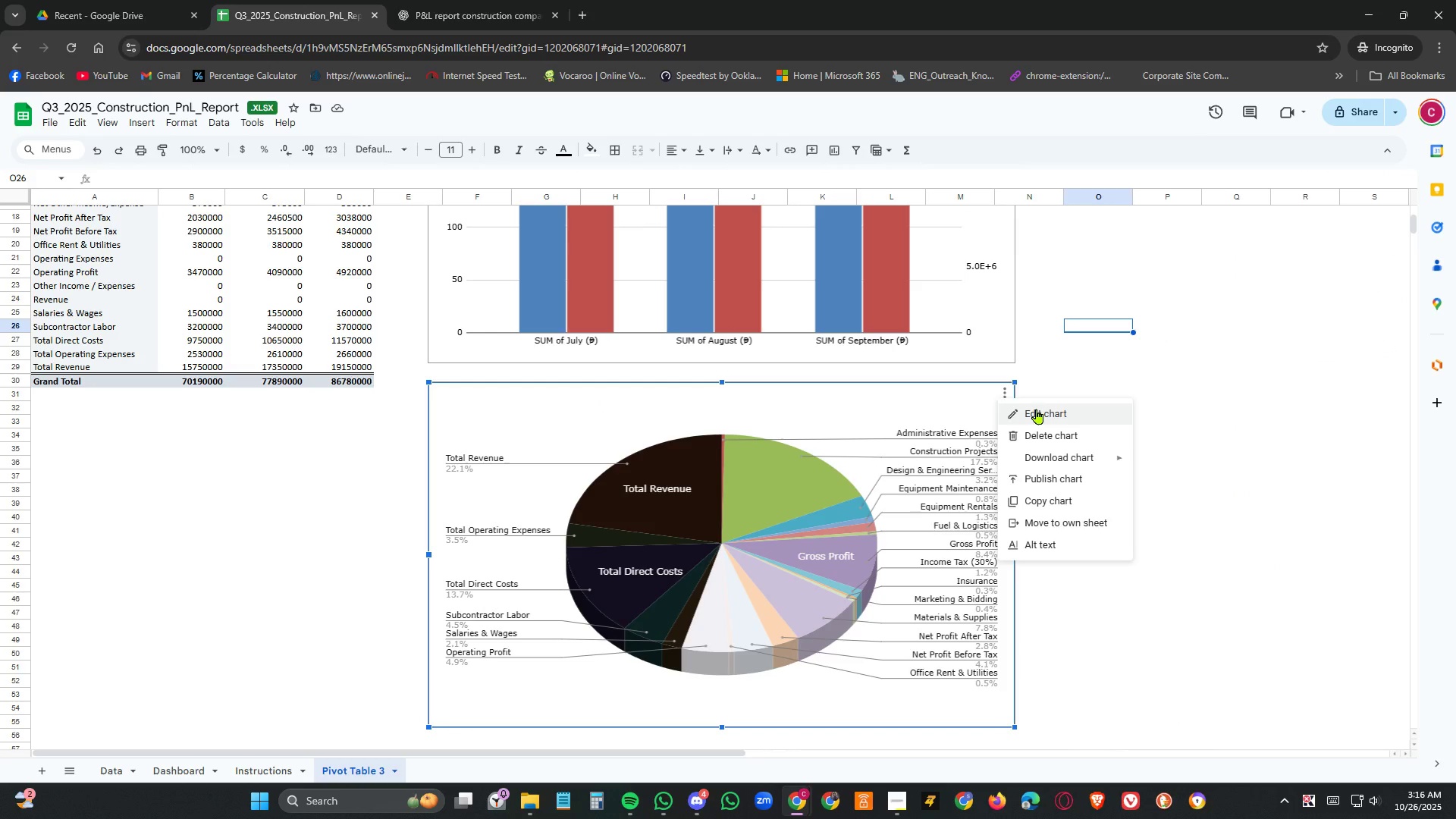 
left_click([1037, 409])
 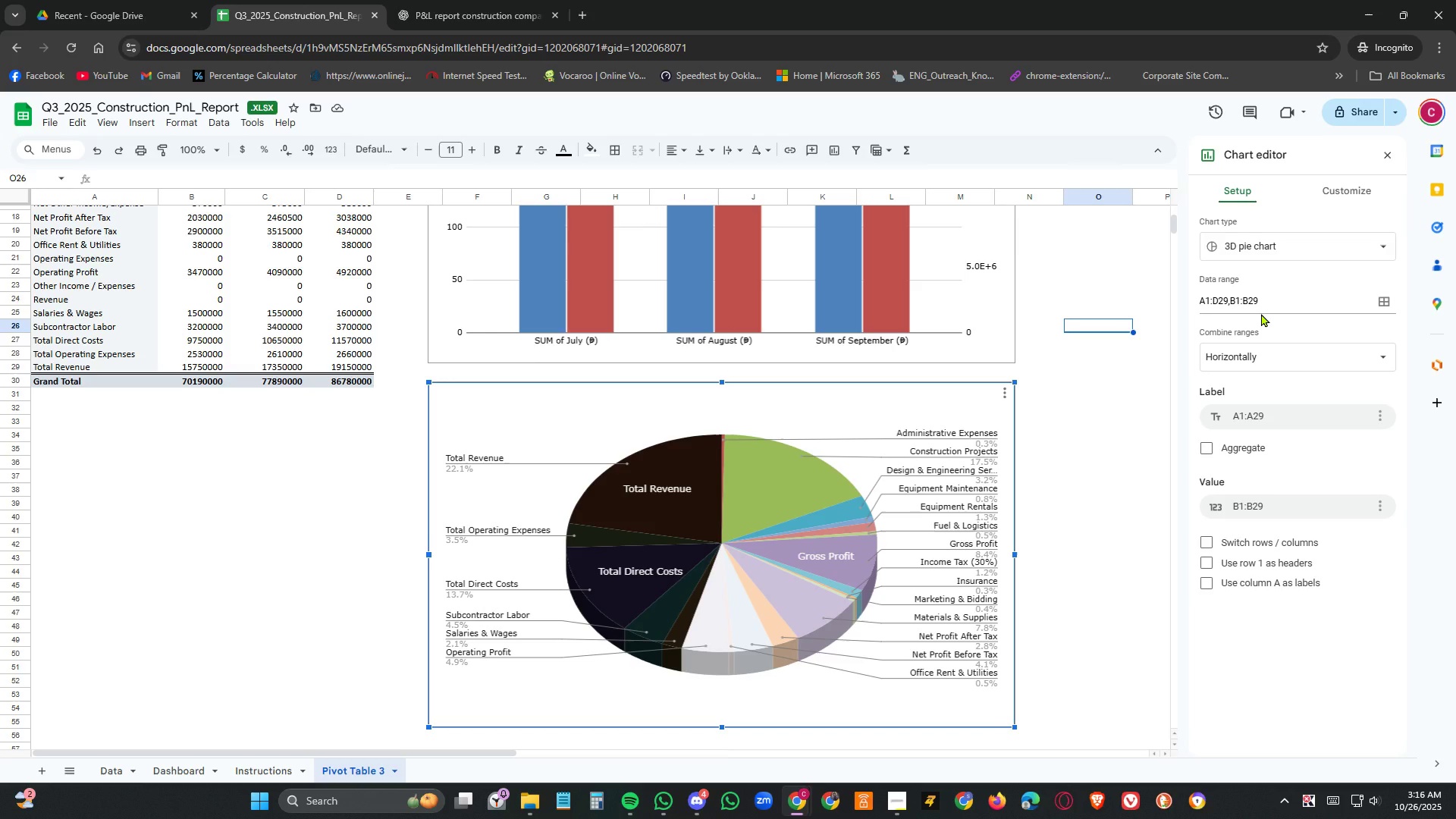 
wait(9.54)
 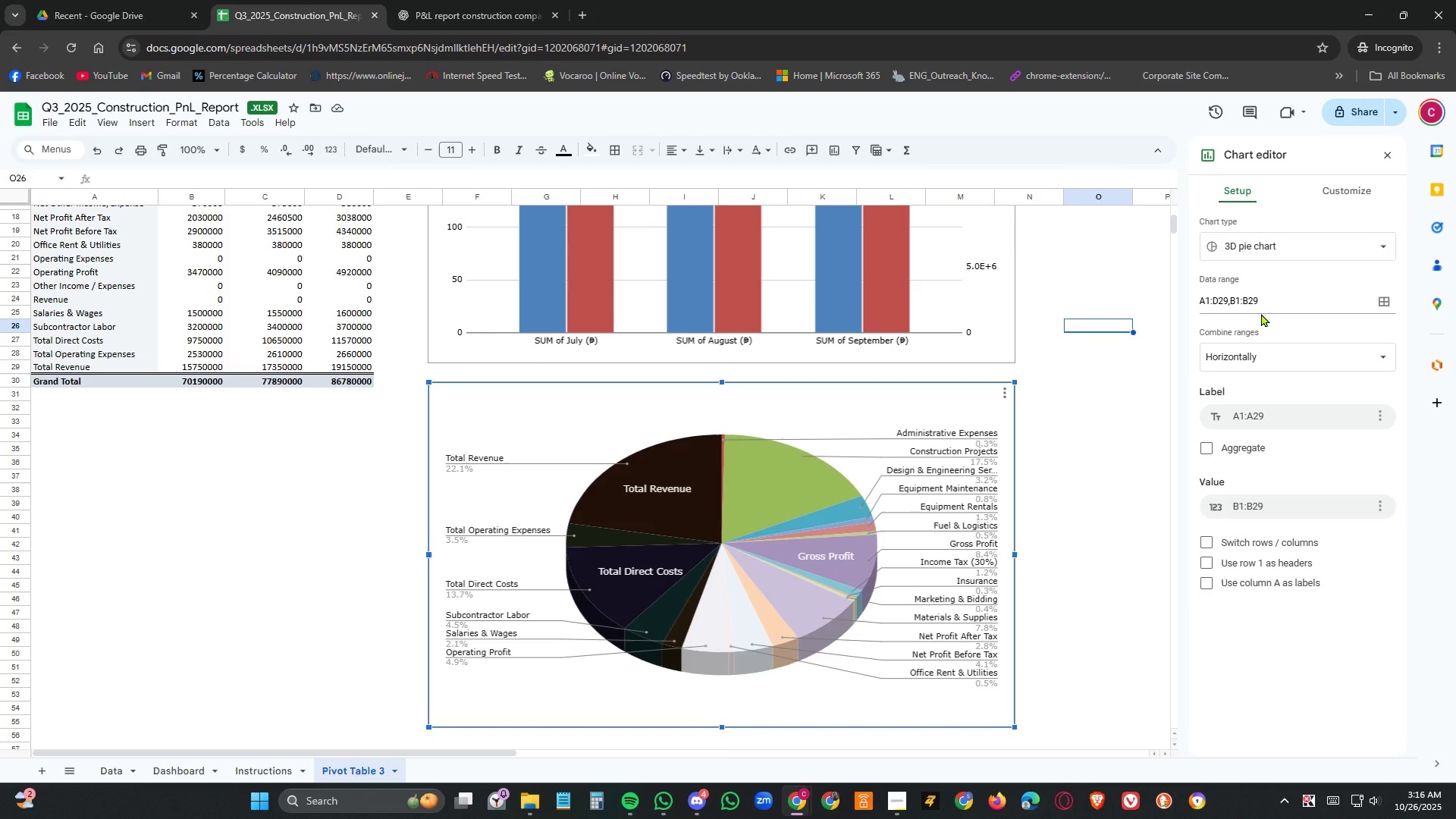 
scroll: coordinate [241, 372], scroll_direction: up, amount: 8.0
 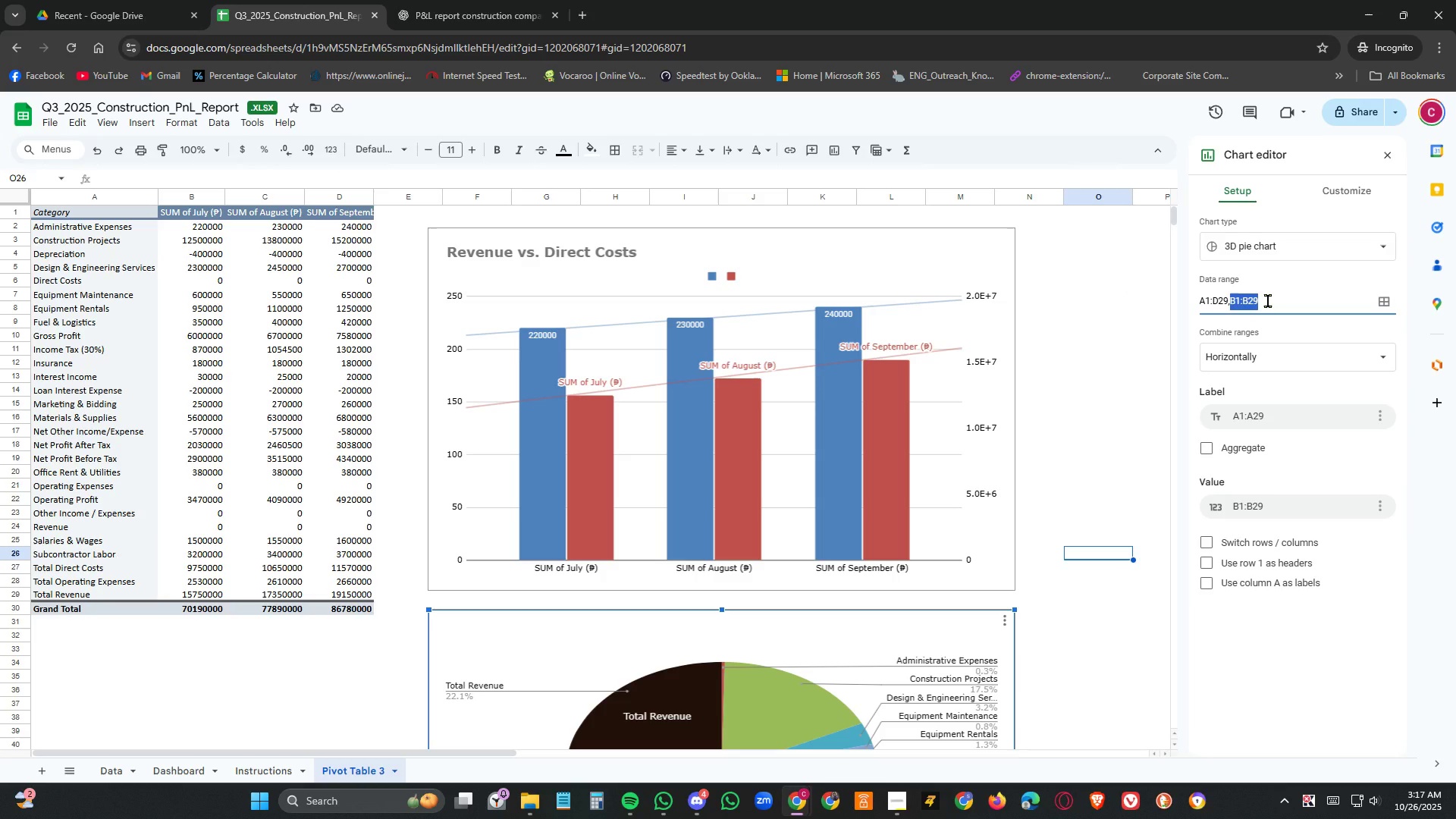 
wait(15.09)
 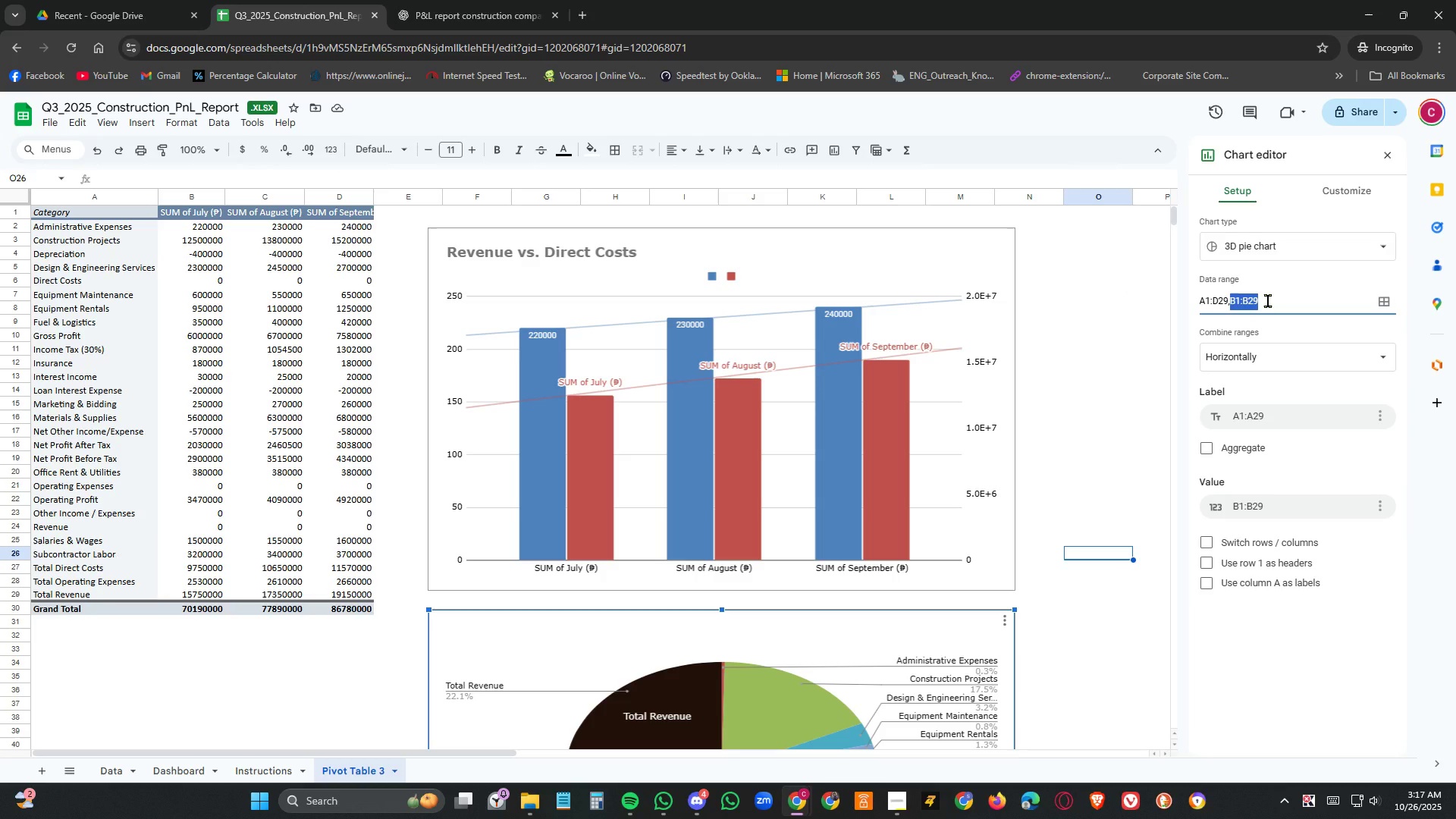 
left_click([1224, 303])
 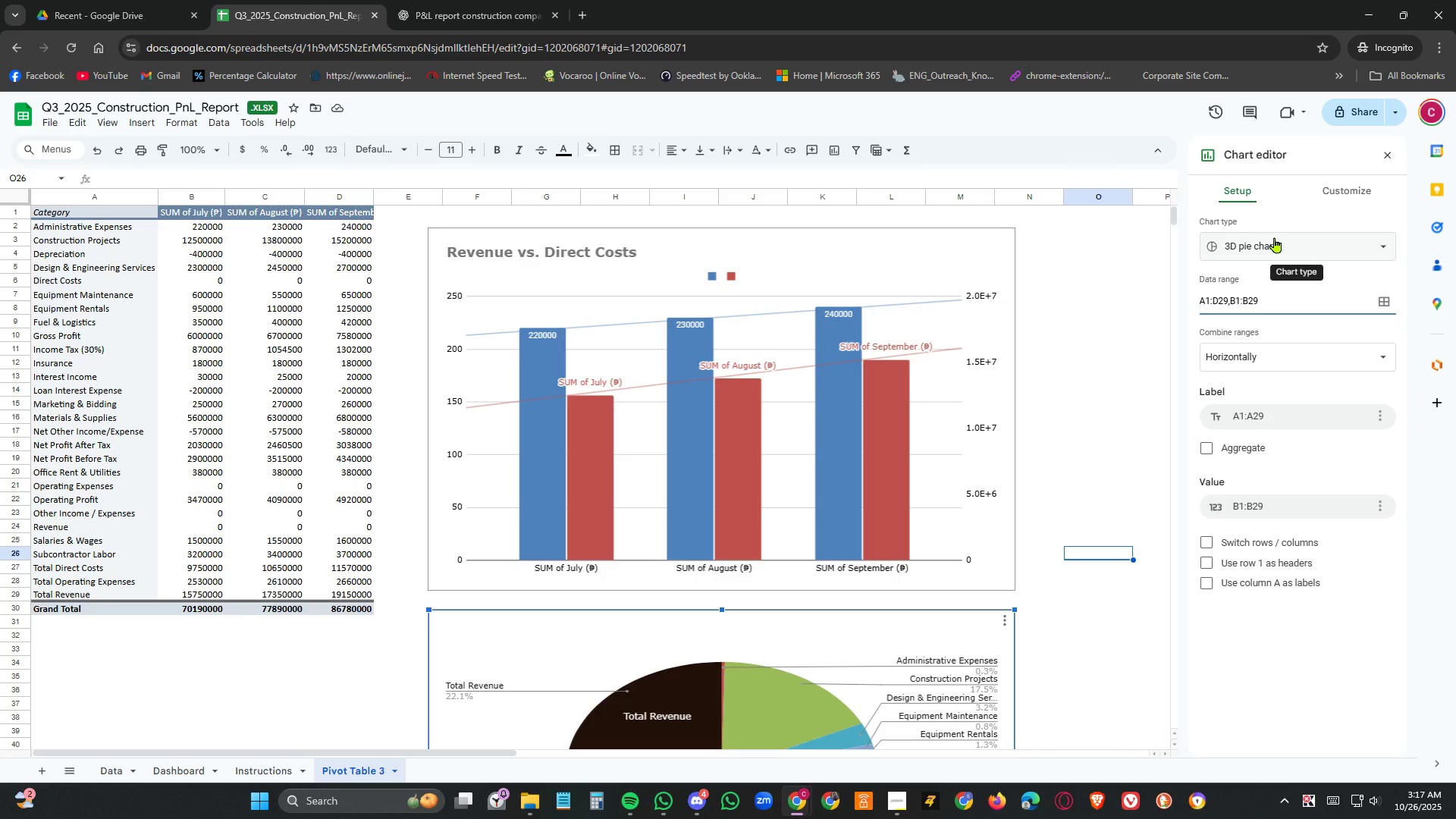 
key(Delete)
 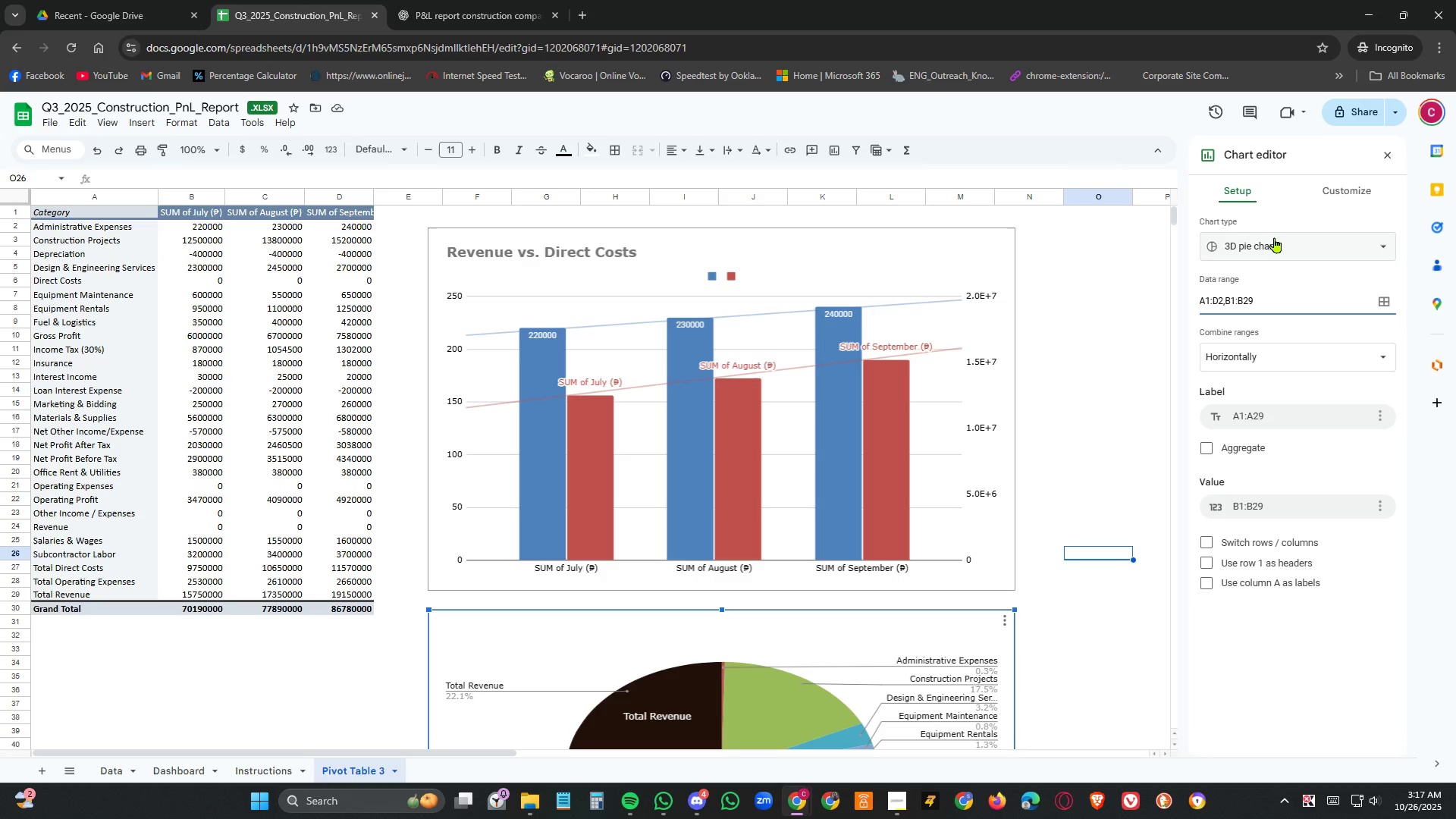 
key(Numpad8)
 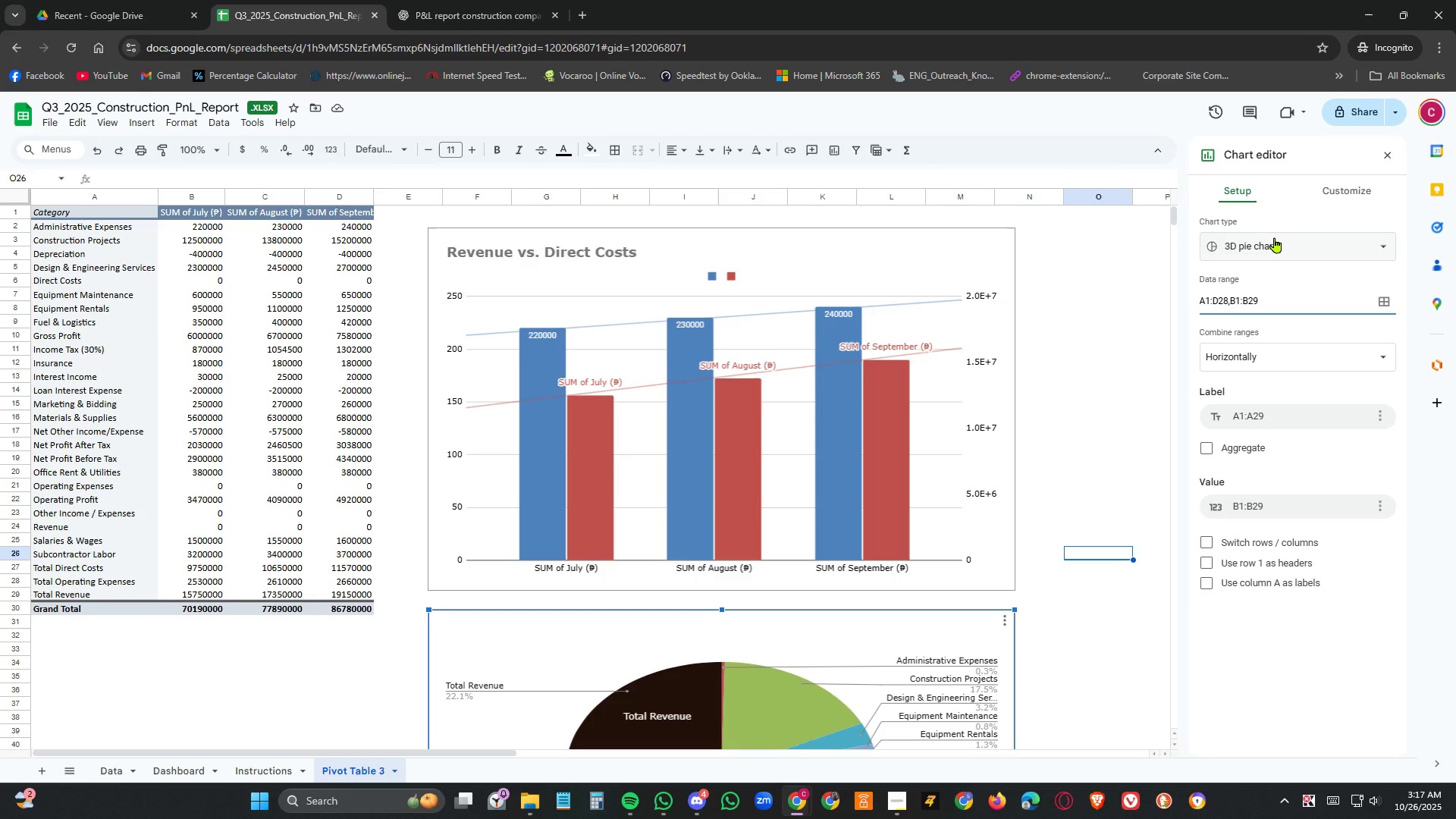 
key(ArrowRight)
 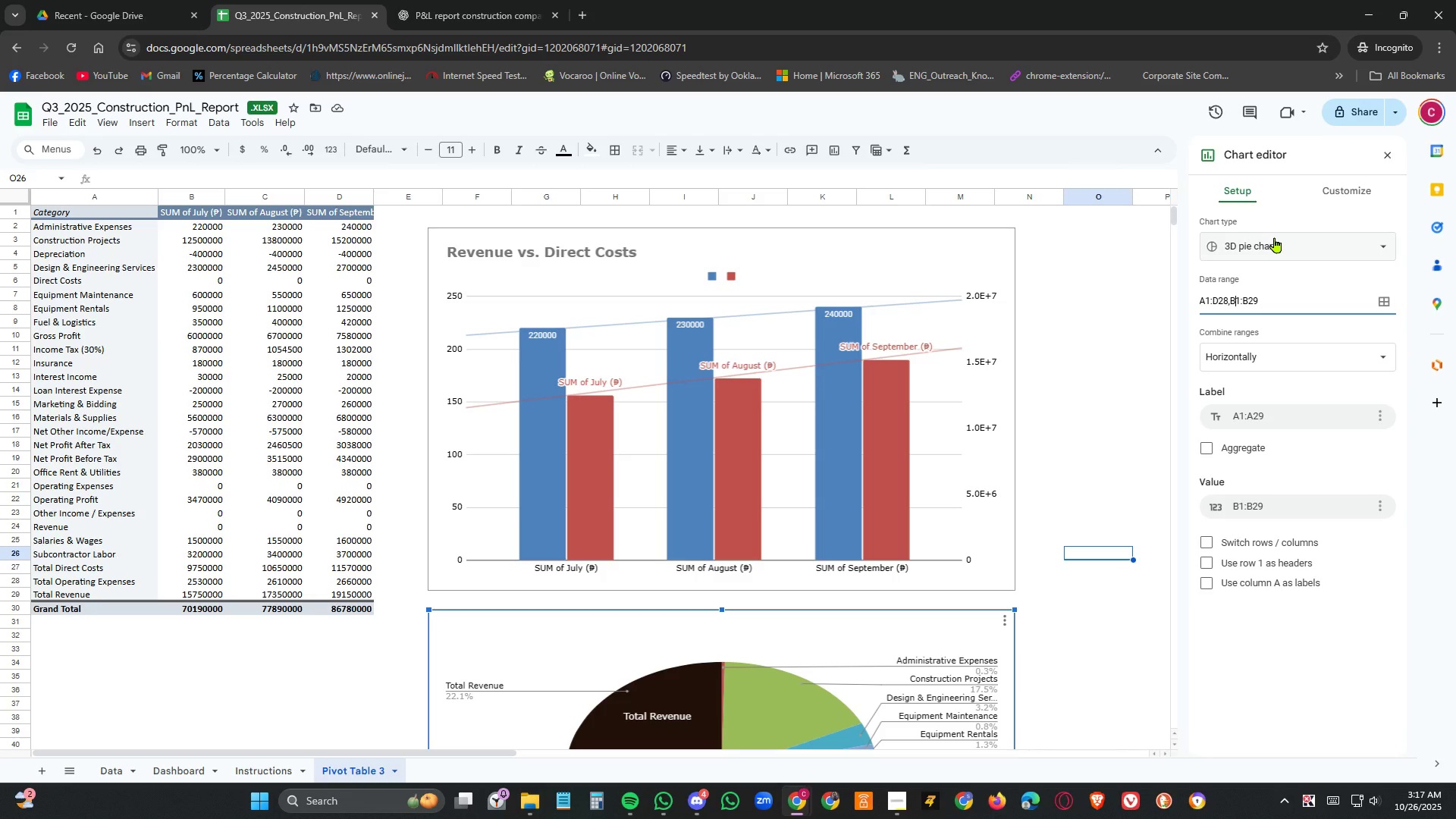 
key(ArrowRight)
 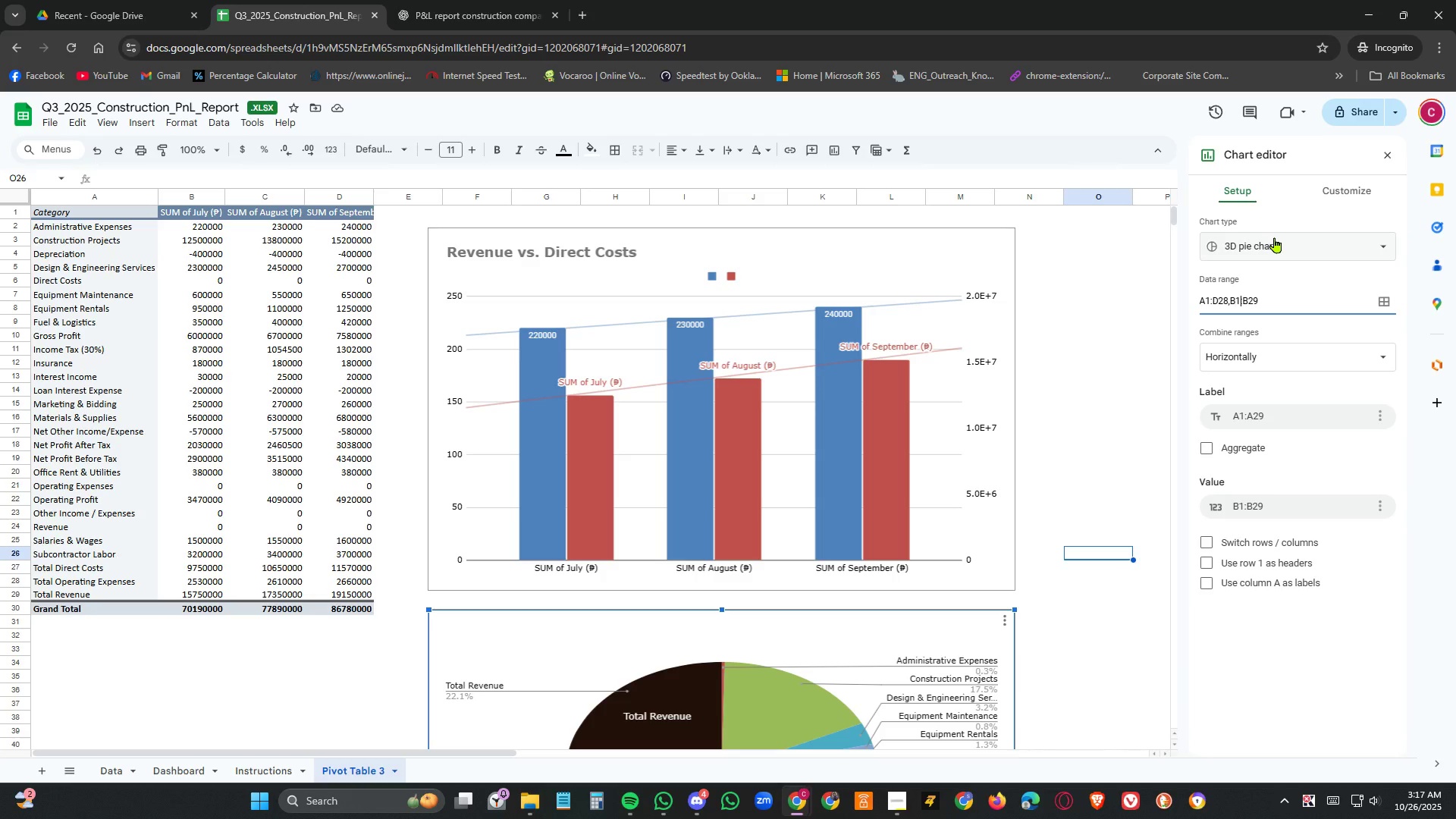 
key(ArrowRight)
 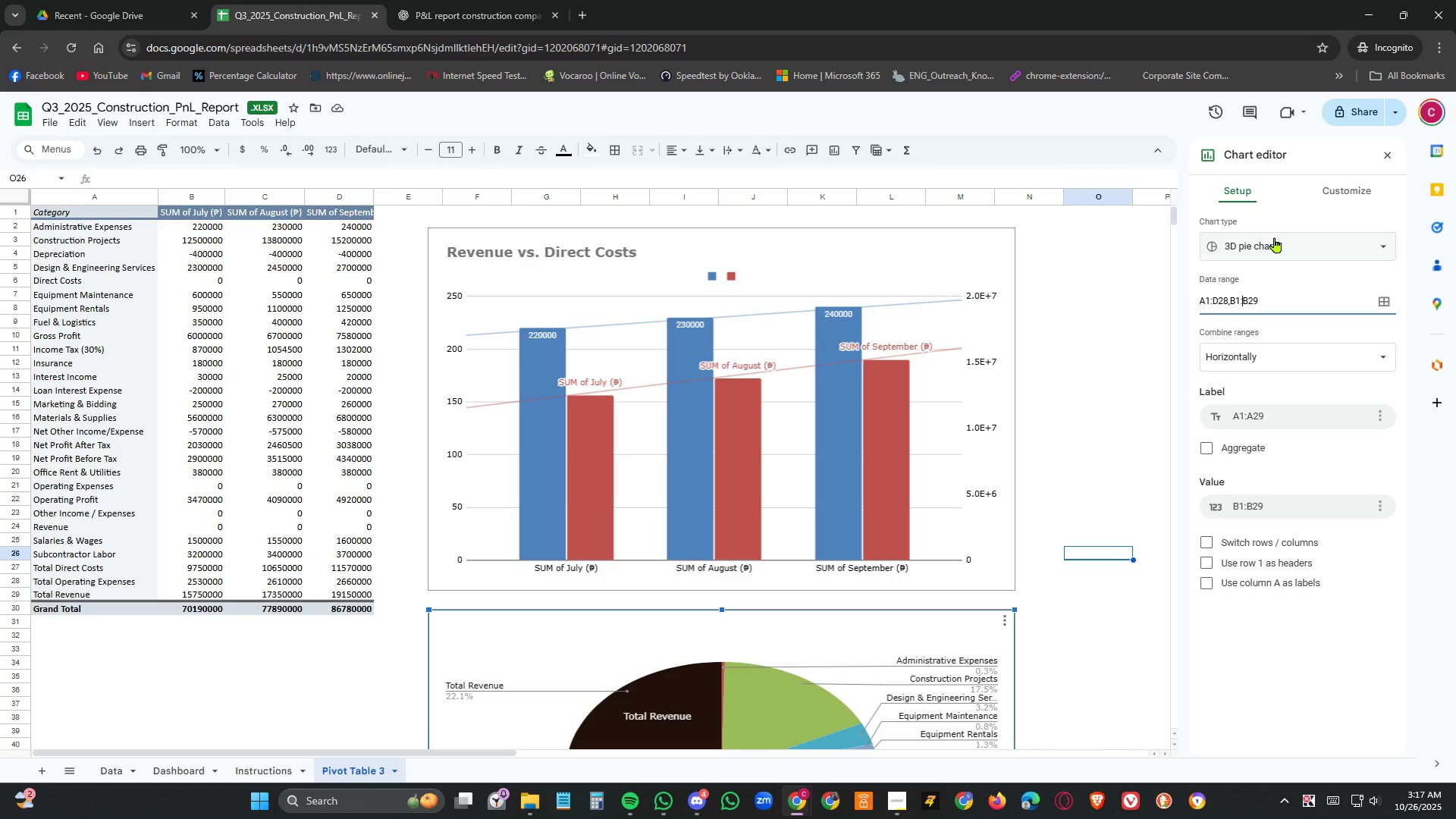 
key(ArrowRight)
 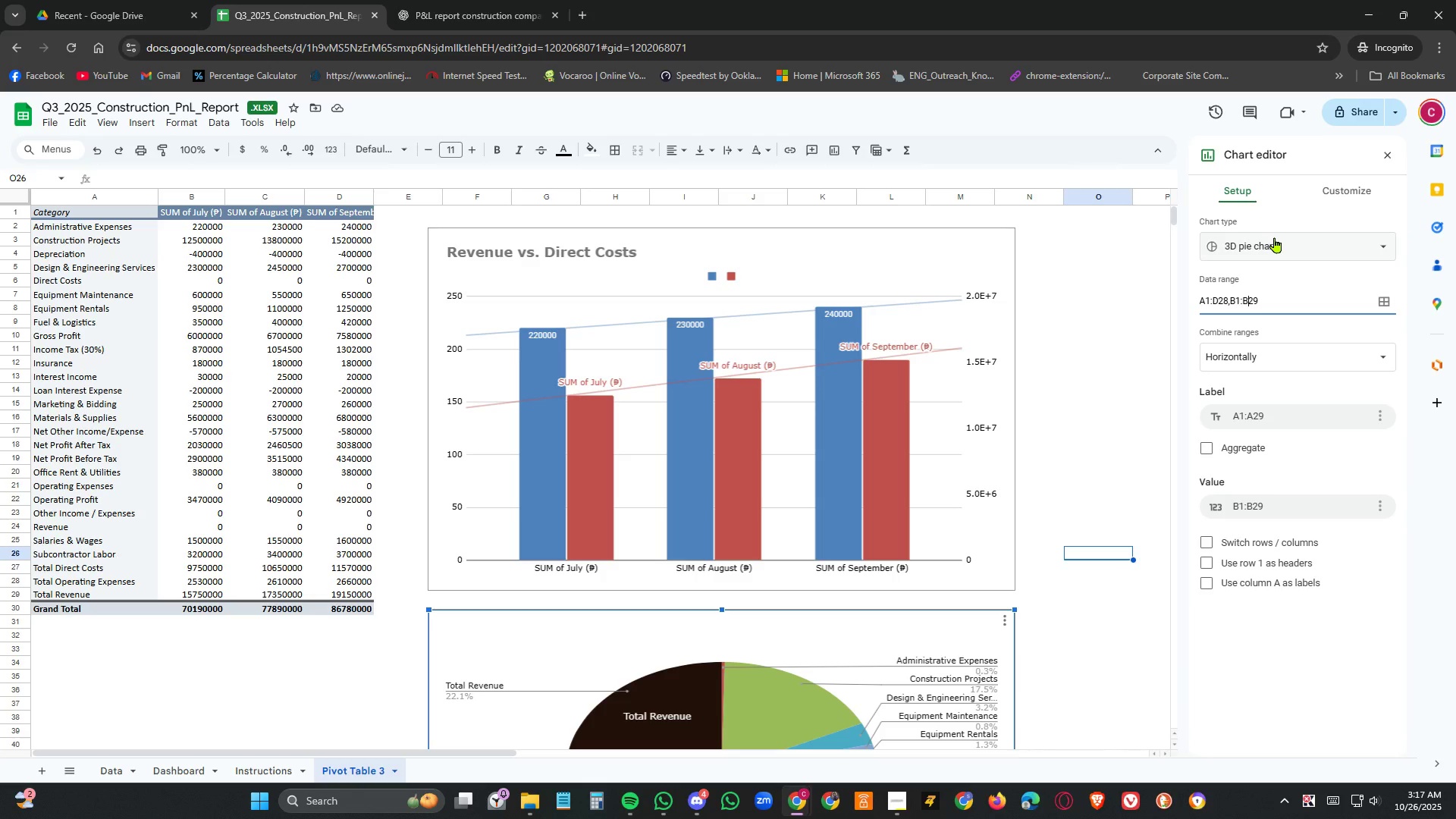 
key(ArrowRight)
 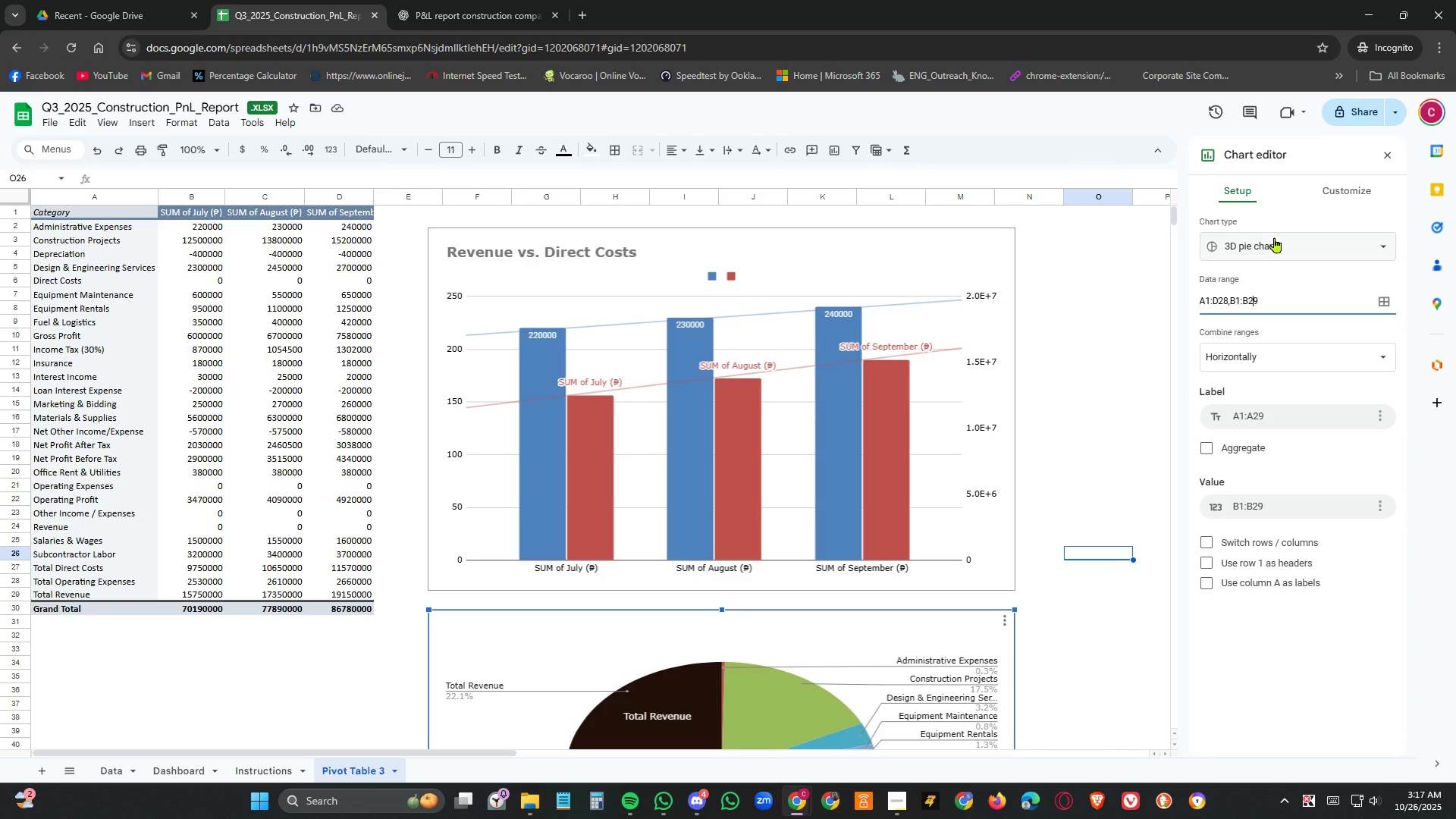 
key(ArrowRight)
 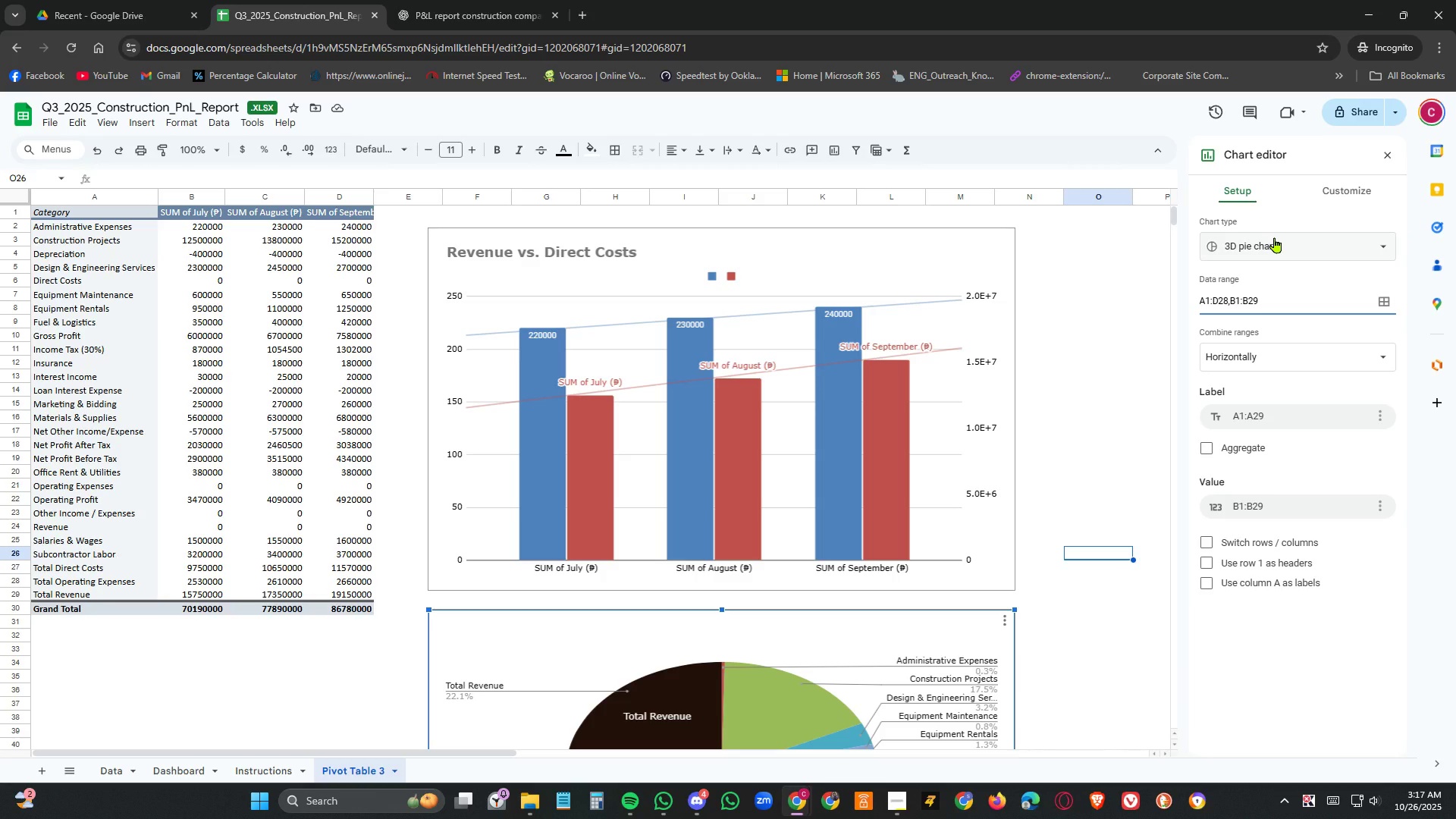 
key(Delete)
 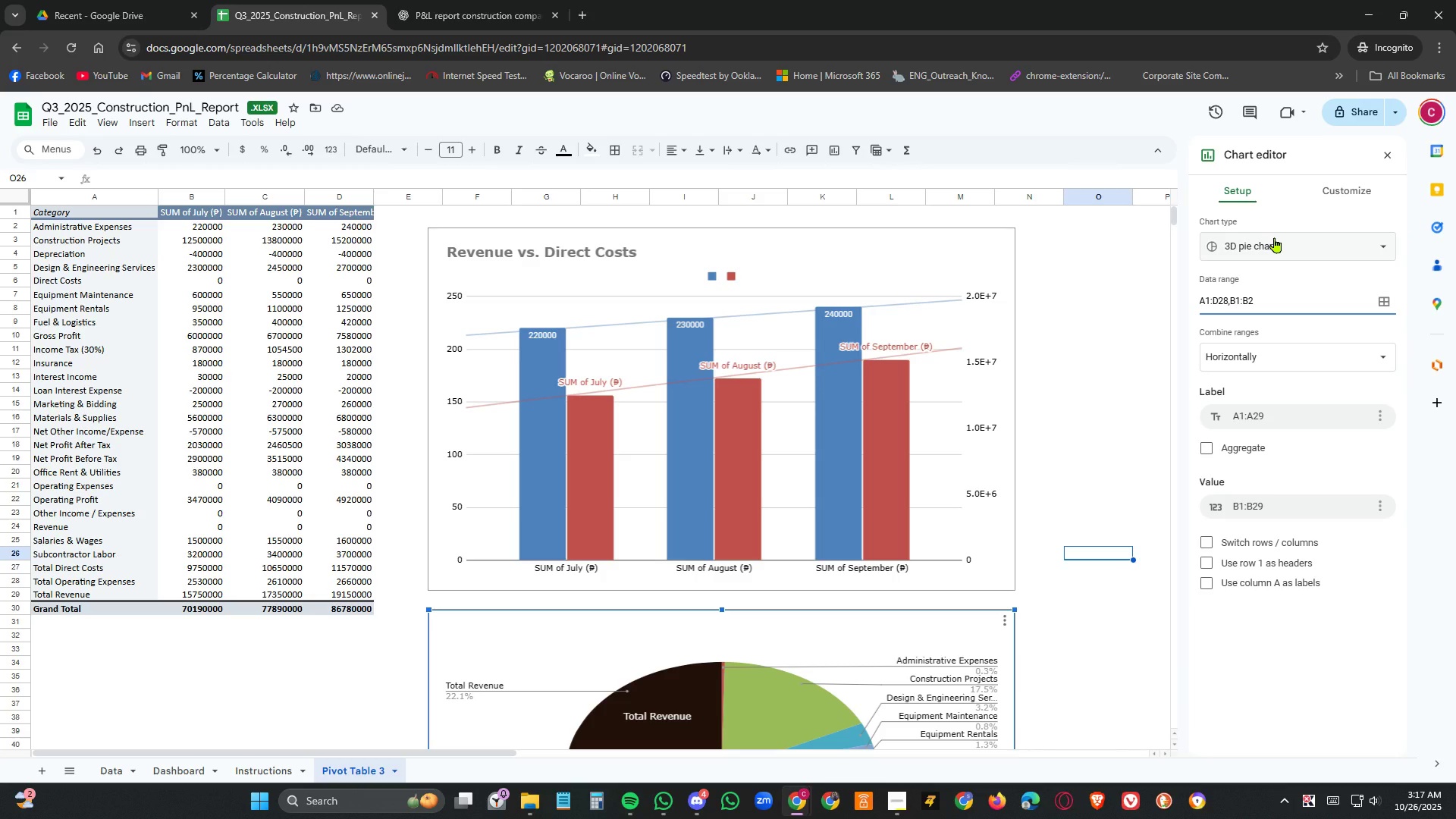 
key(Numpad8)
 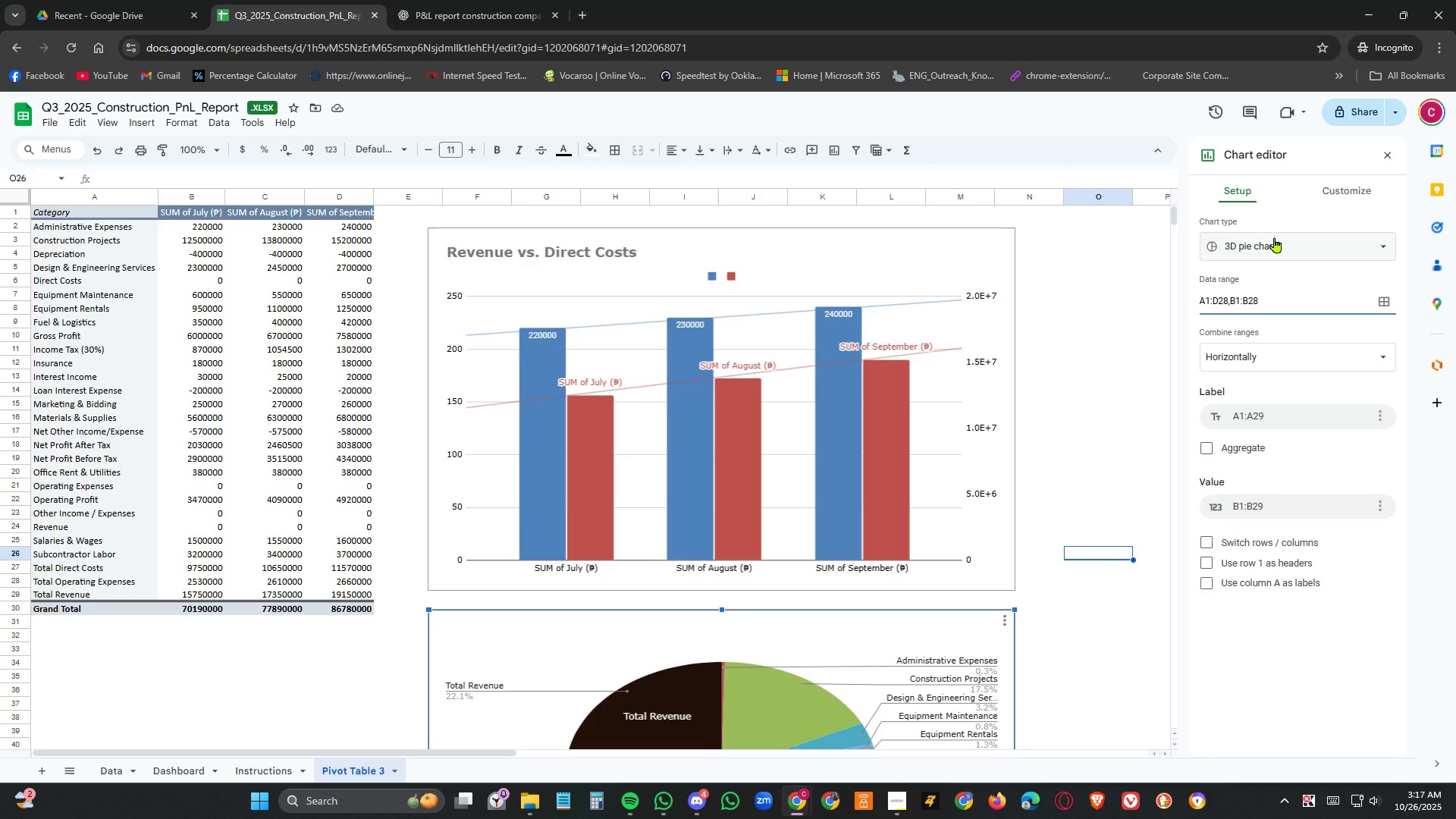 
key(NumpadEnter)
 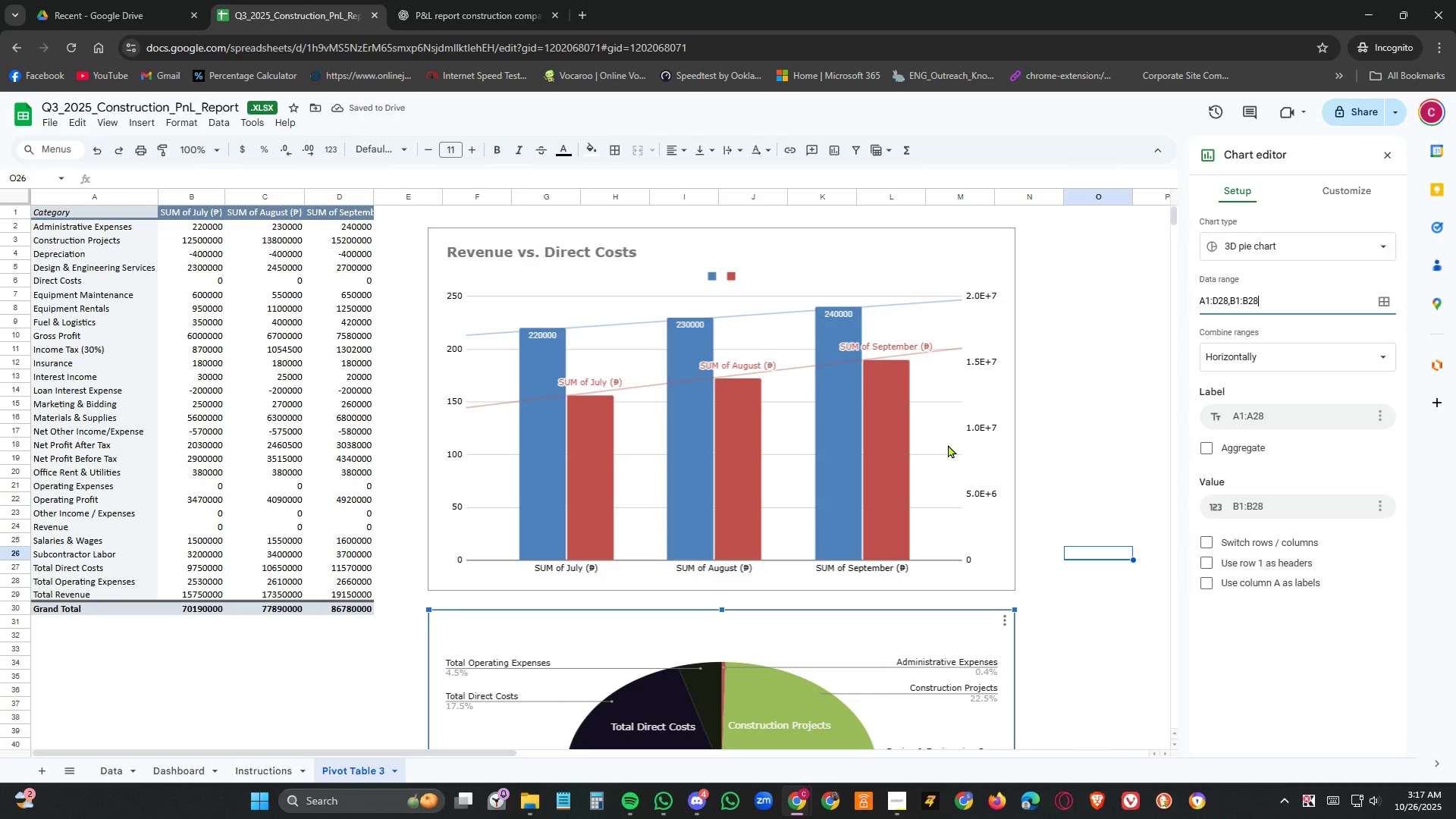 
wait(5.17)
 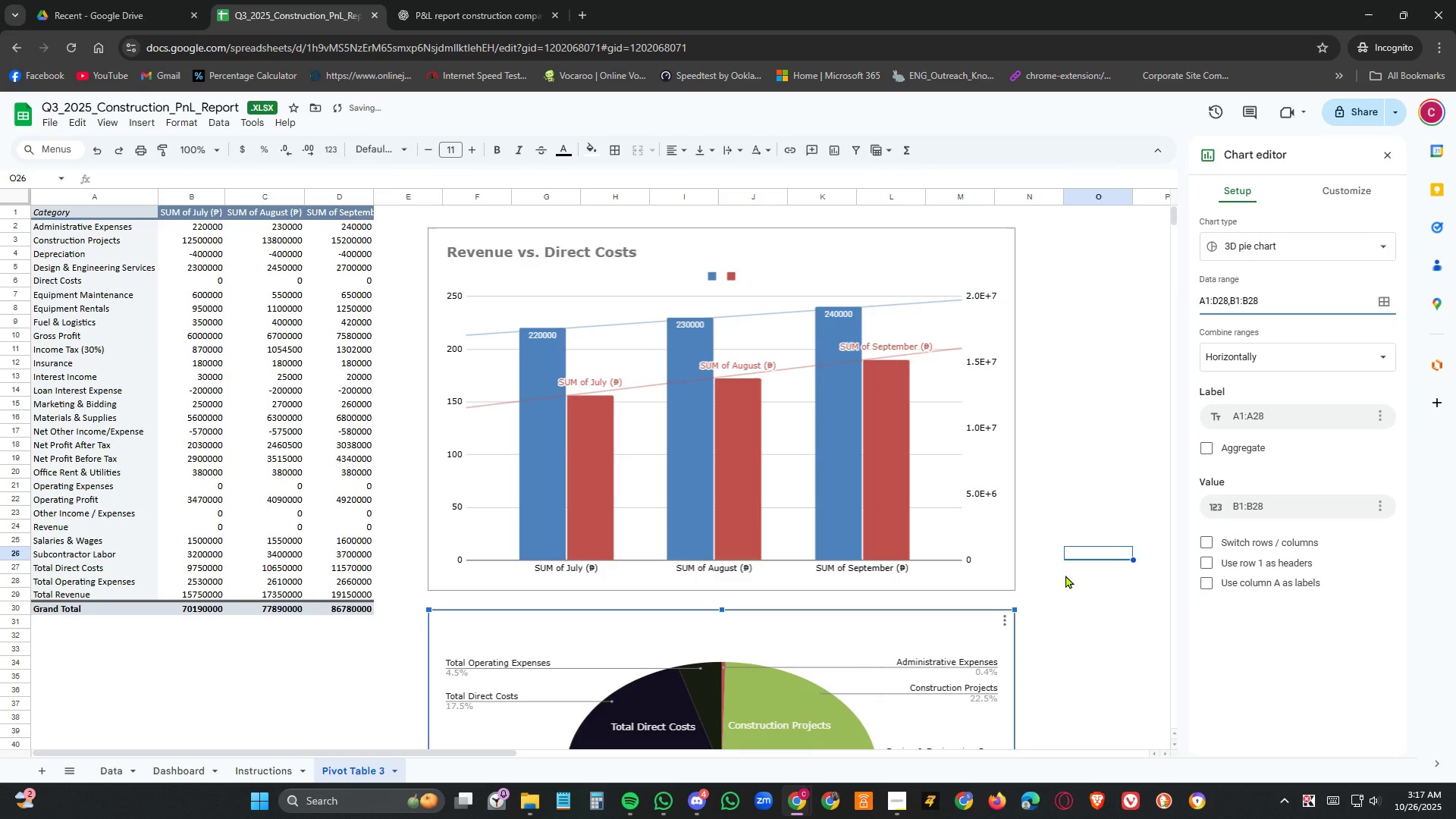 
scroll: coordinate [913, 441], scroll_direction: down, amount: 2.0
 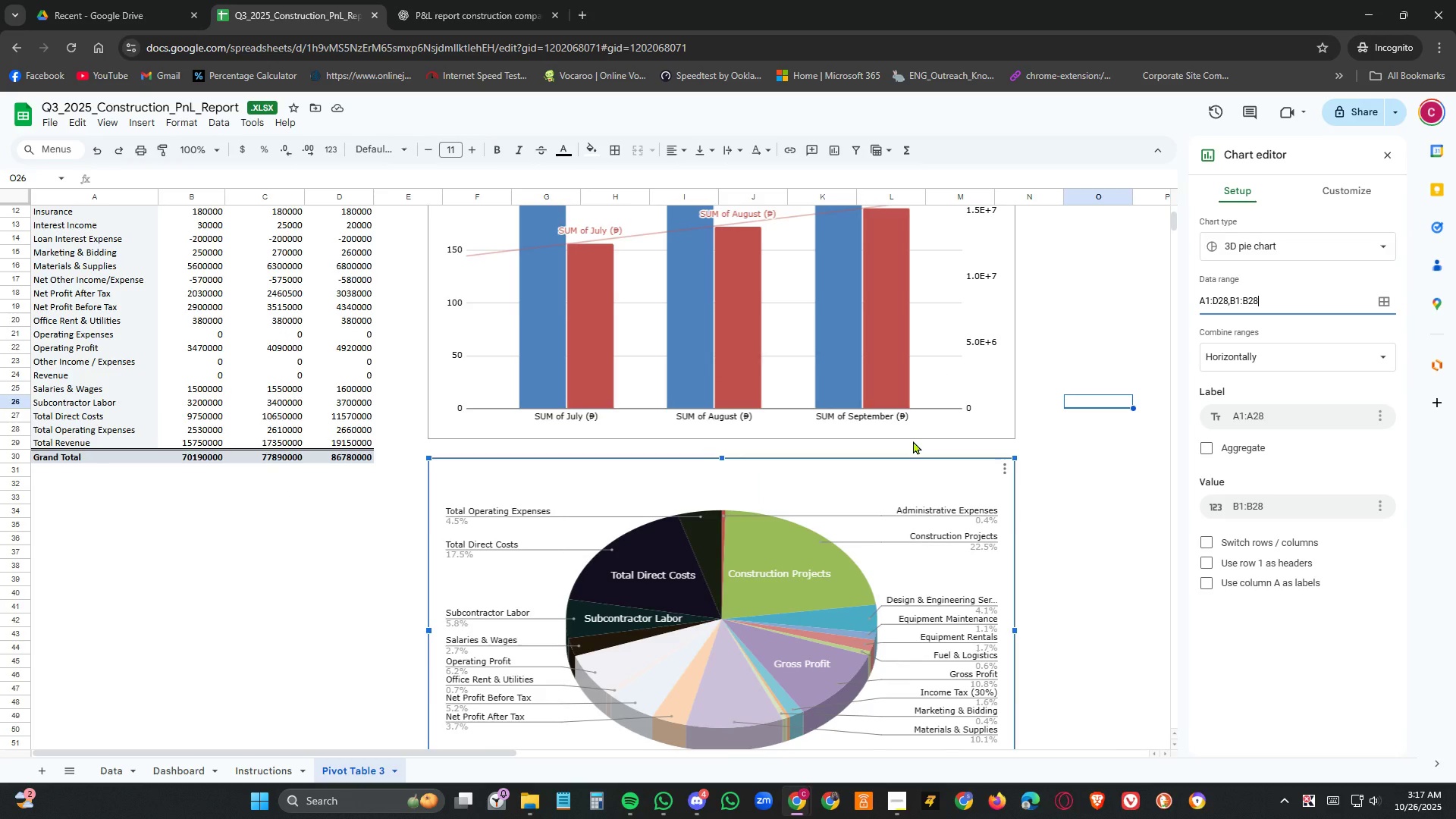 
scroll: coordinate [913, 441], scroll_direction: up, amount: 4.0
 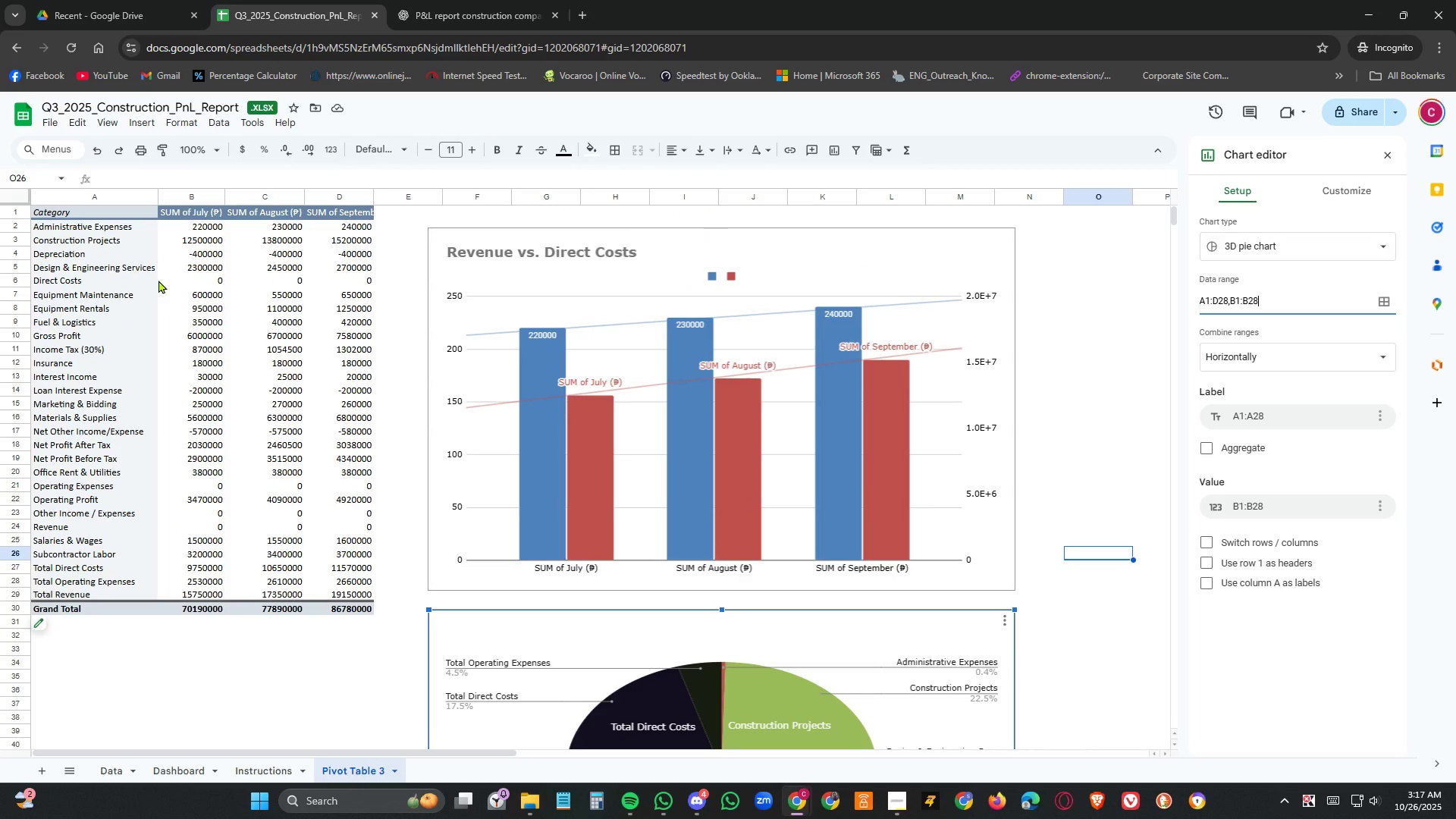 
wait(8.13)
 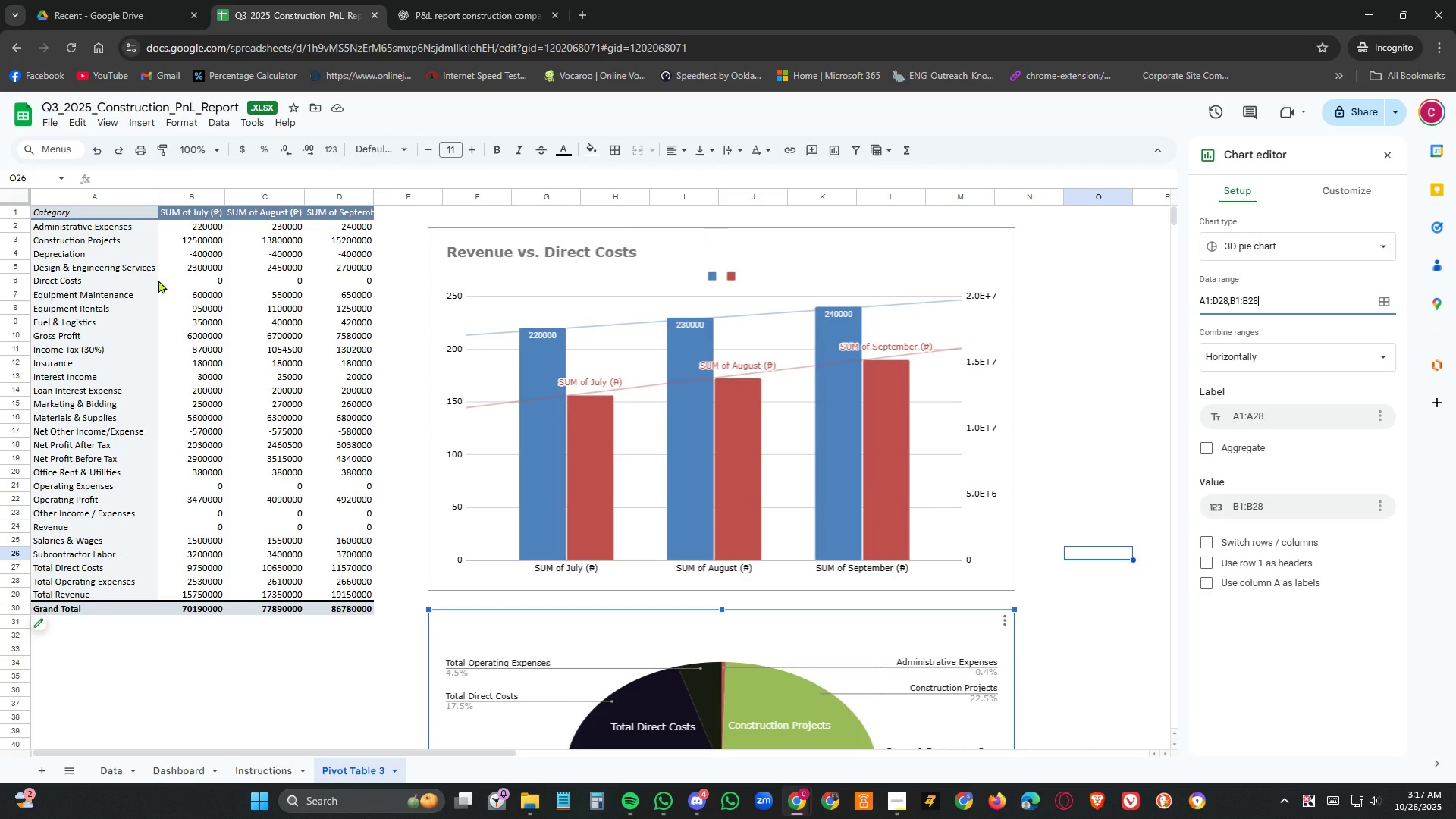 
left_click([107, 124])
 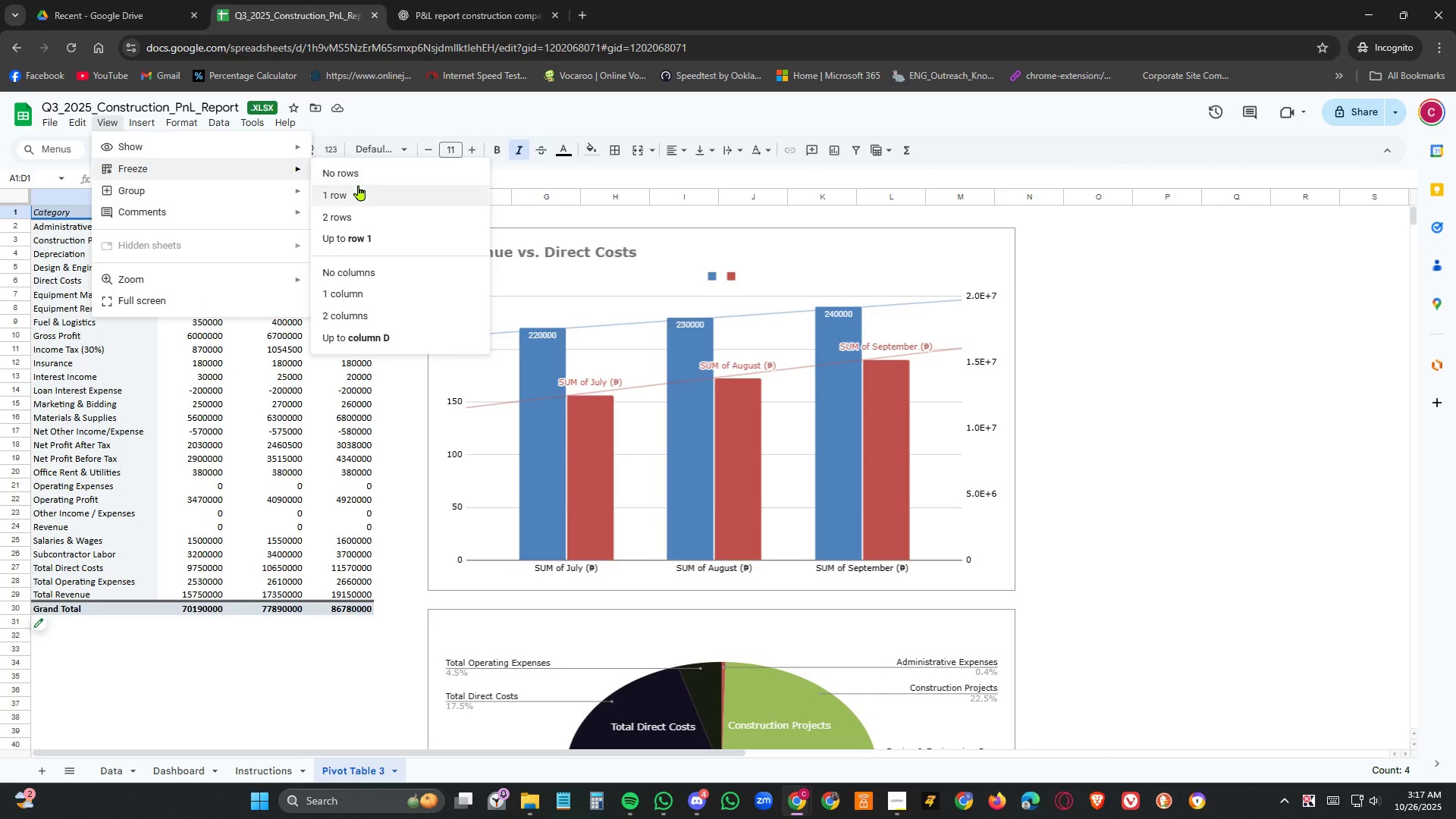 
left_click([359, 185])
 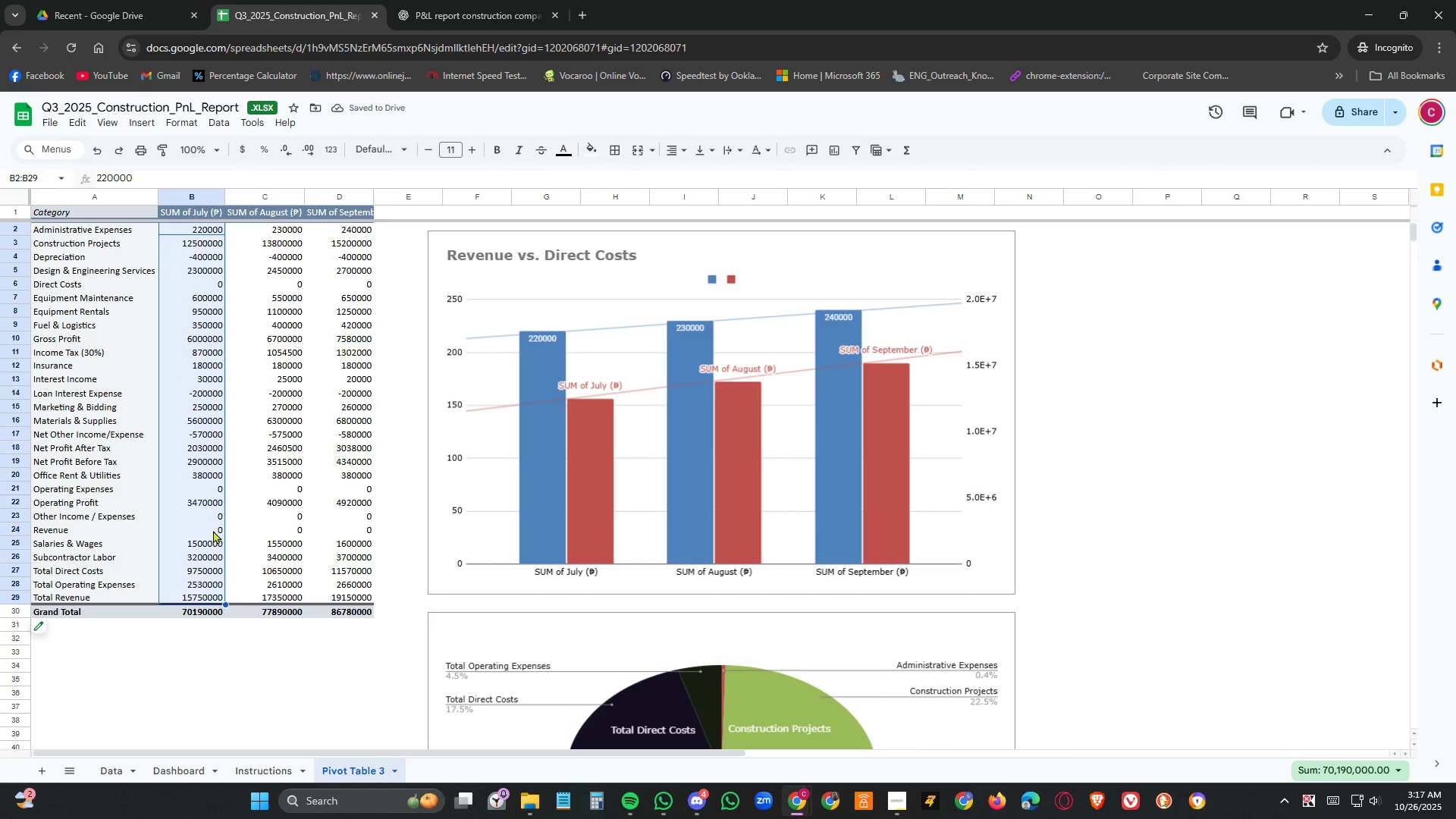 
wait(6.07)
 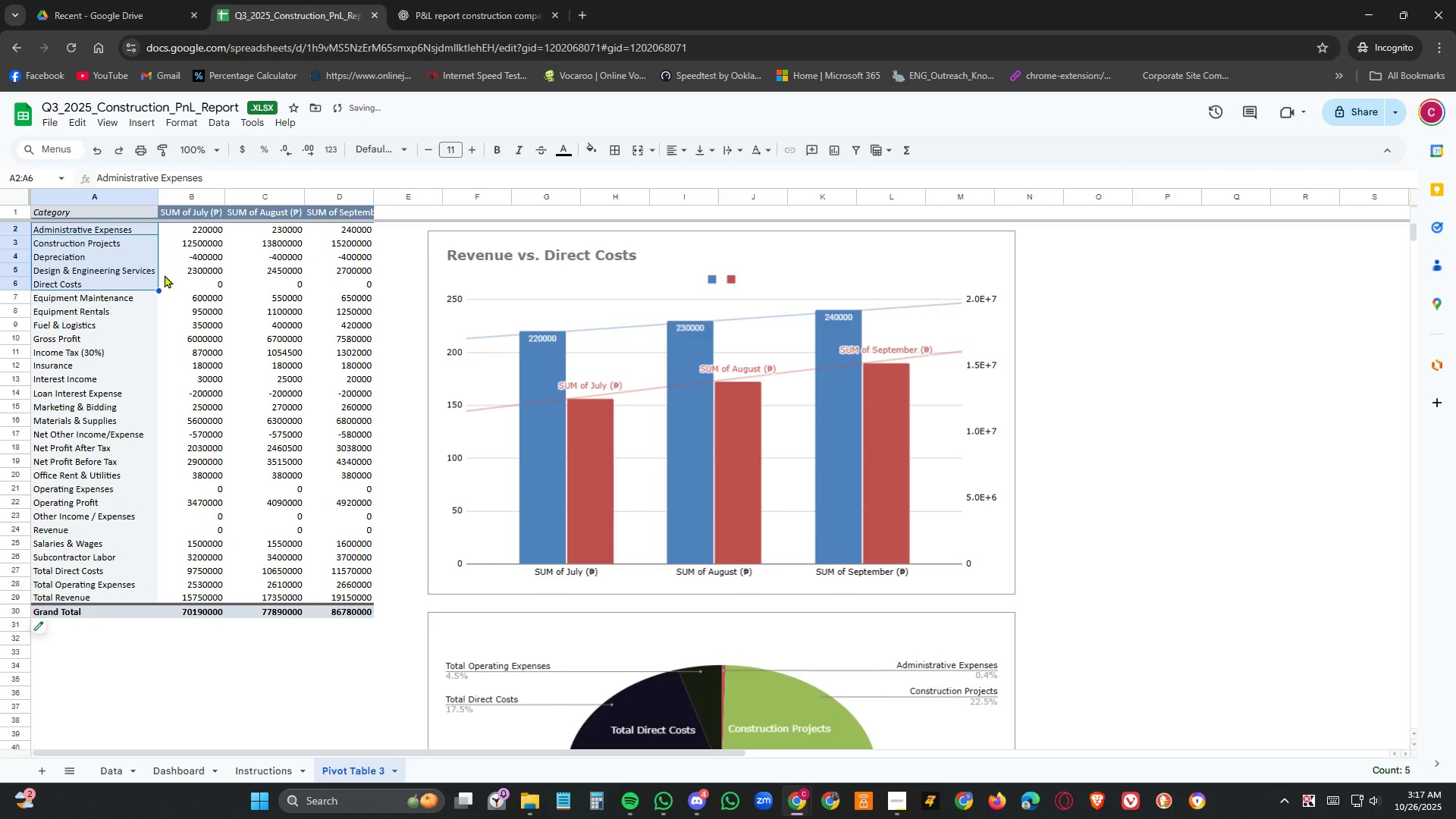 
left_click([223, 123])
 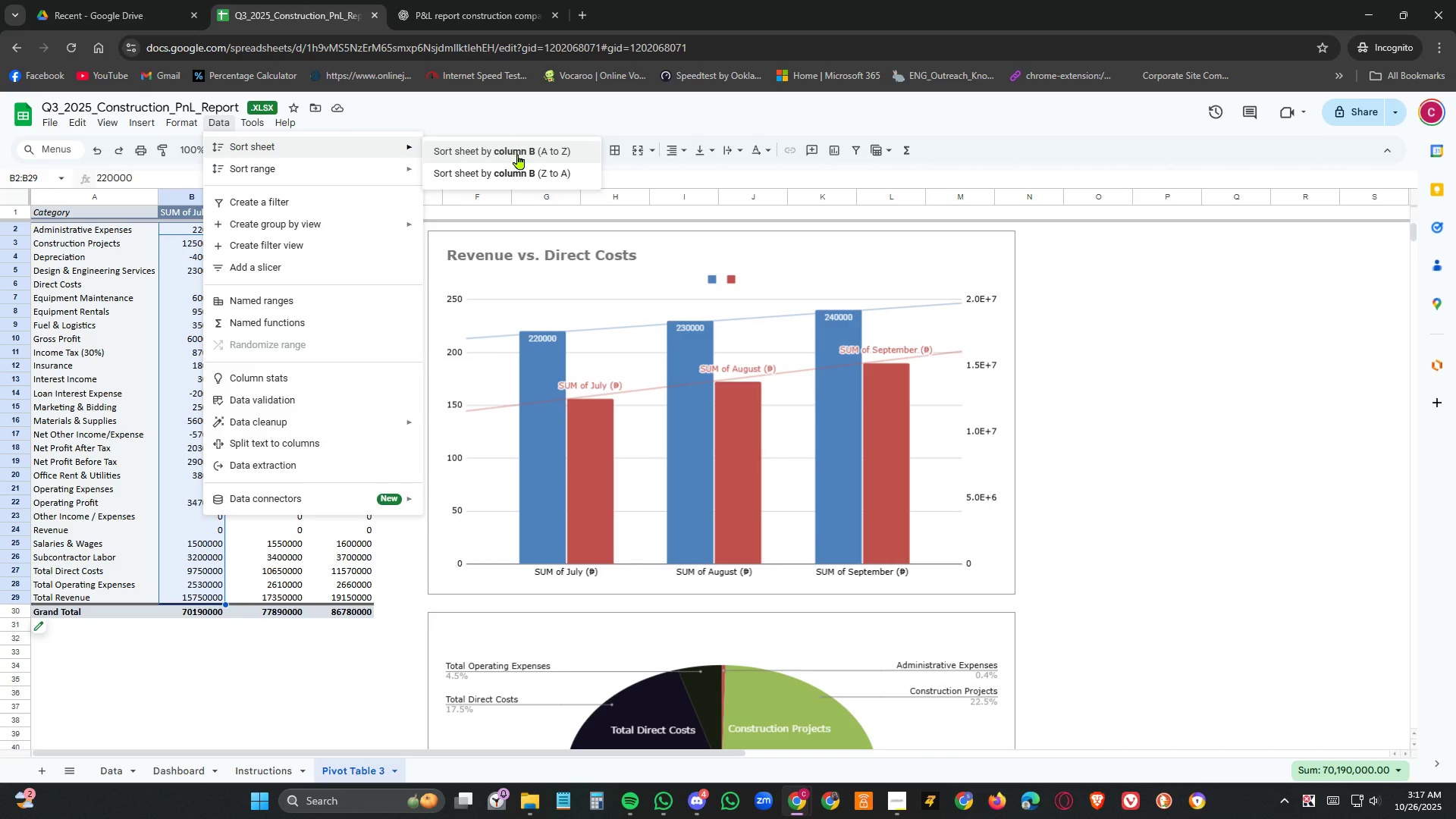 
left_click([518, 154])
 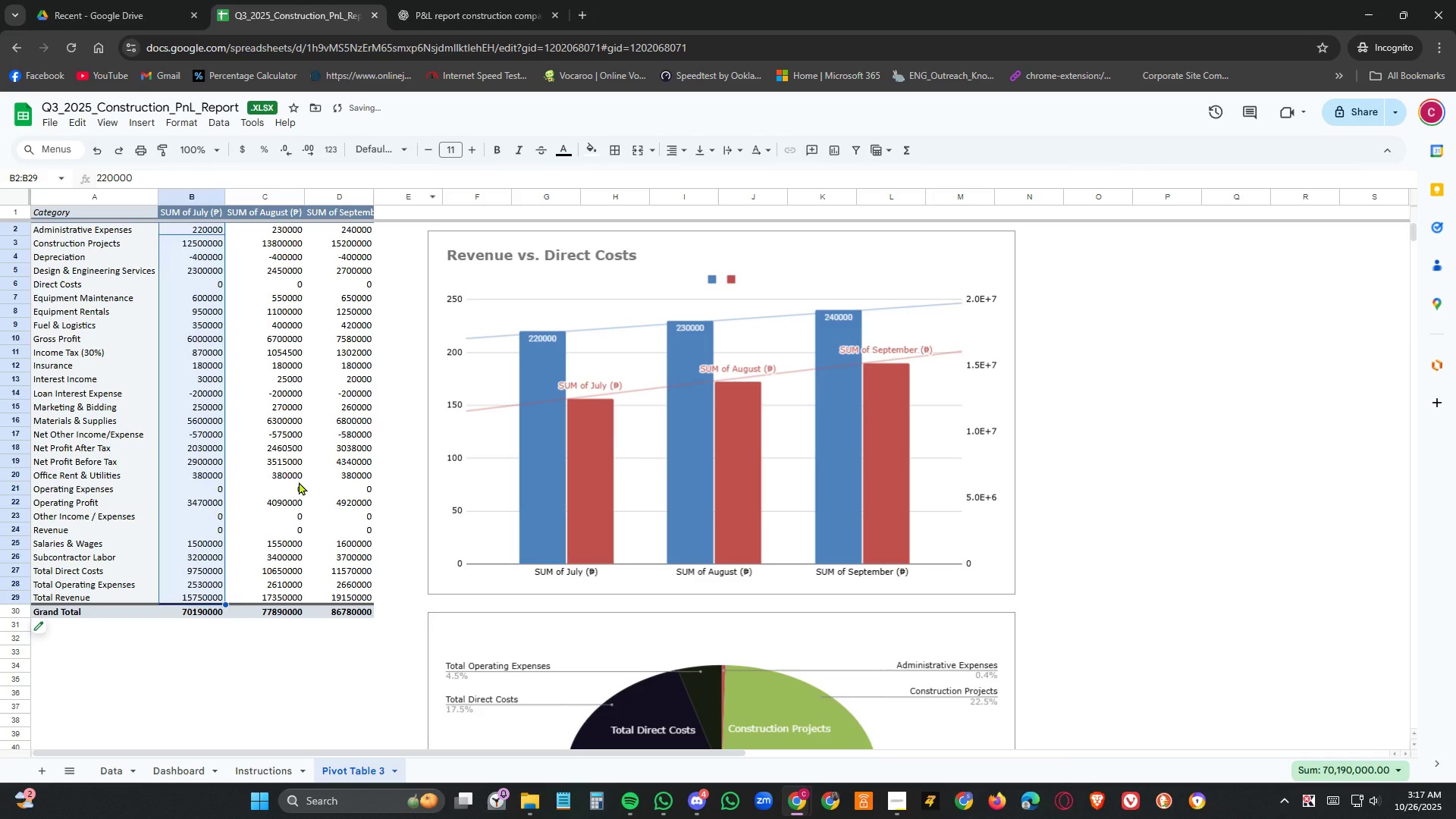 
double_click([71, 397])
 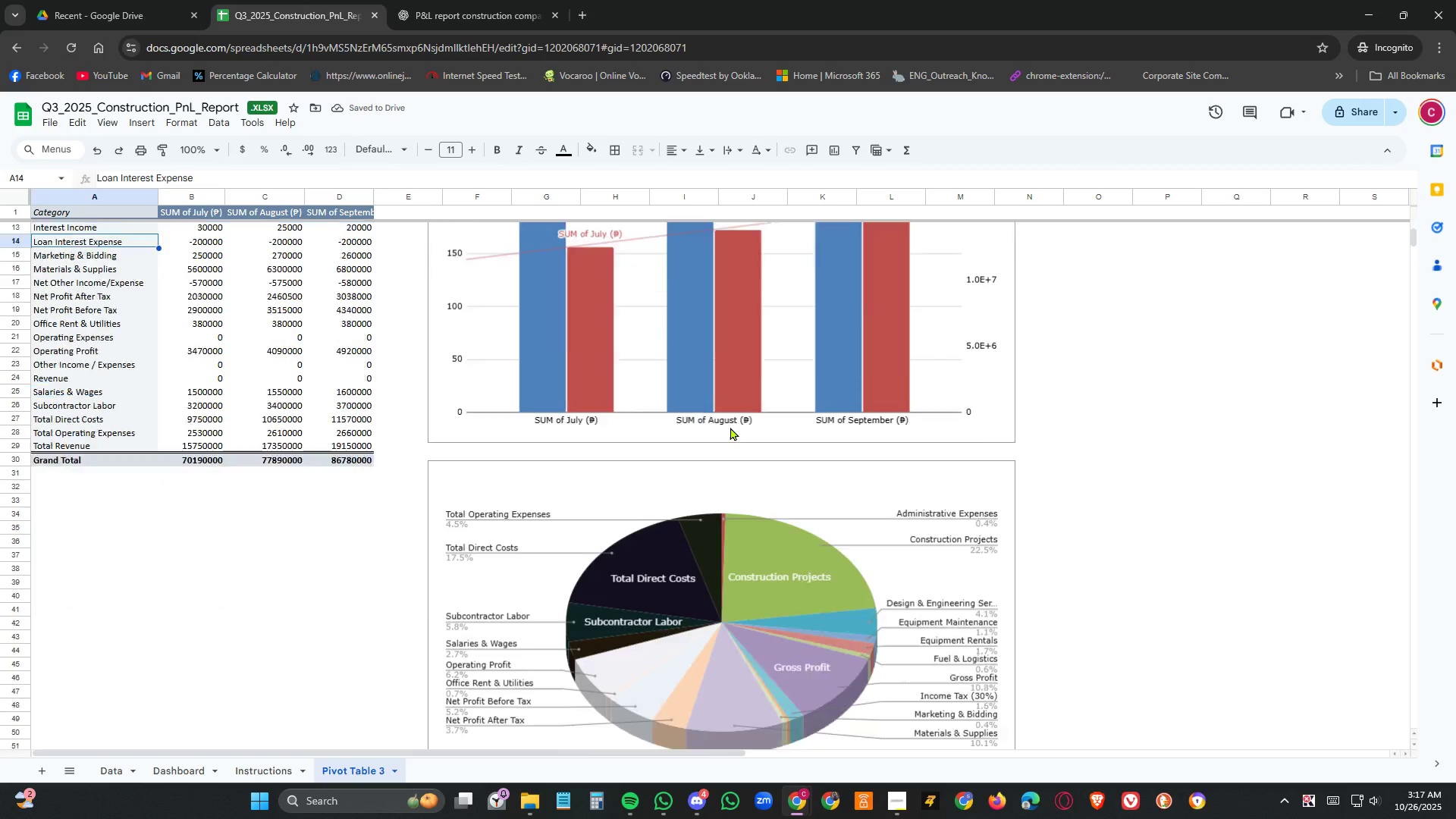 
scroll: coordinate [730, 427], scroll_direction: down, amount: 3.0
 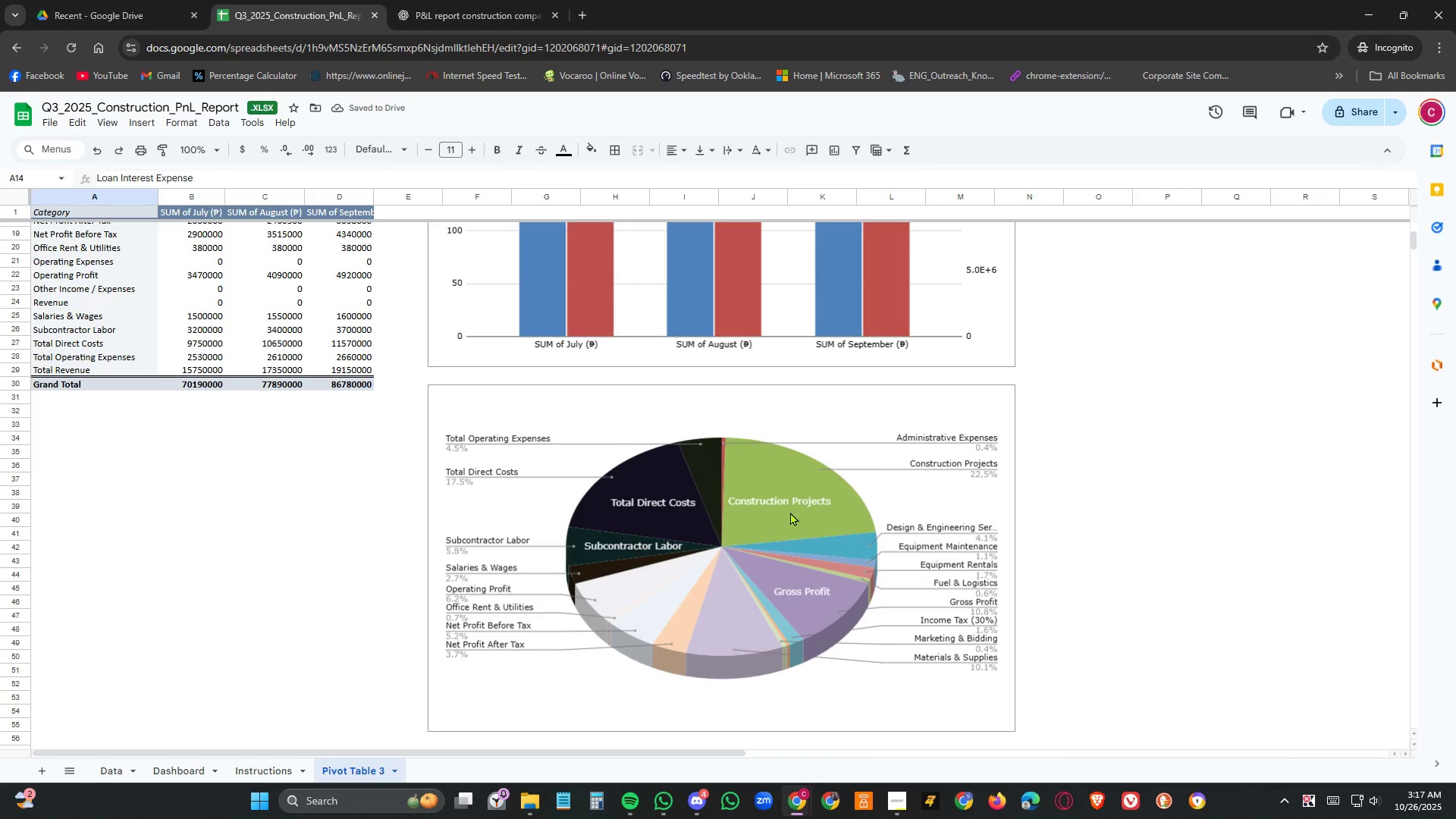 
left_click([791, 512])
 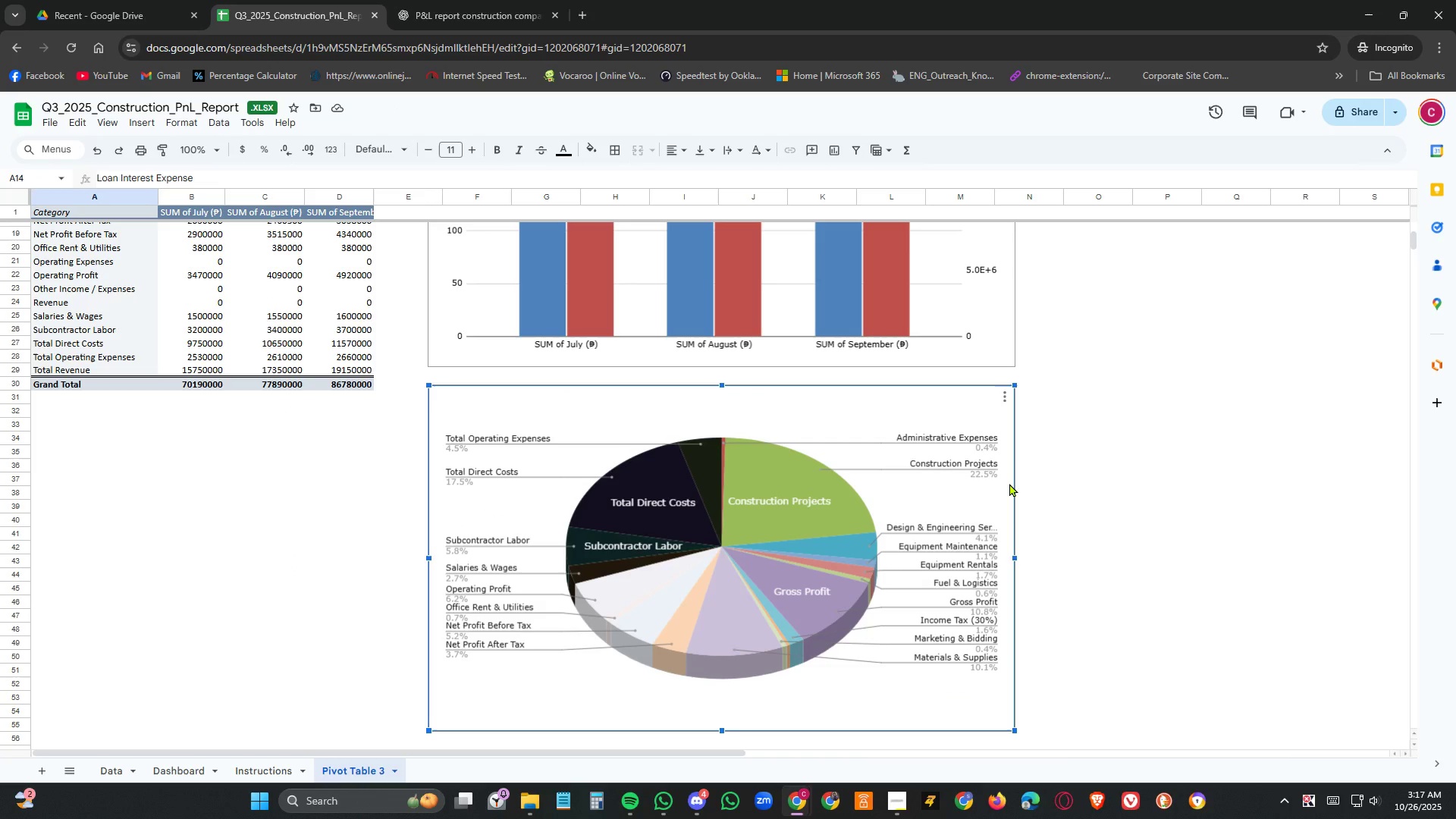 
left_click([980, 465])
 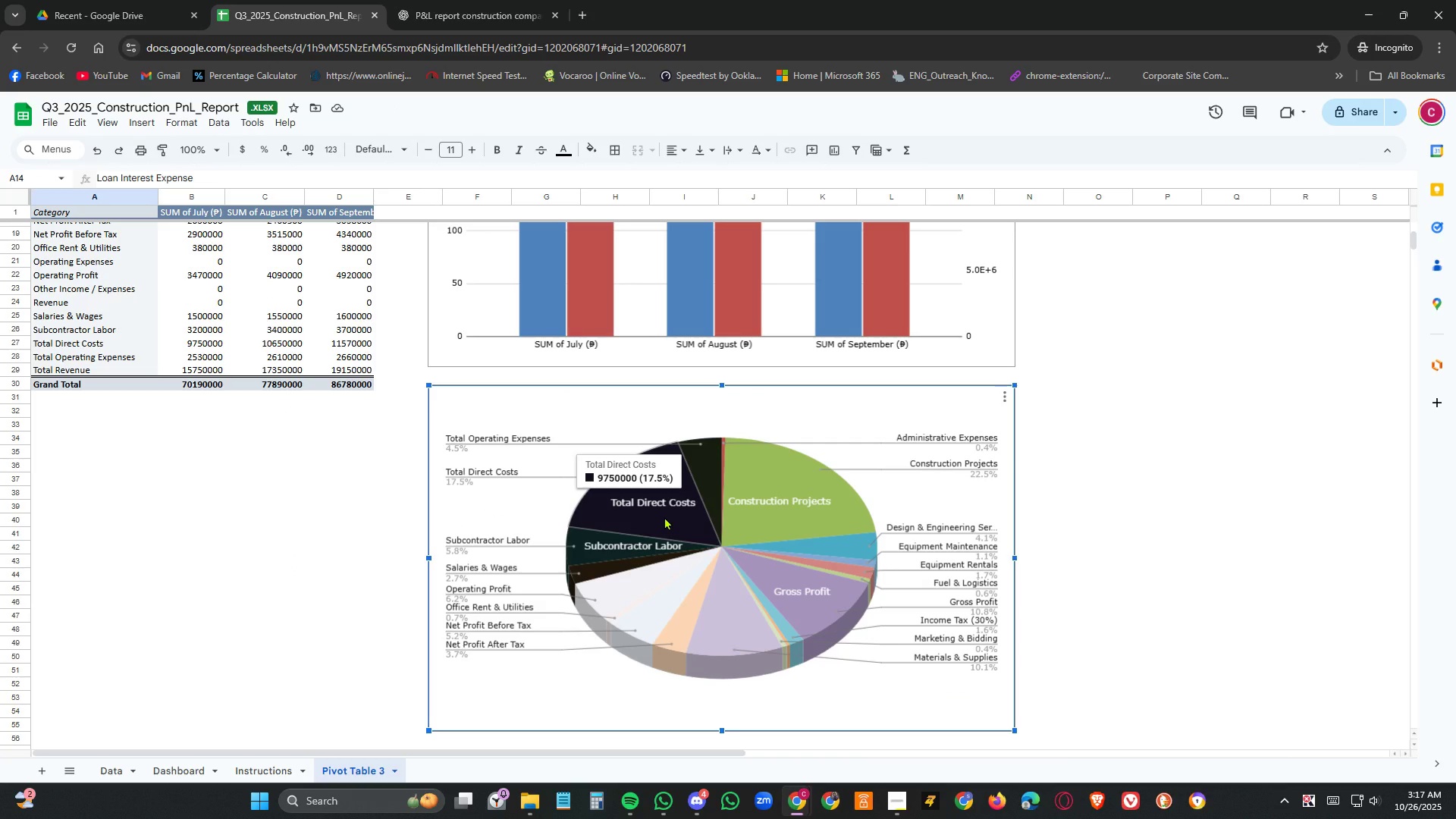 
left_click([664, 516])
 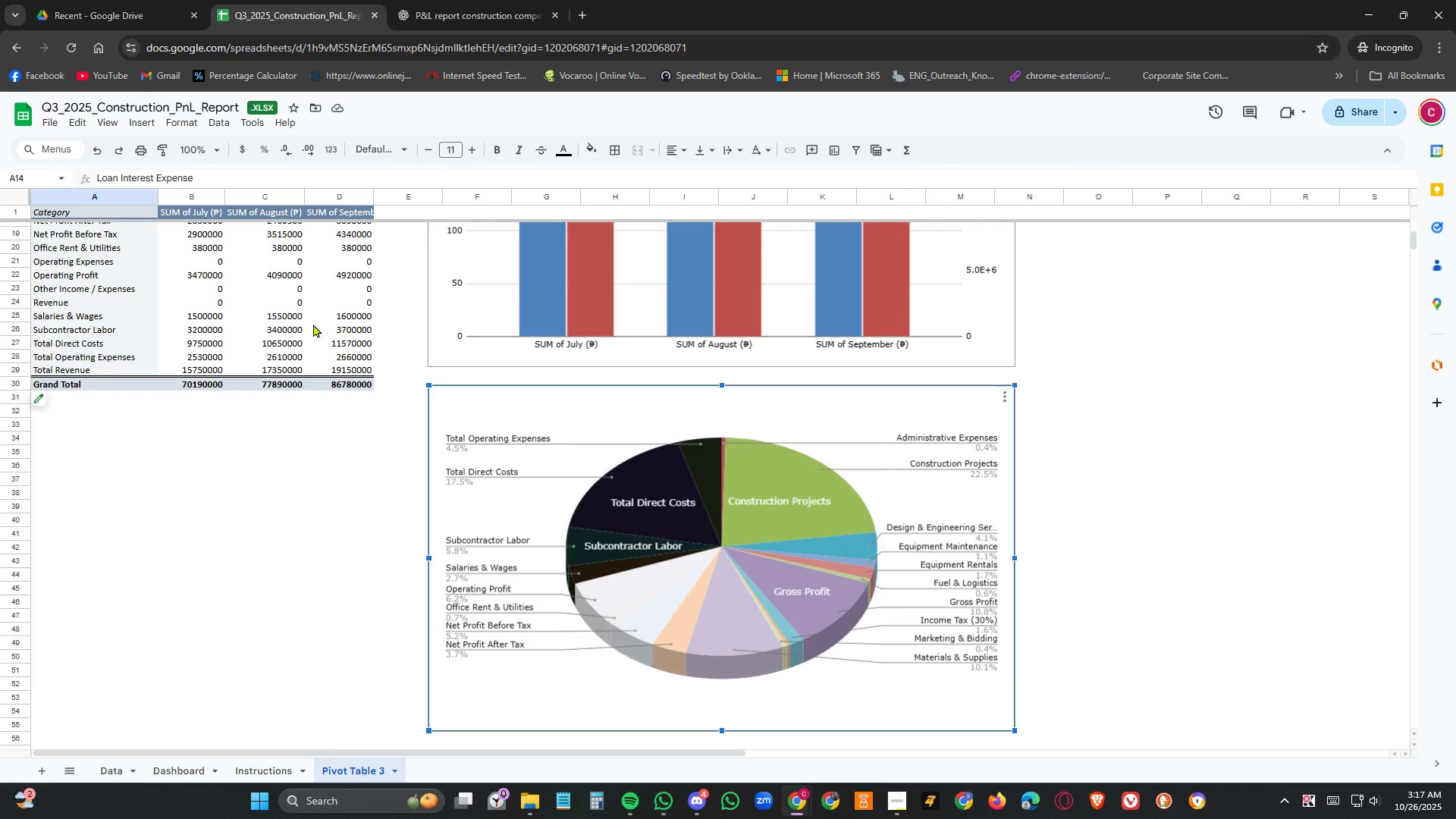 
left_click([318, 317])
 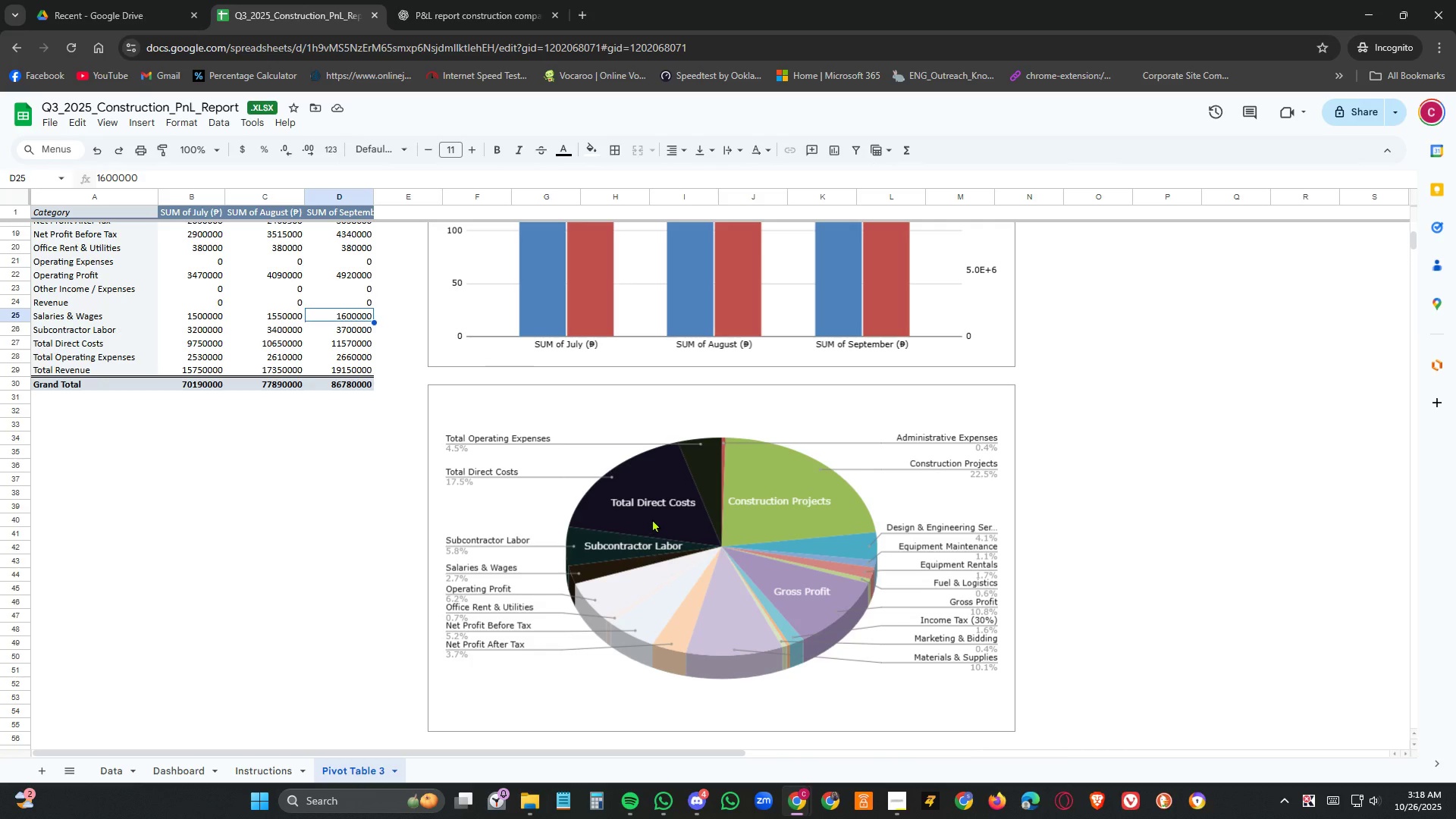 
left_click([652, 519])
 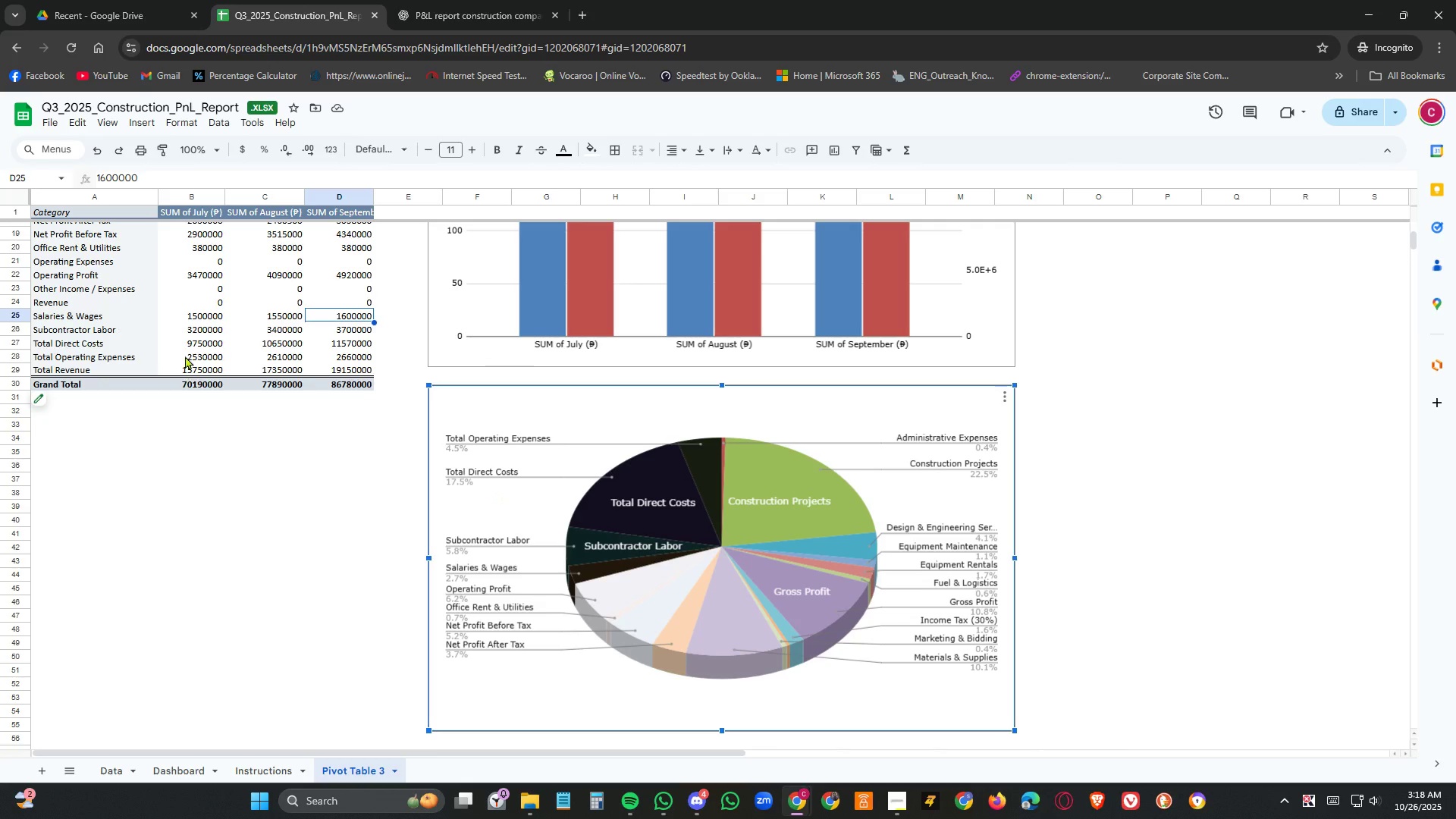 
scroll: coordinate [195, 335], scroll_direction: up, amount: 6.0
 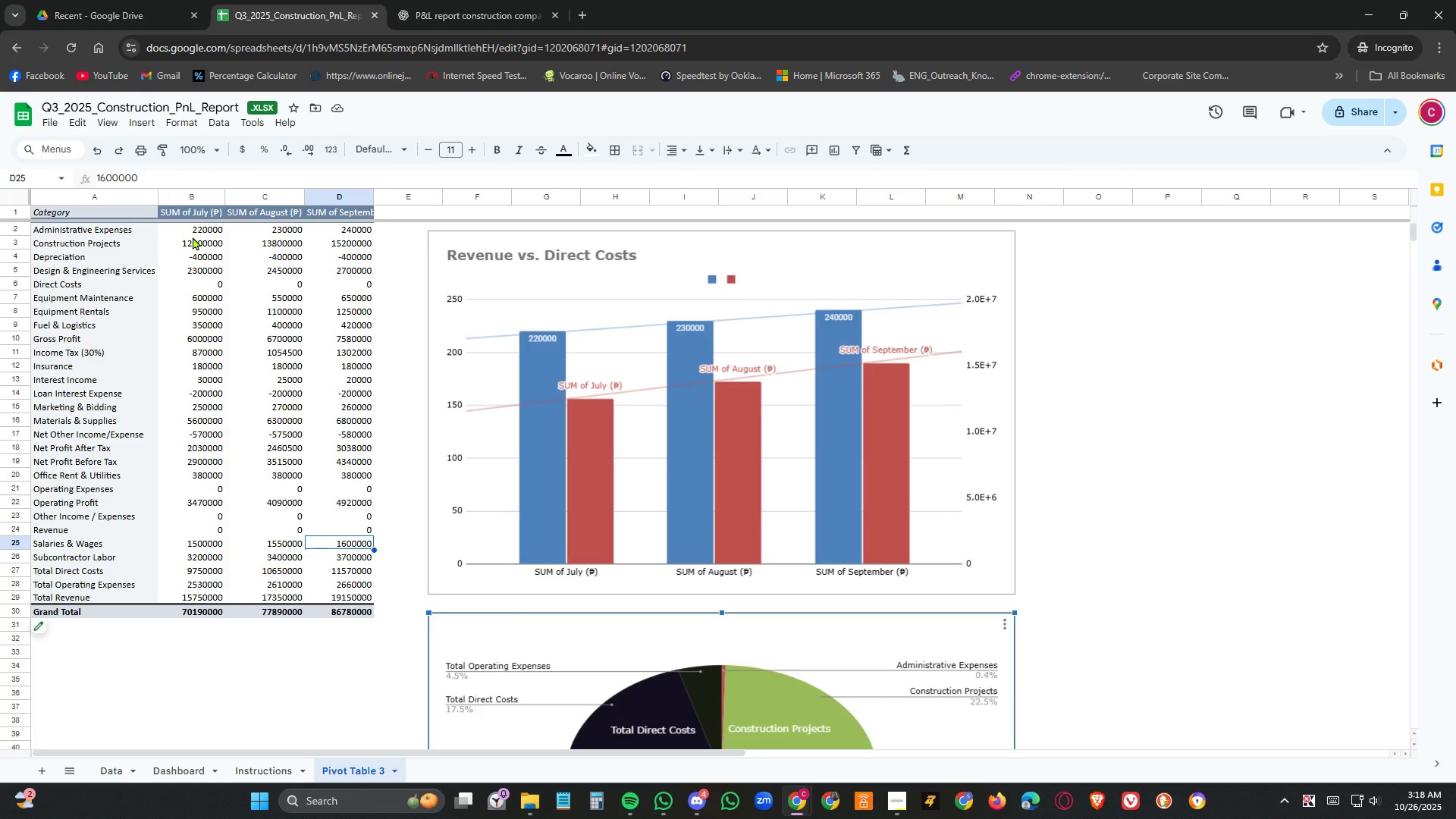 
wait(7.36)
 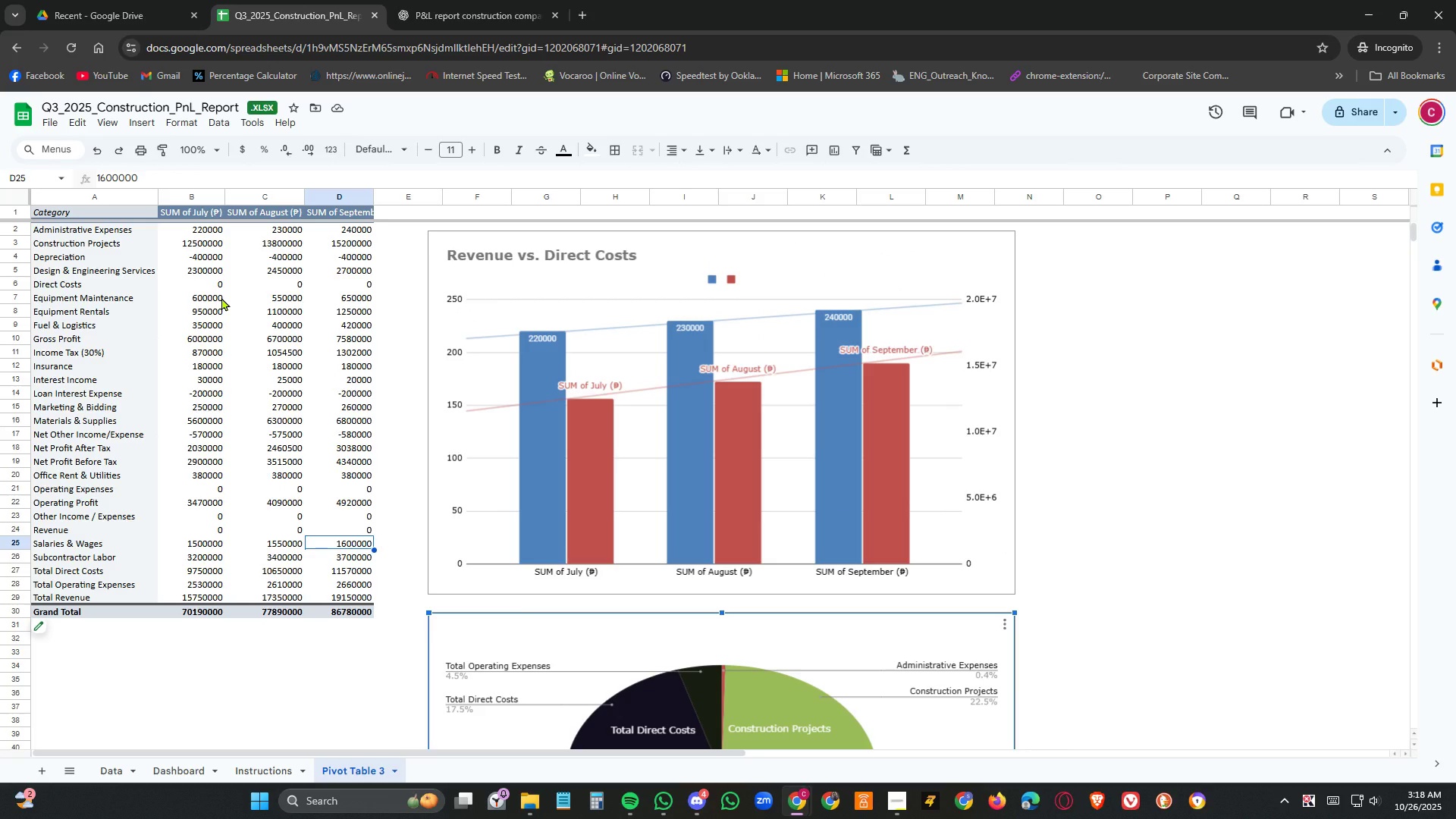 
left_click([745, 271])
 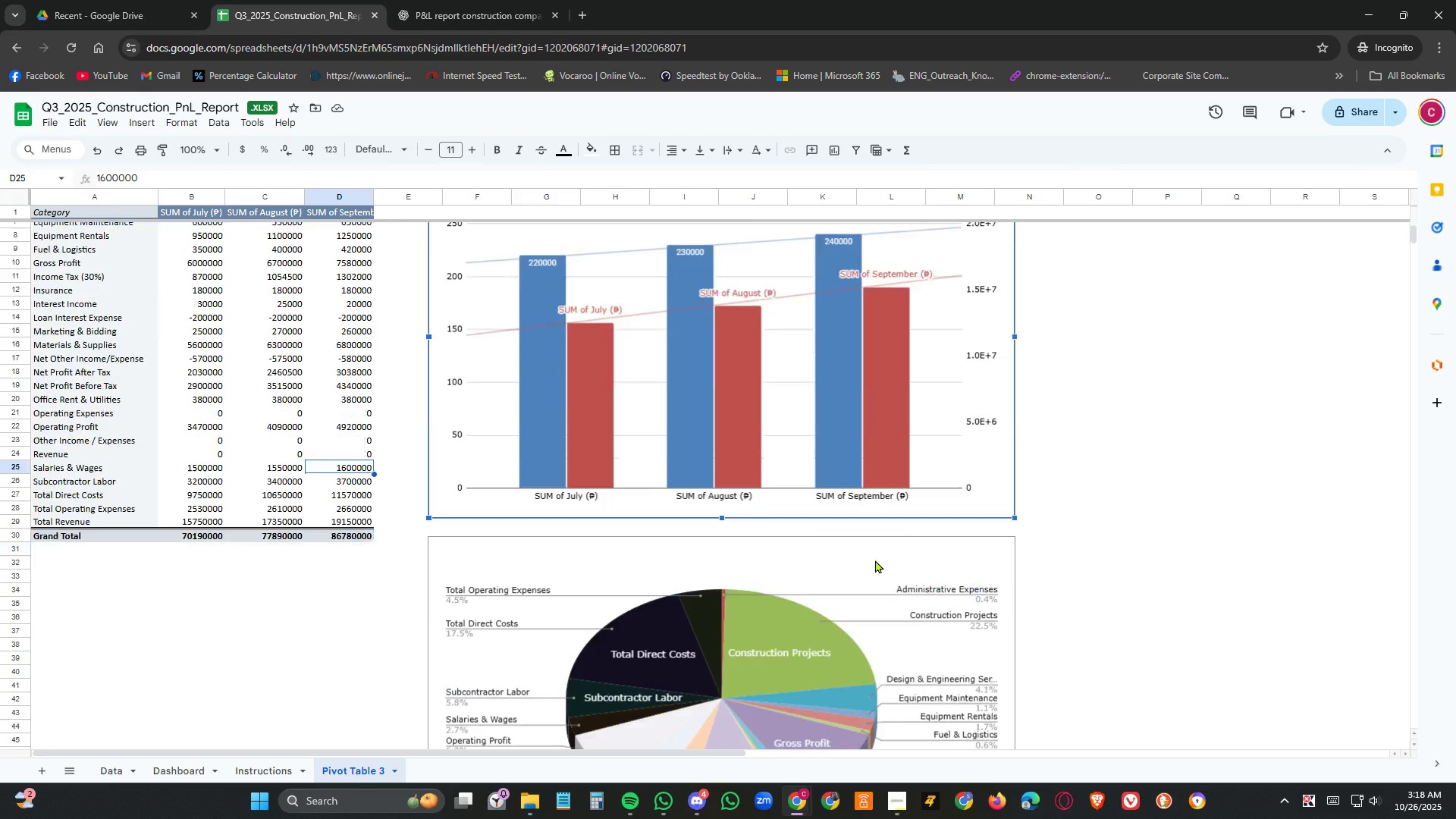 
scroll: coordinate [876, 560], scroll_direction: down, amount: 3.0
 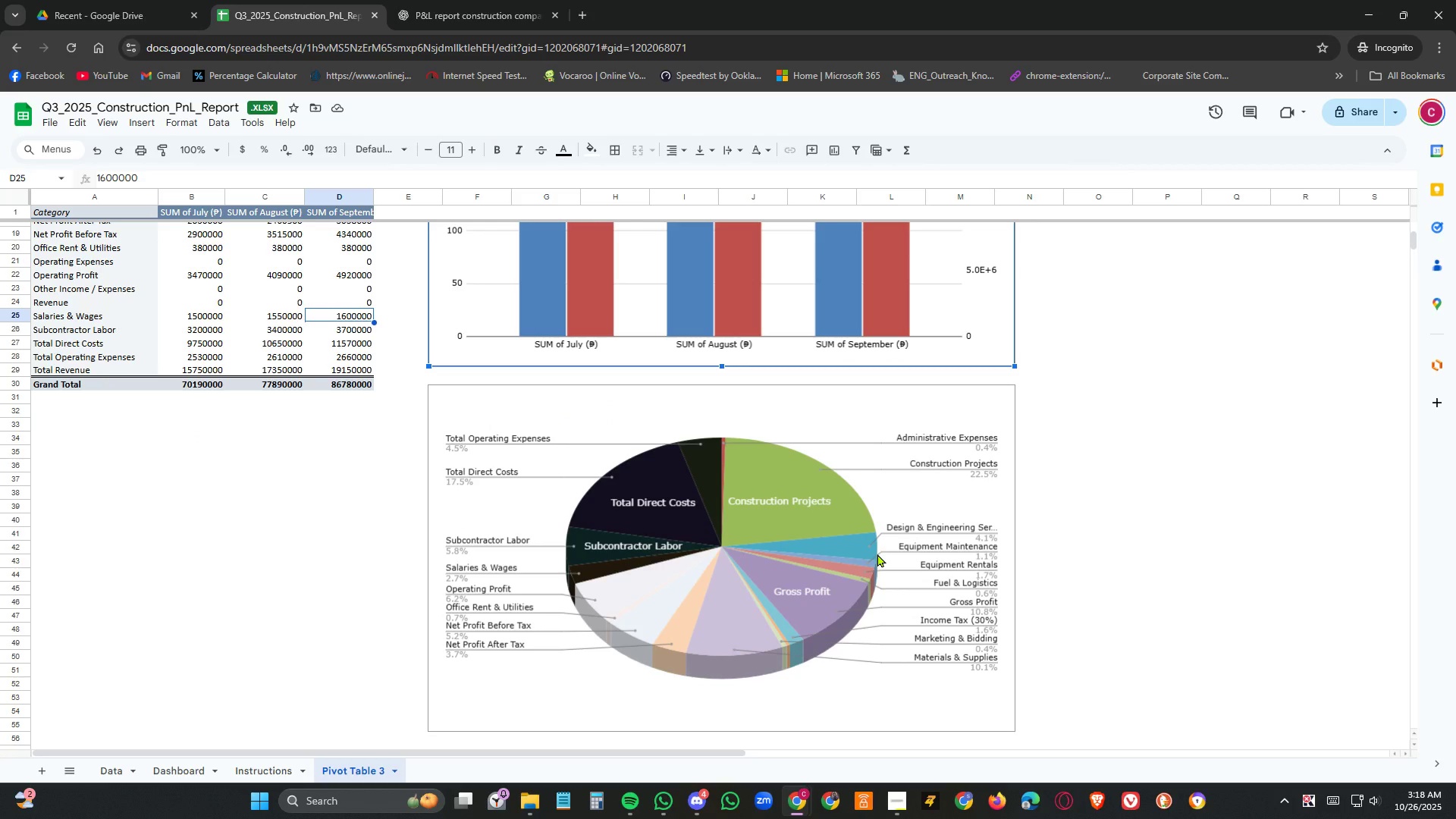 
wait(5.73)
 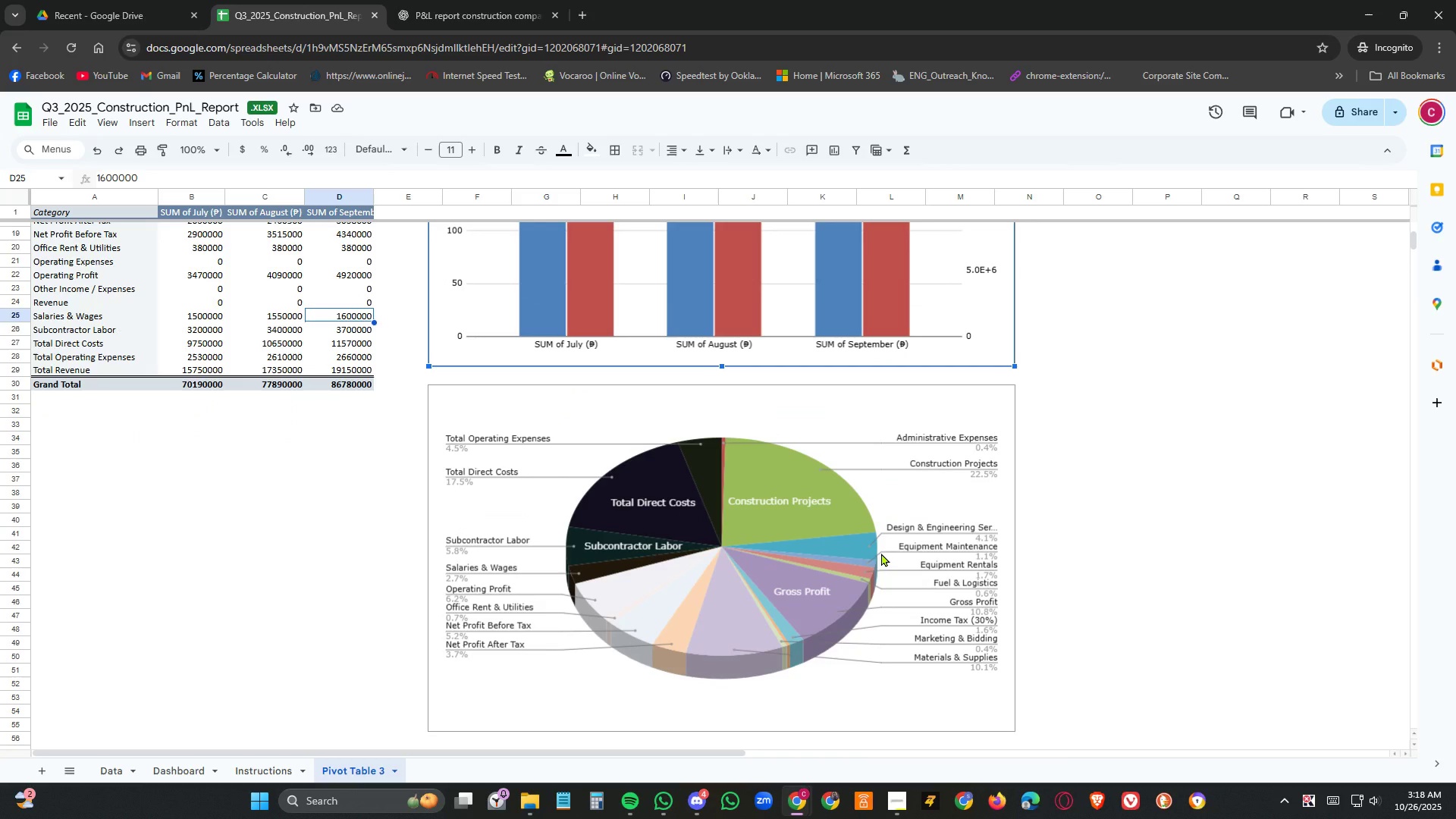 
scroll: coordinate [871, 554], scroll_direction: up, amount: 2.0
 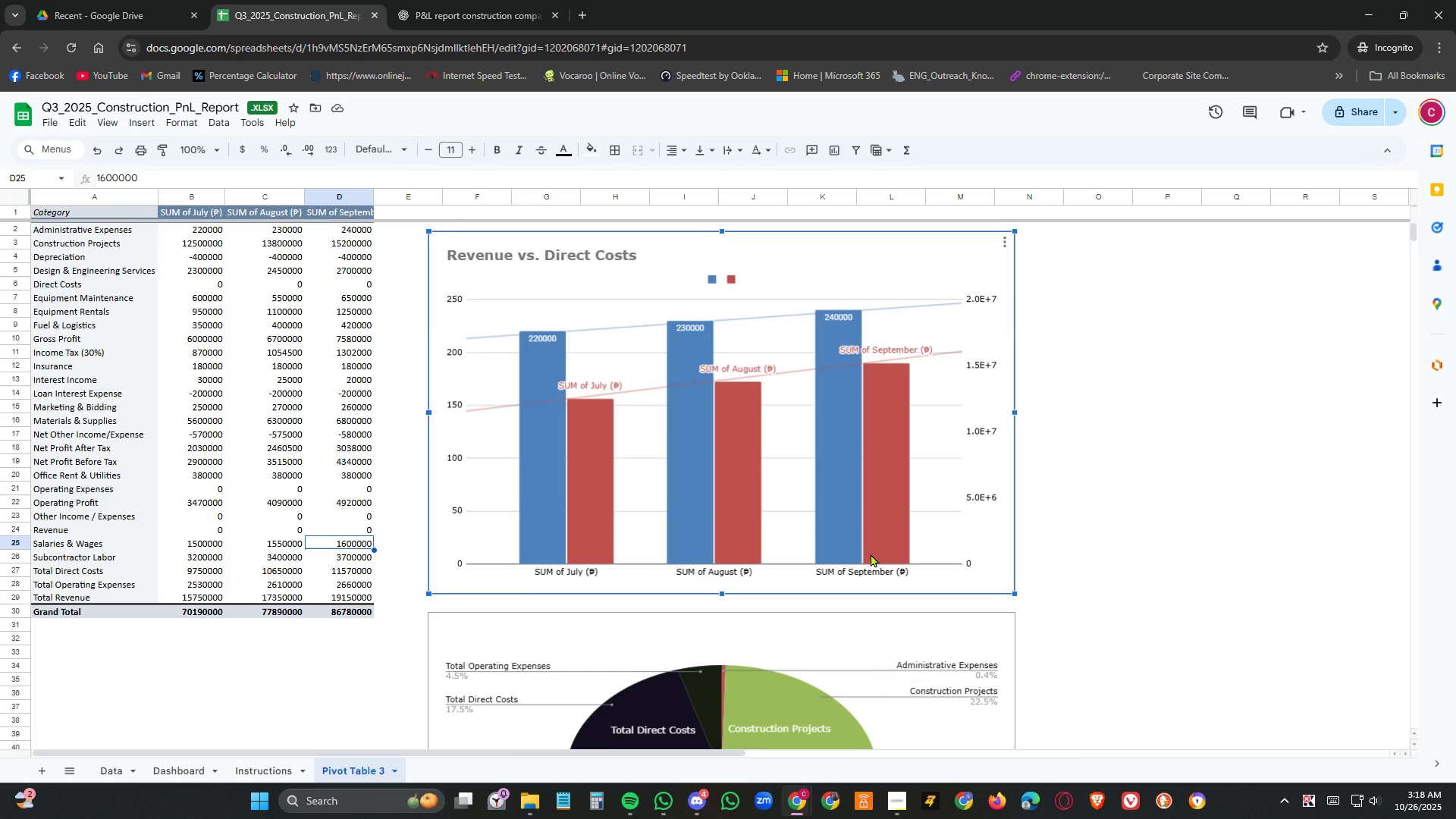 
scroll: coordinate [871, 554], scroll_direction: down, amount: 3.0
 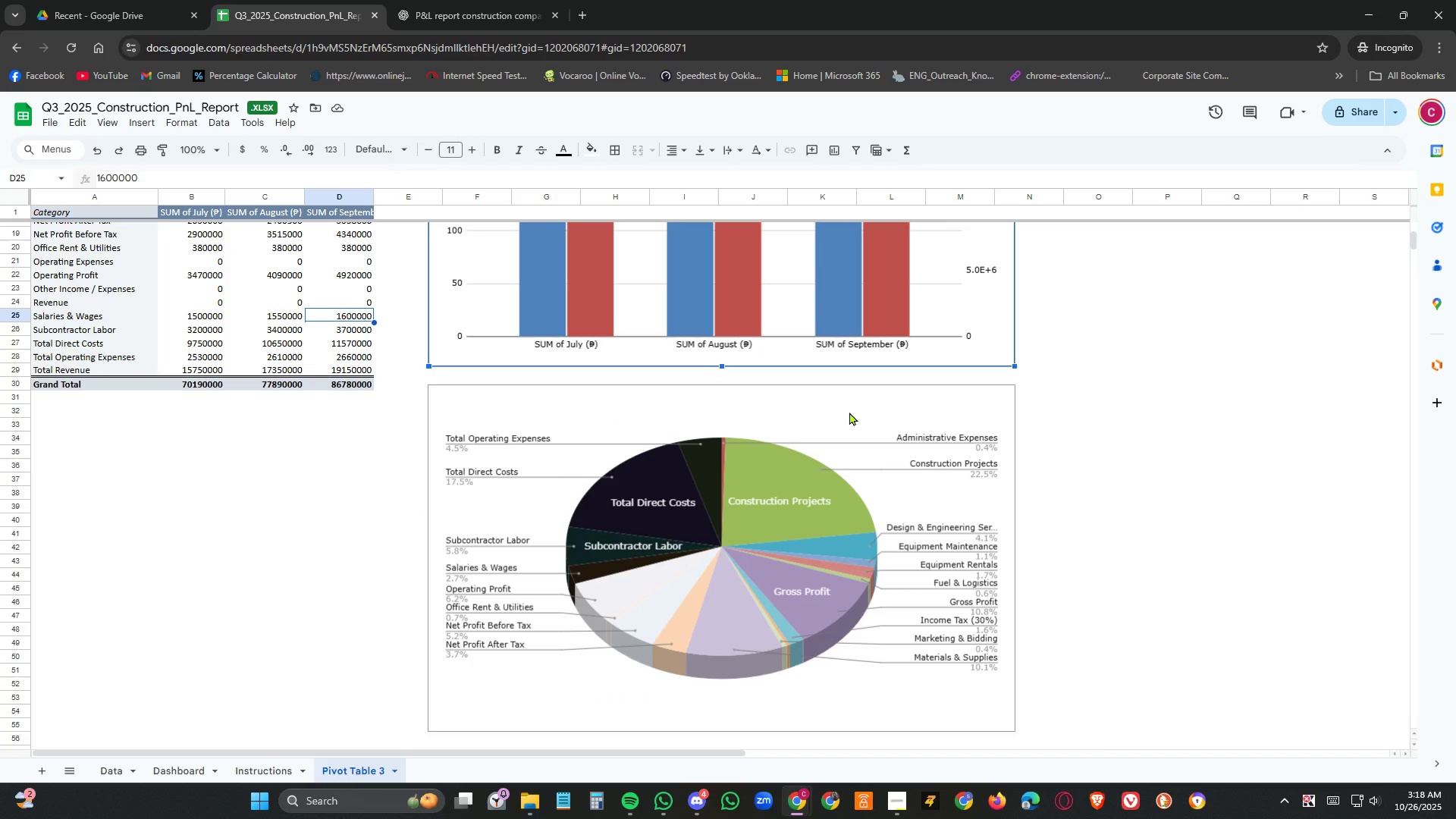 
left_click([849, 412])
 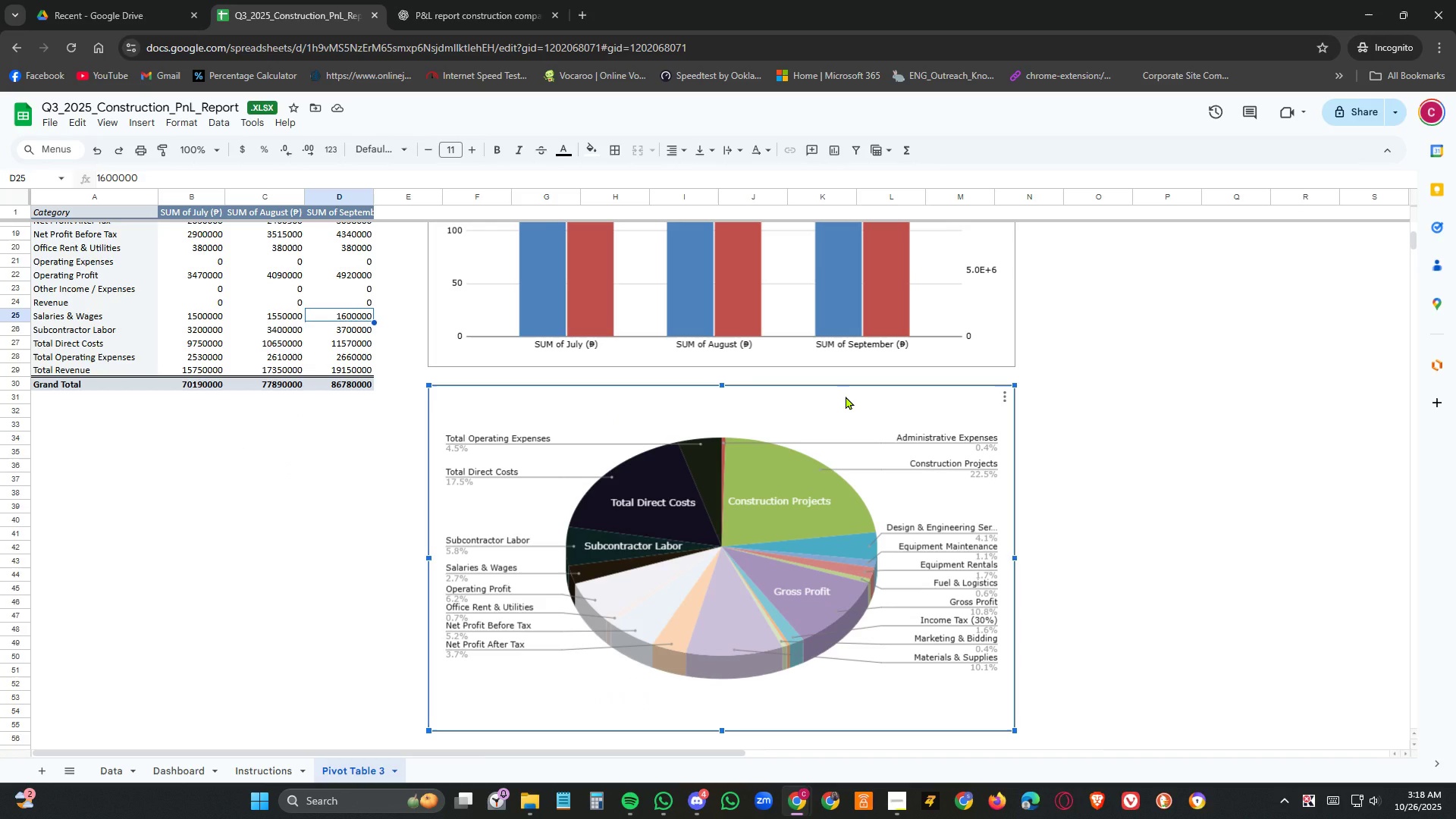 
key(Delete)
 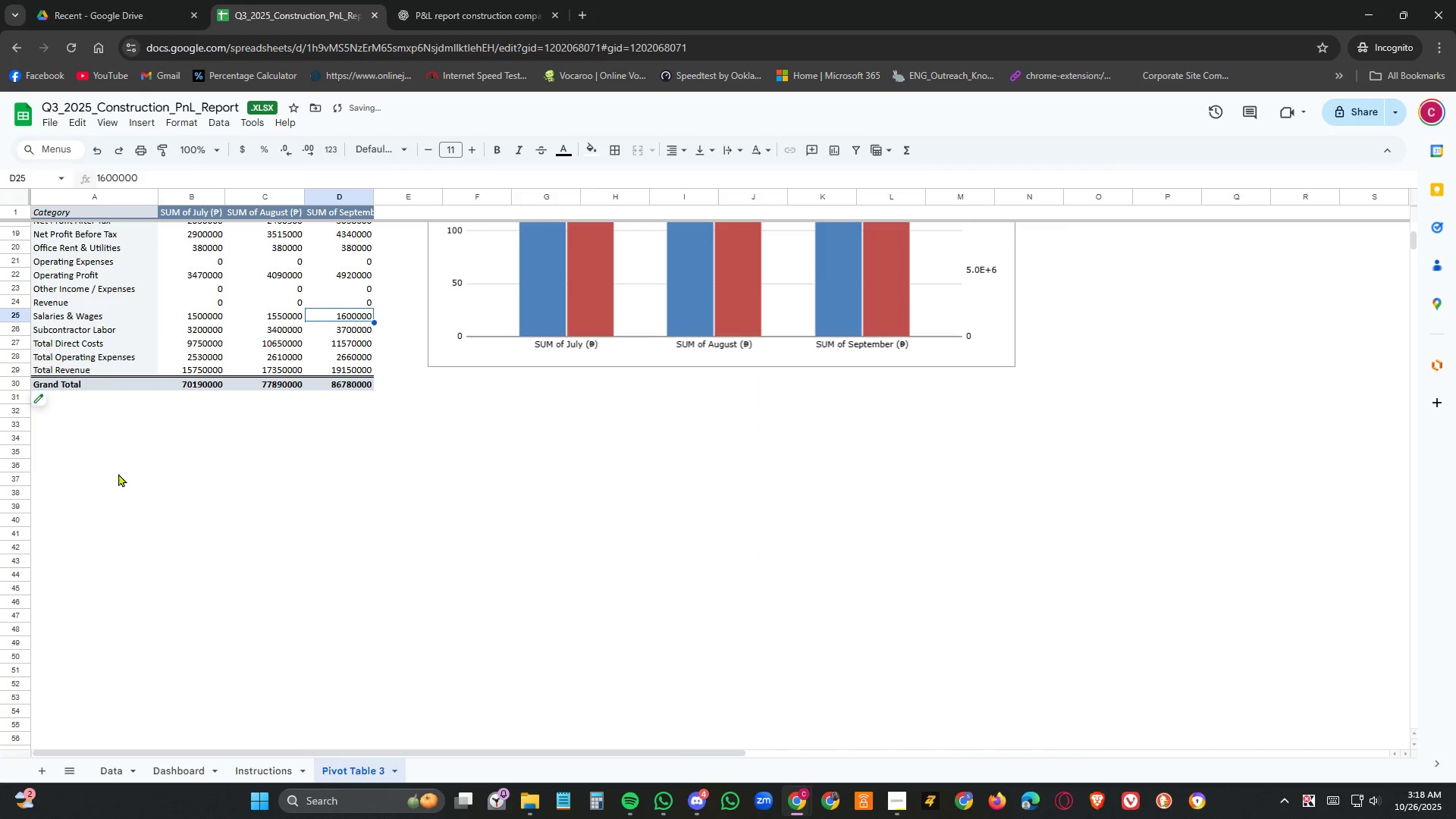 
scroll: coordinate [124, 466], scroll_direction: up, amount: 8.0
 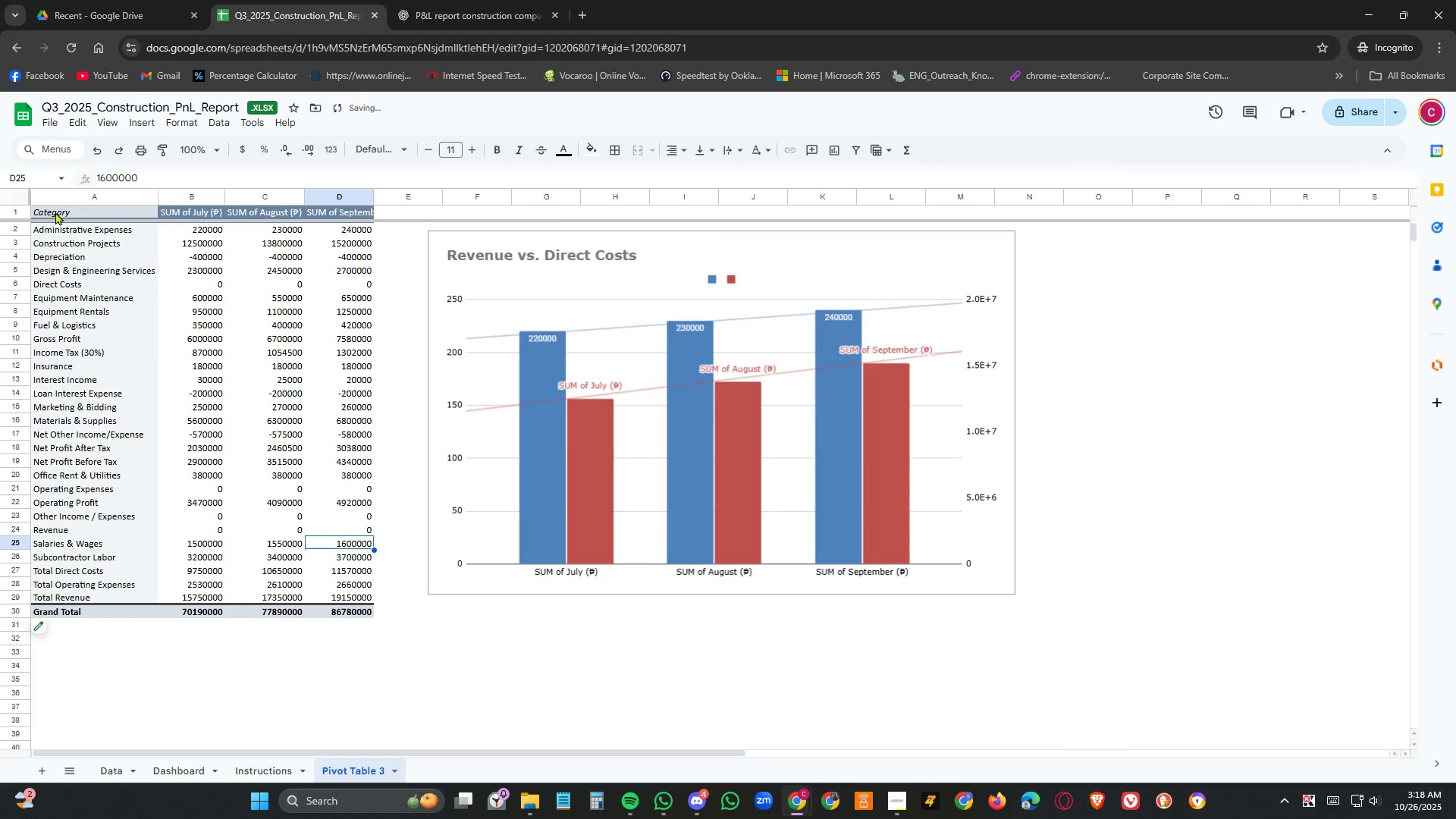 
left_click([55, 212])
 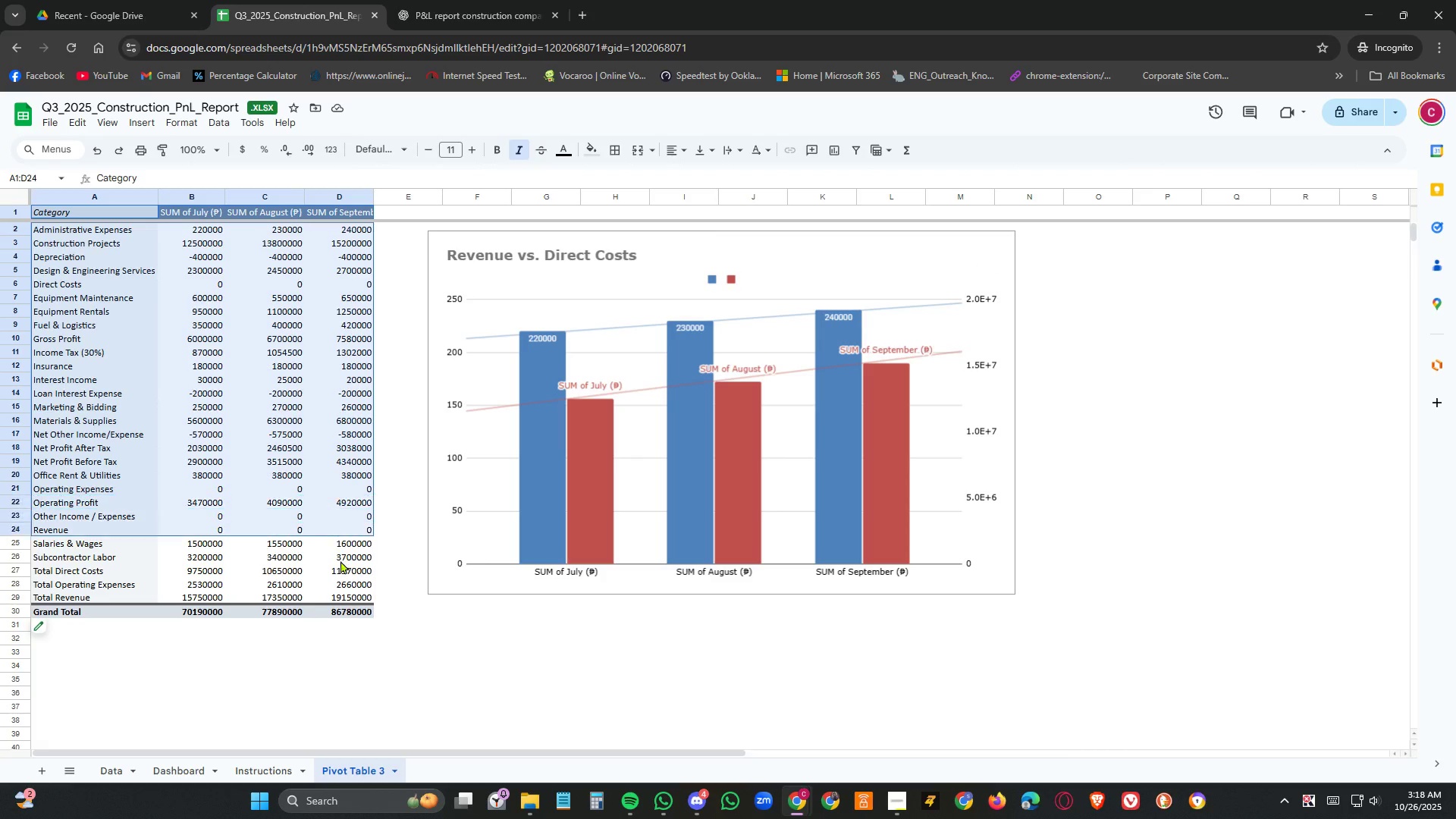 
key(Control+C)
 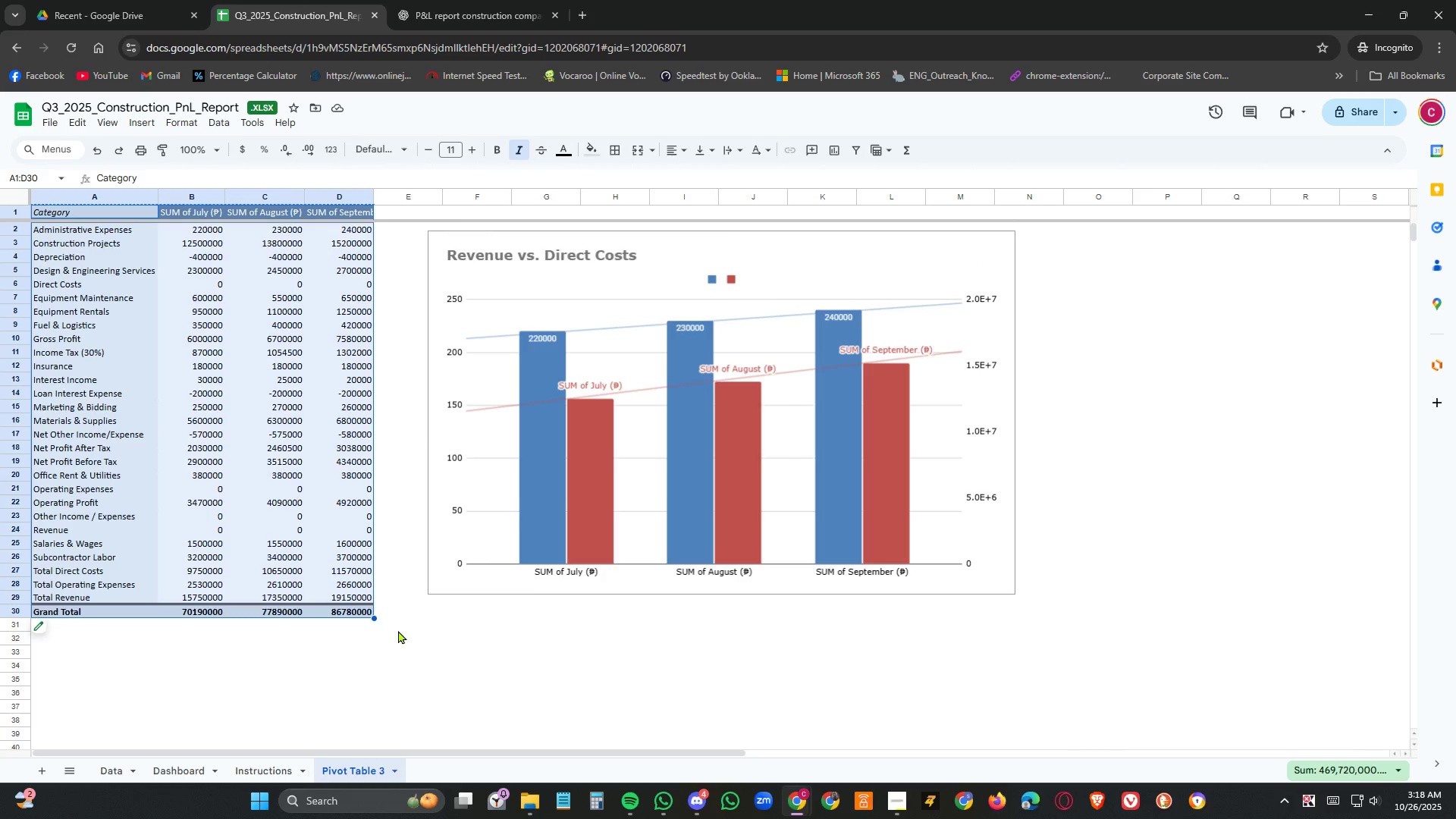 
scroll: coordinate [406, 626], scroll_direction: down, amount: 5.0
 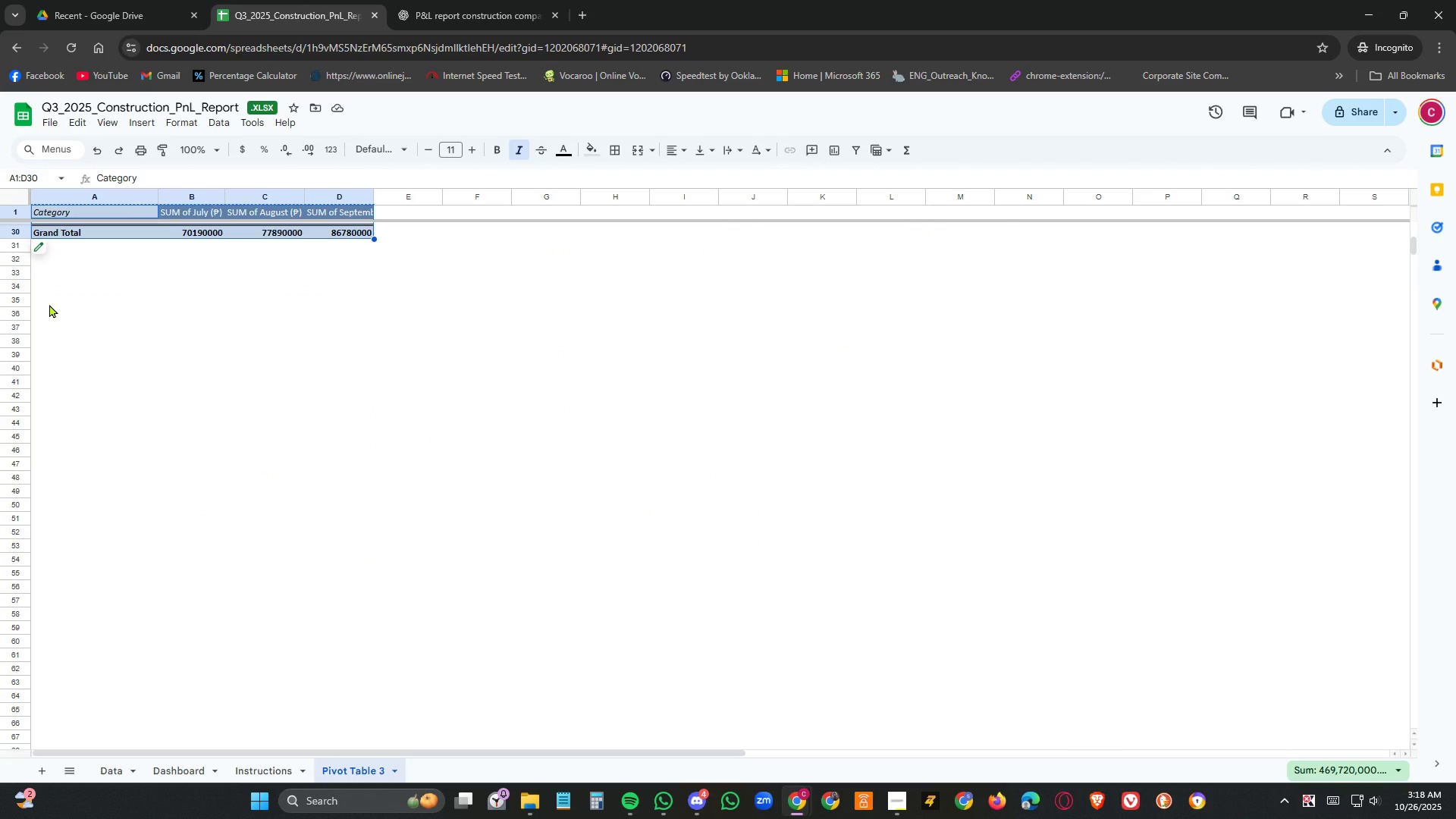 
left_click([49, 304])
 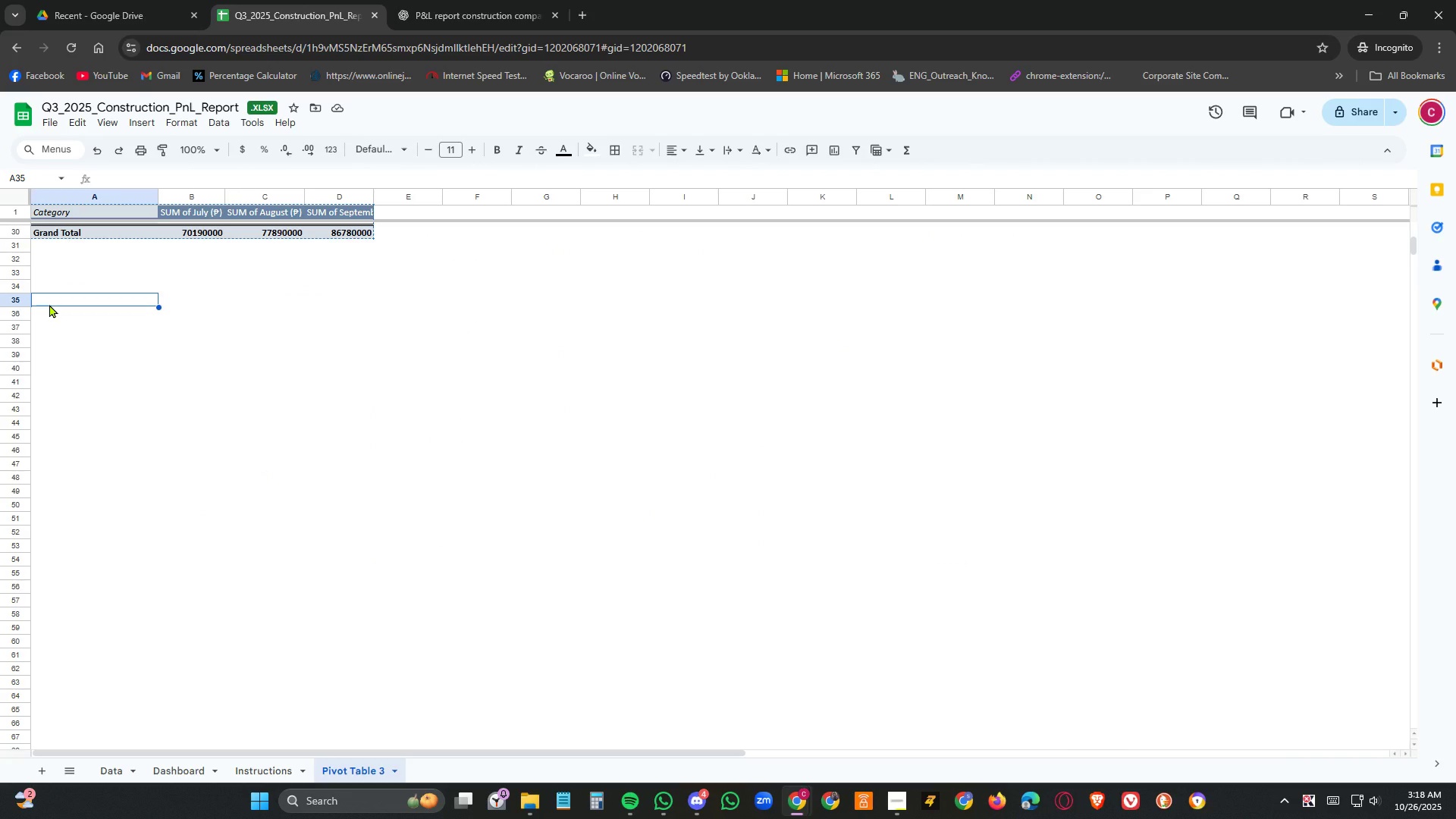 
key(Control+V)
 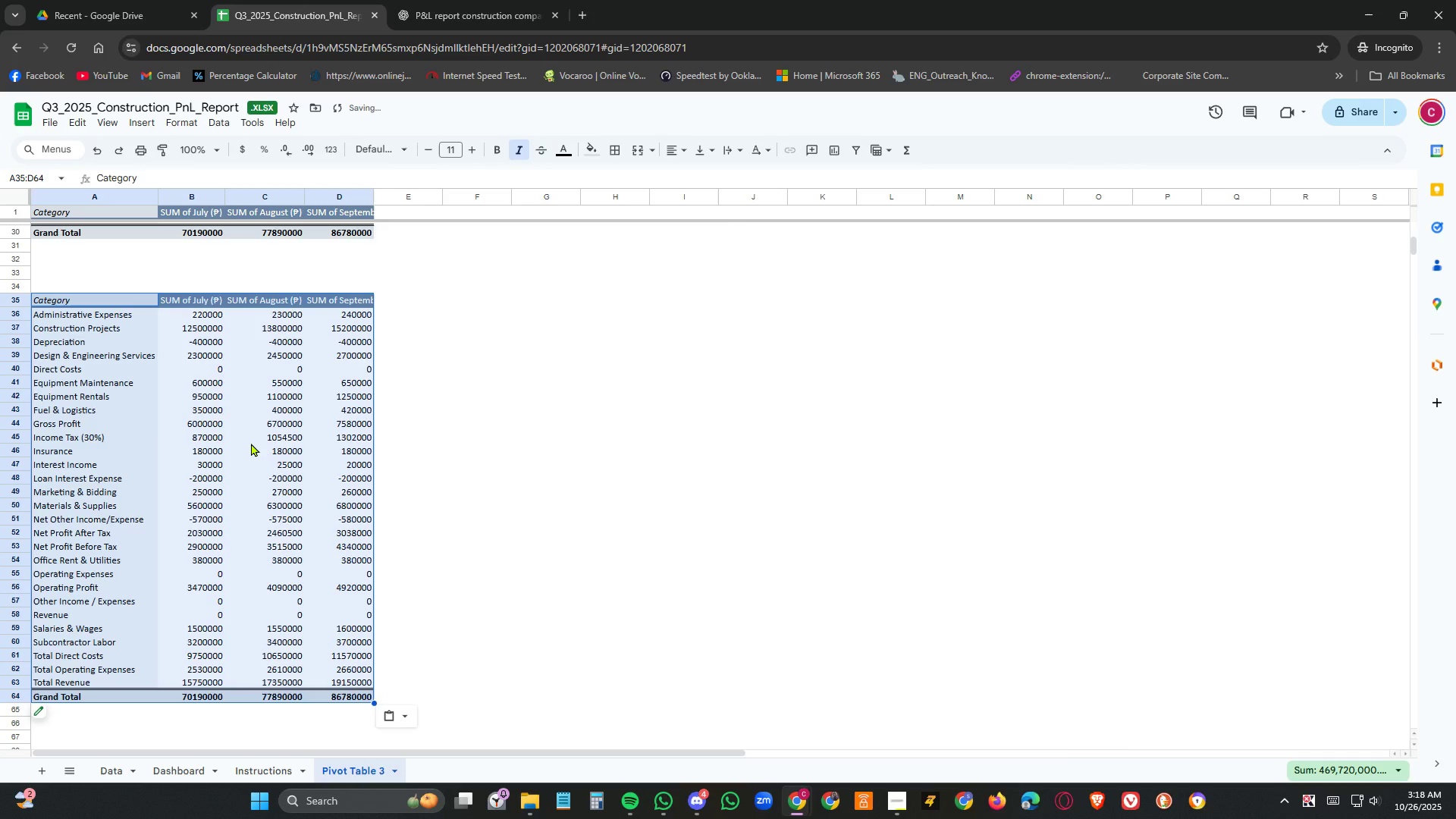 
right_click([251, 438])
 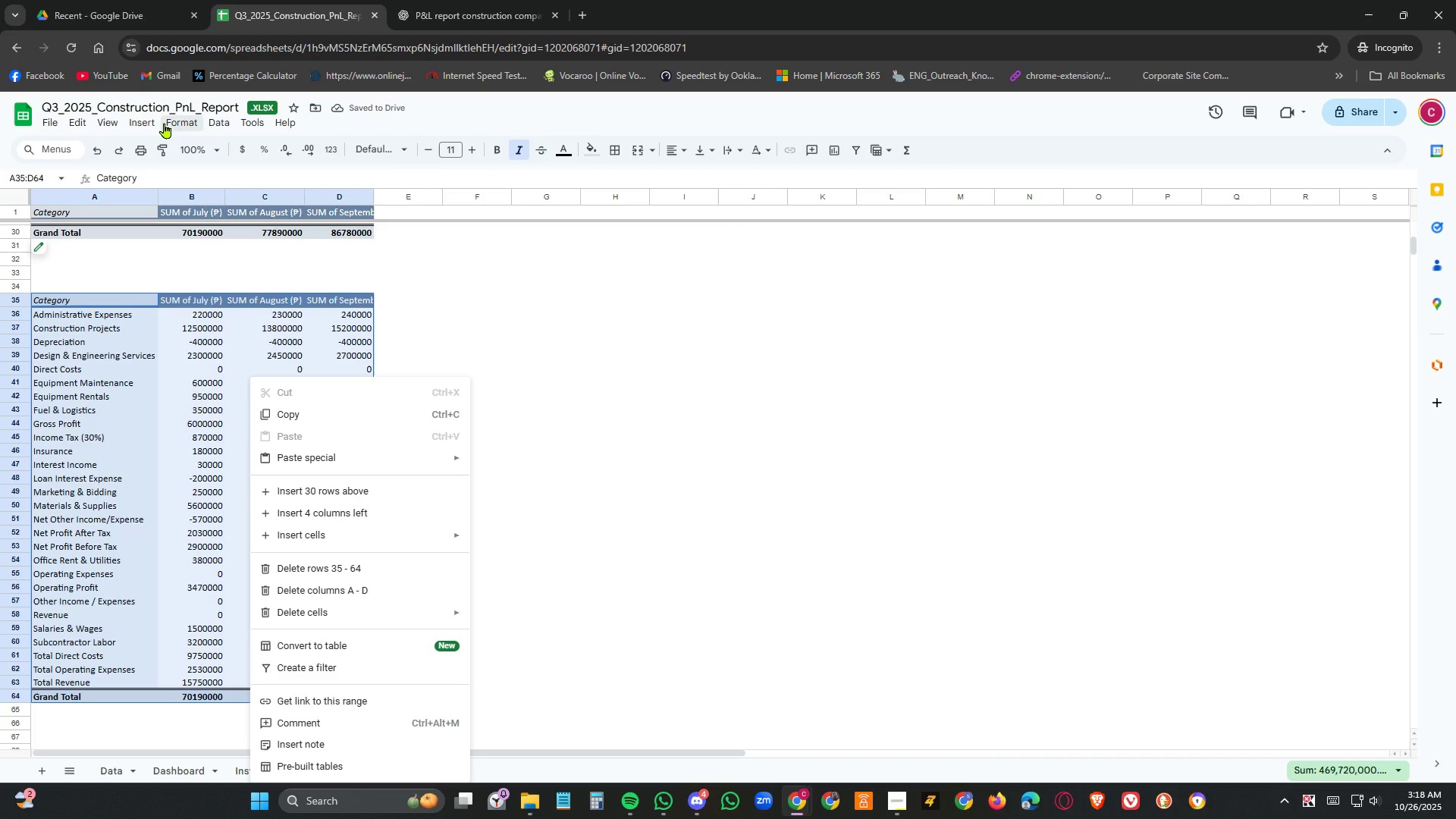 
left_click([136, 124])
 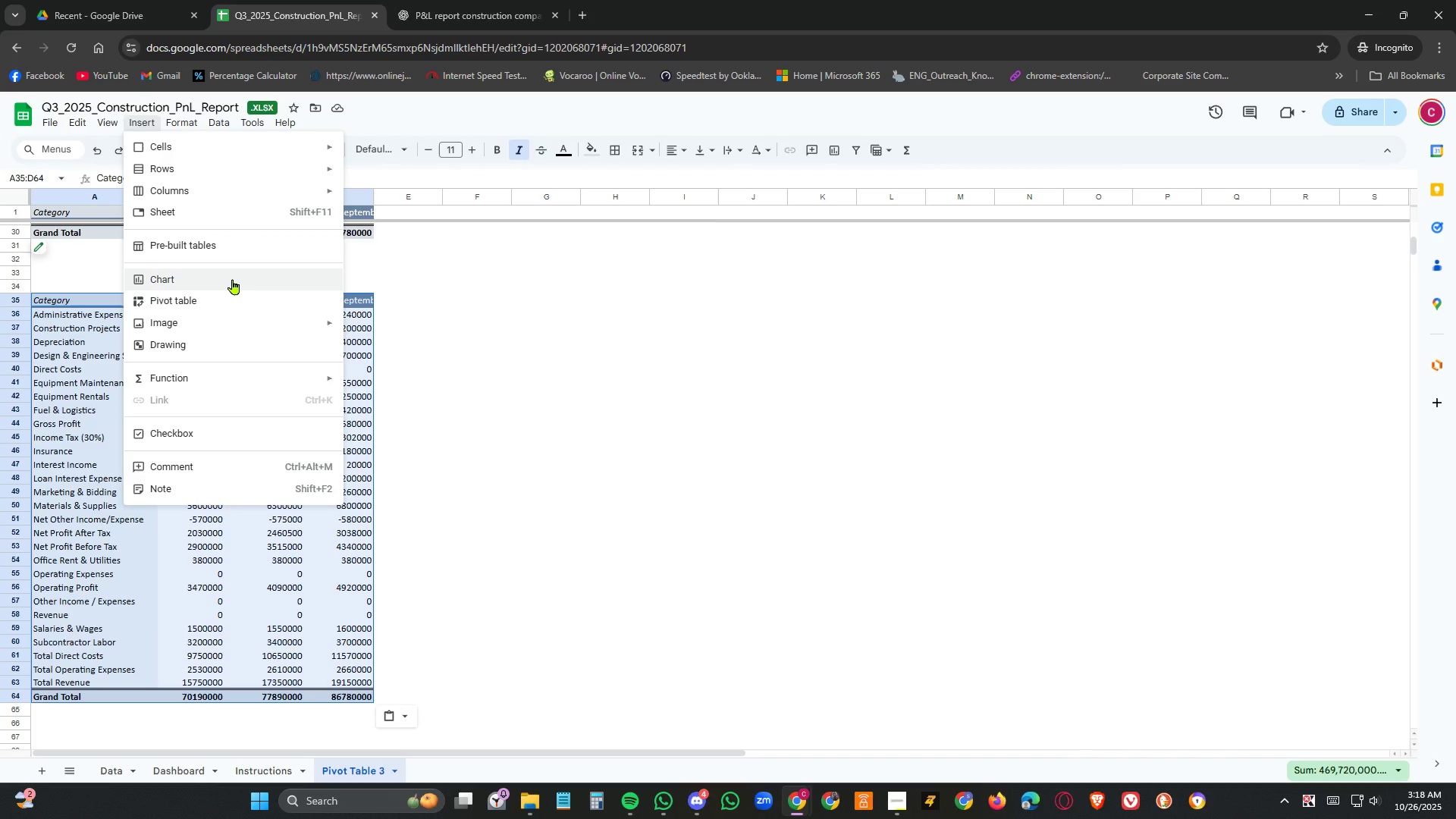 
left_click([233, 279])
 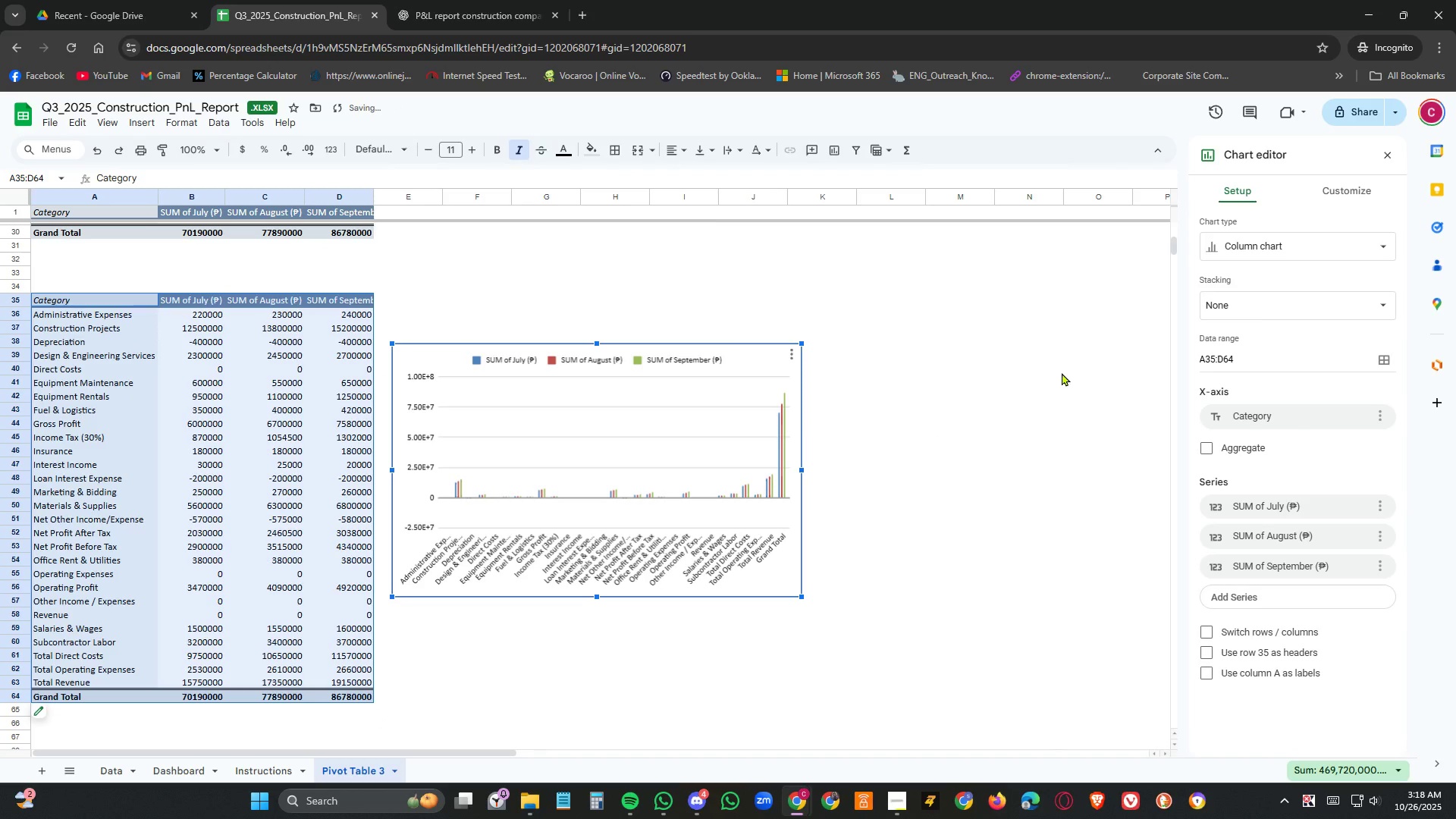 
left_click([1285, 249])
 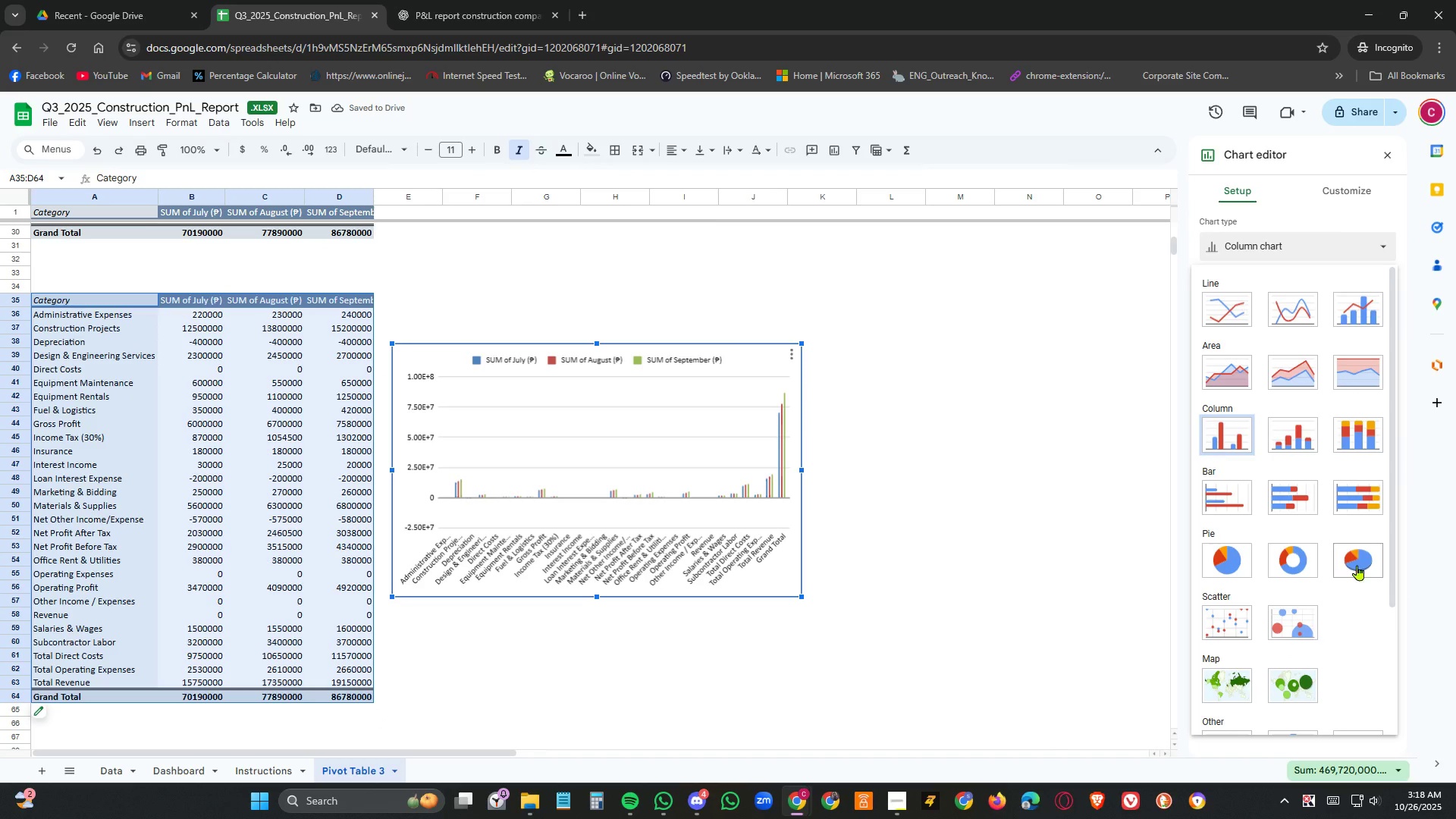 
left_click([1361, 563])
 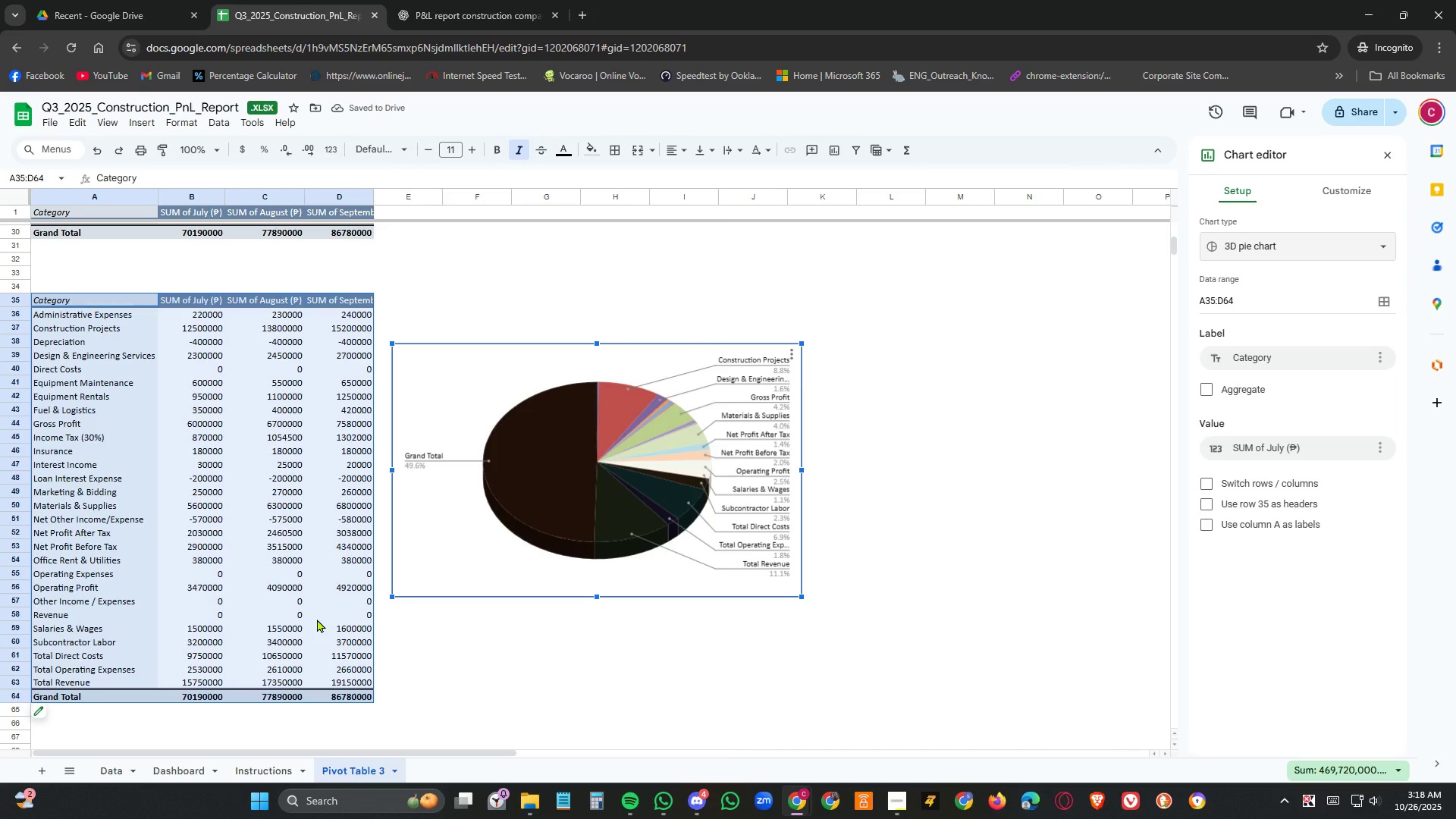 
wait(6.63)
 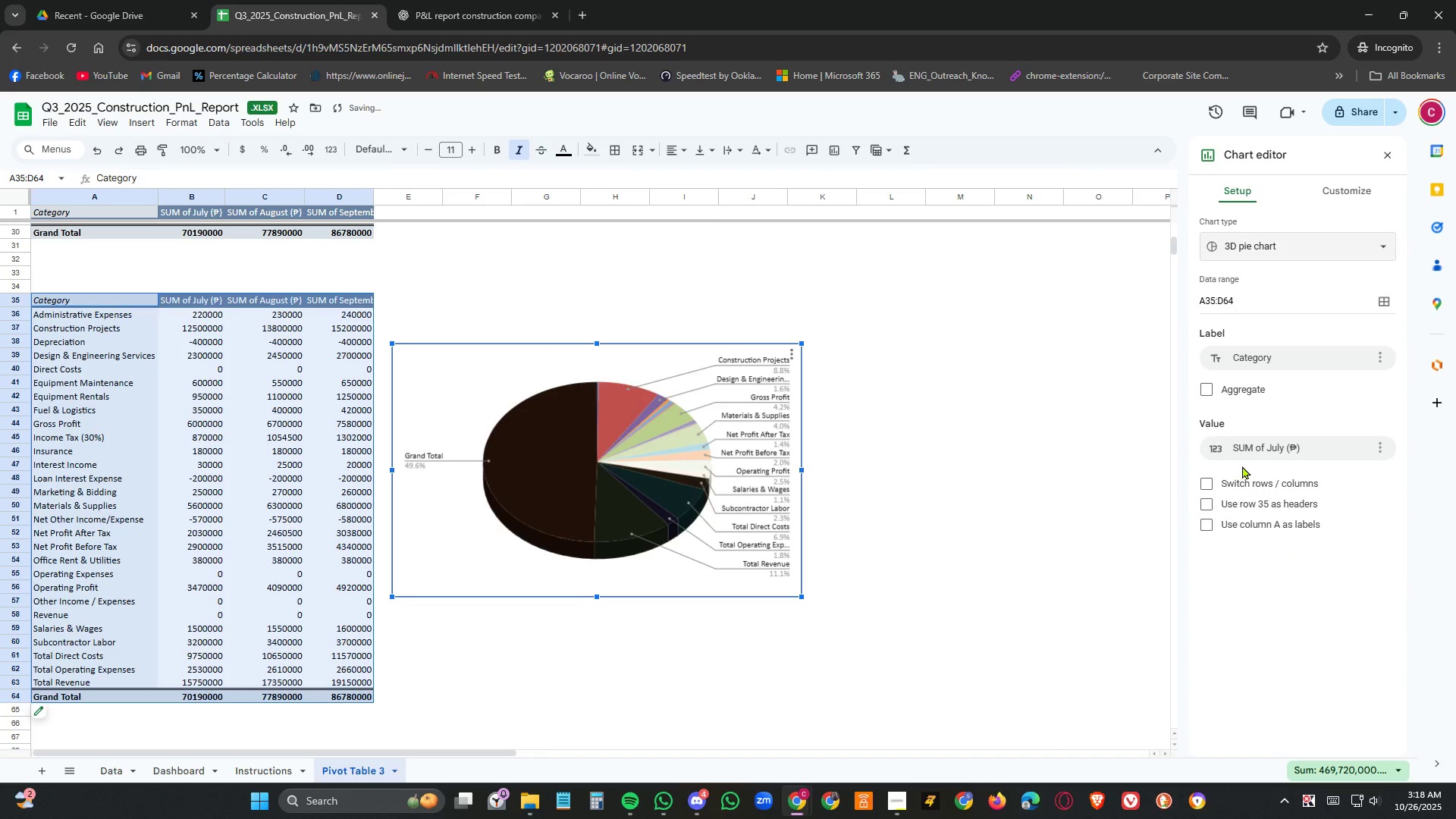 
left_click([242, 579])
 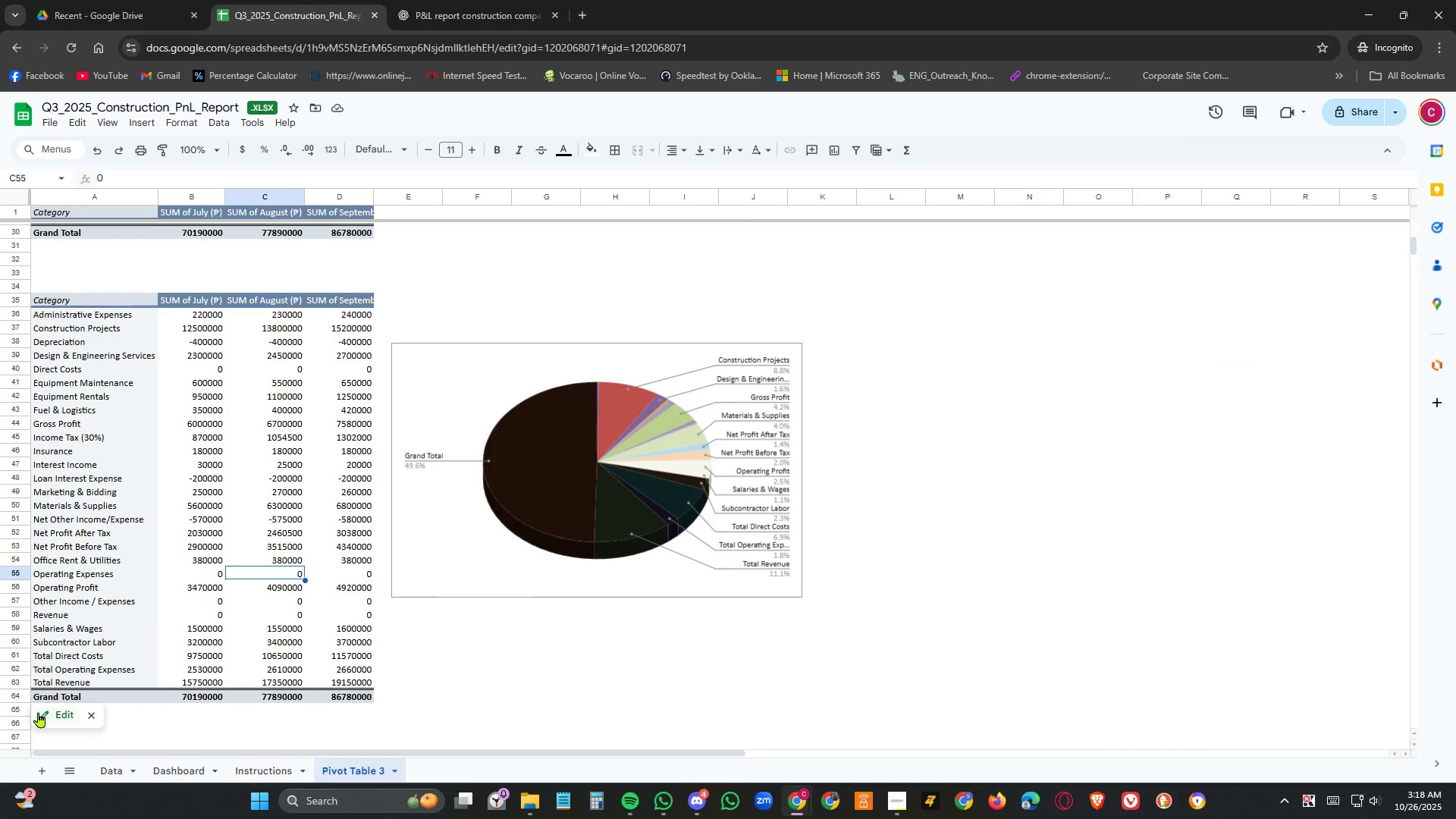 
left_click([39, 712])
 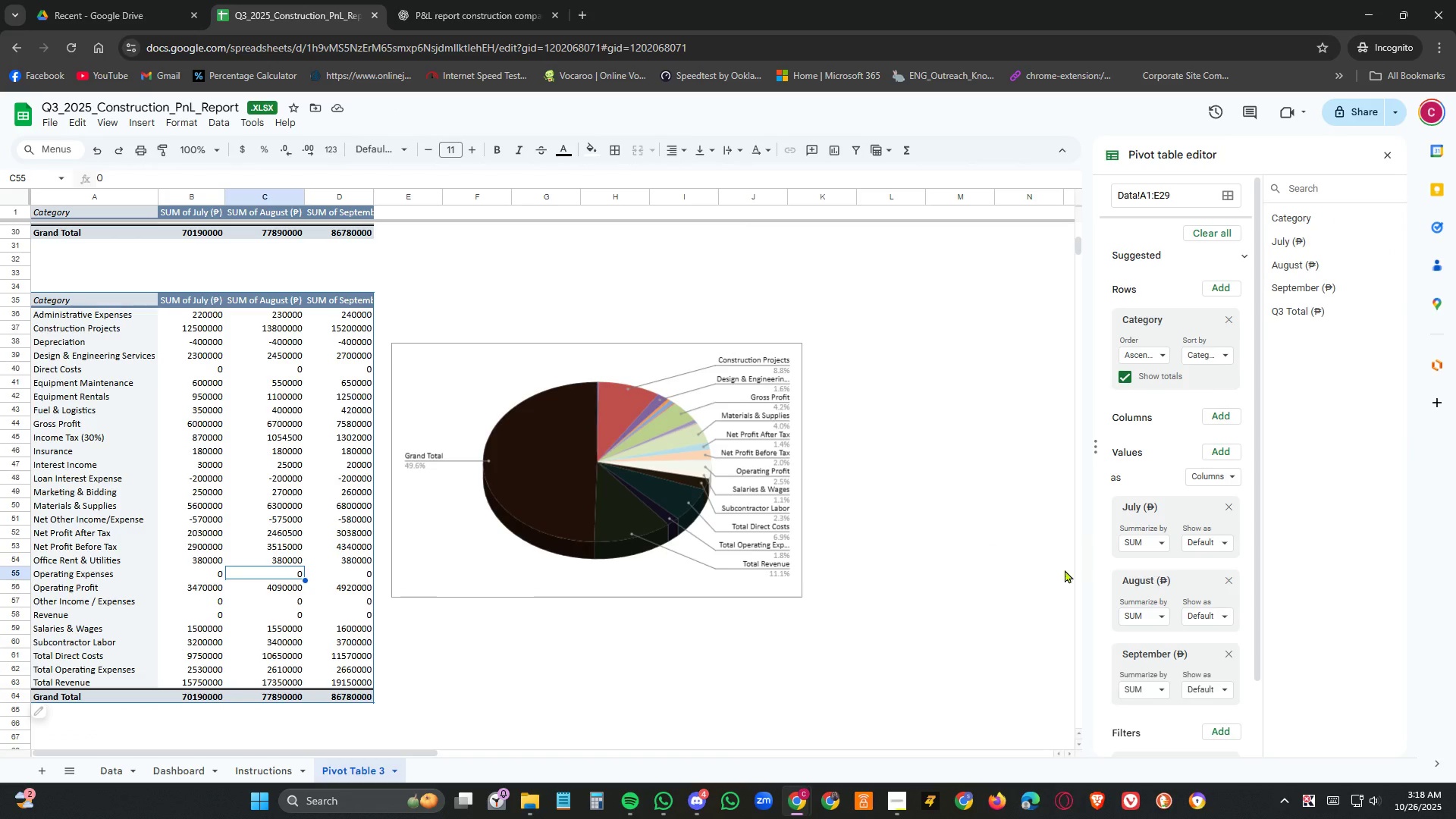 
scroll: coordinate [1224, 554], scroll_direction: down, amount: 11.0
 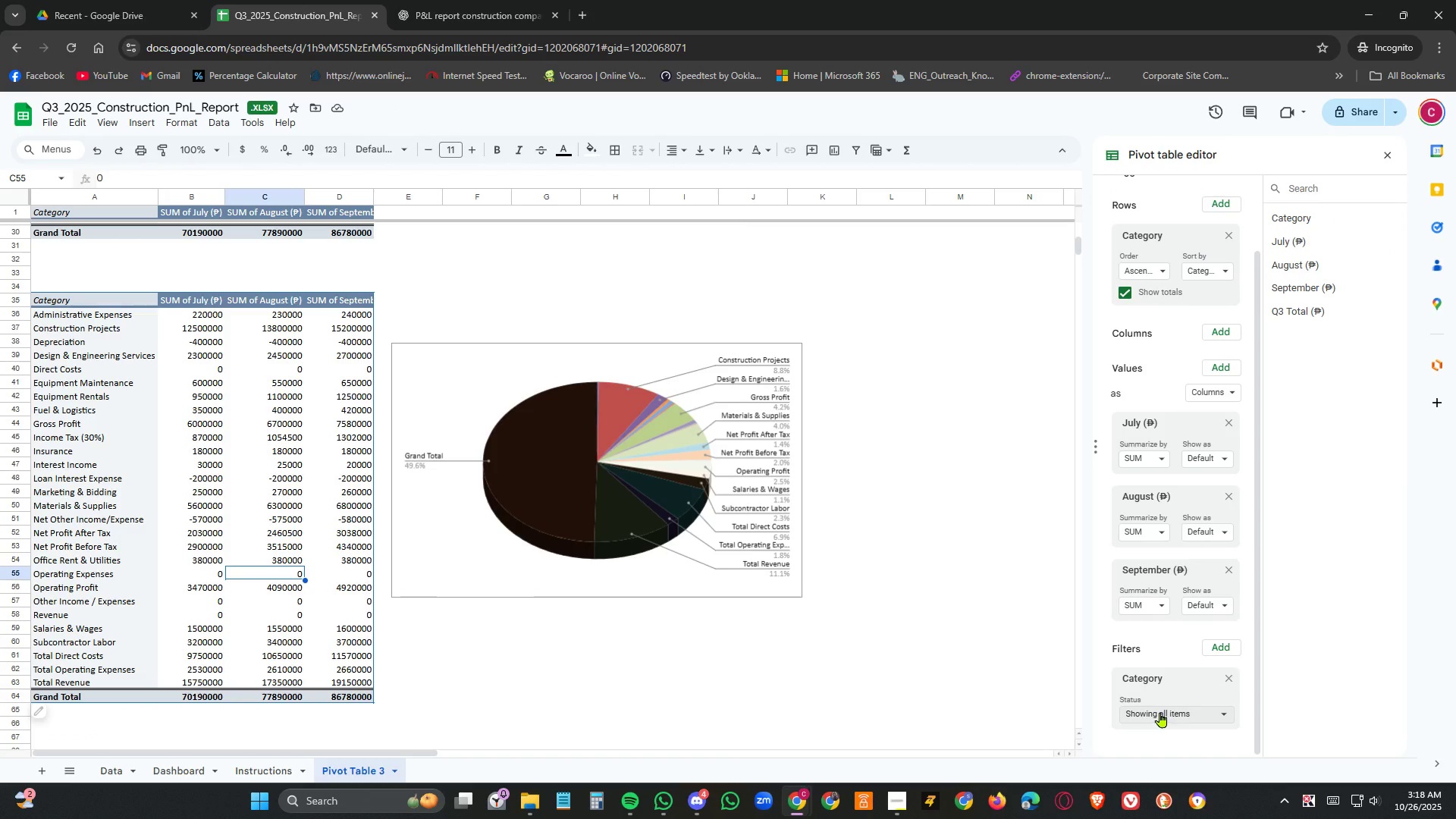 
left_click([1160, 712])
 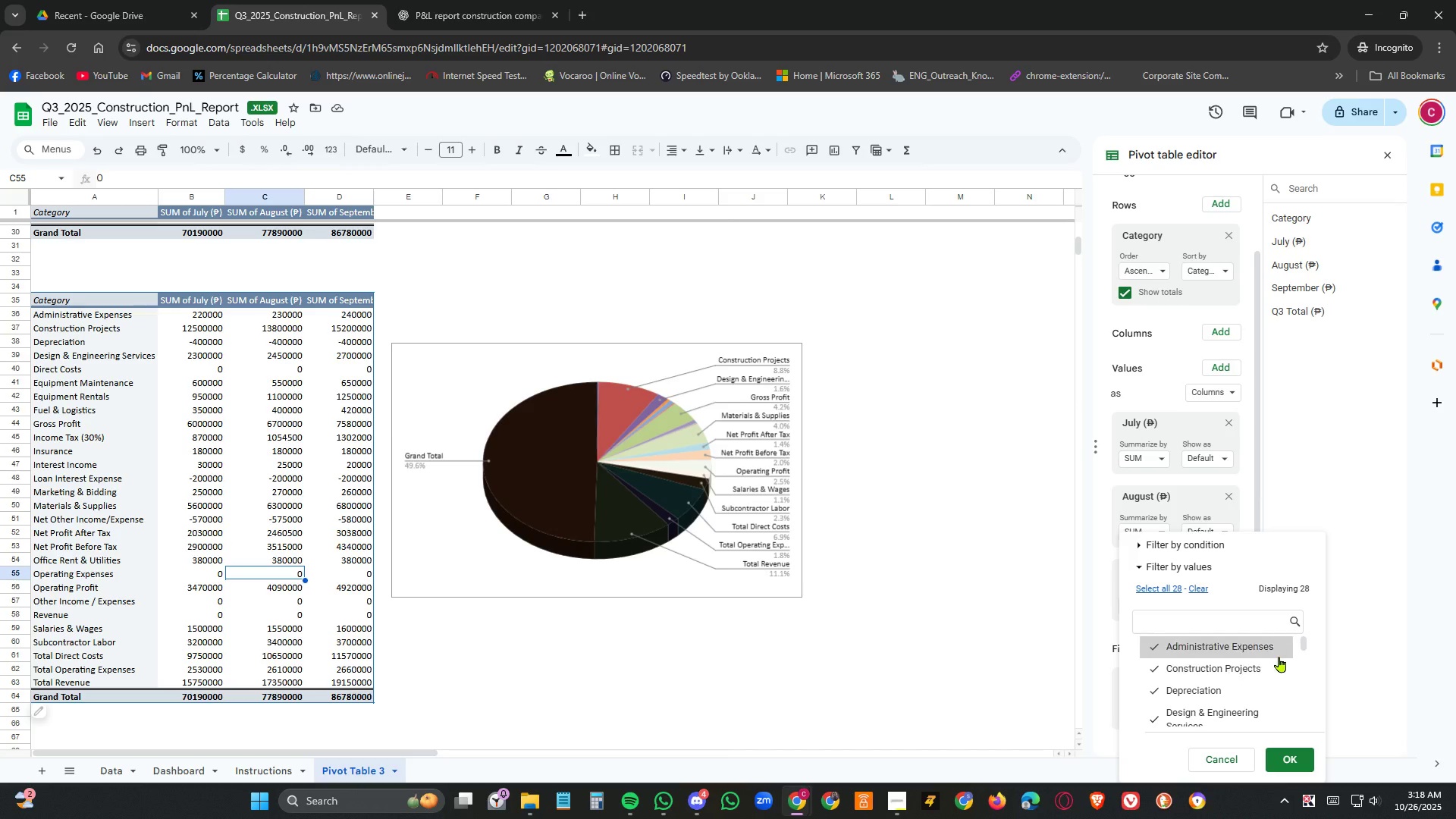 
scroll: coordinate [1291, 651], scroll_direction: down, amount: 13.0
 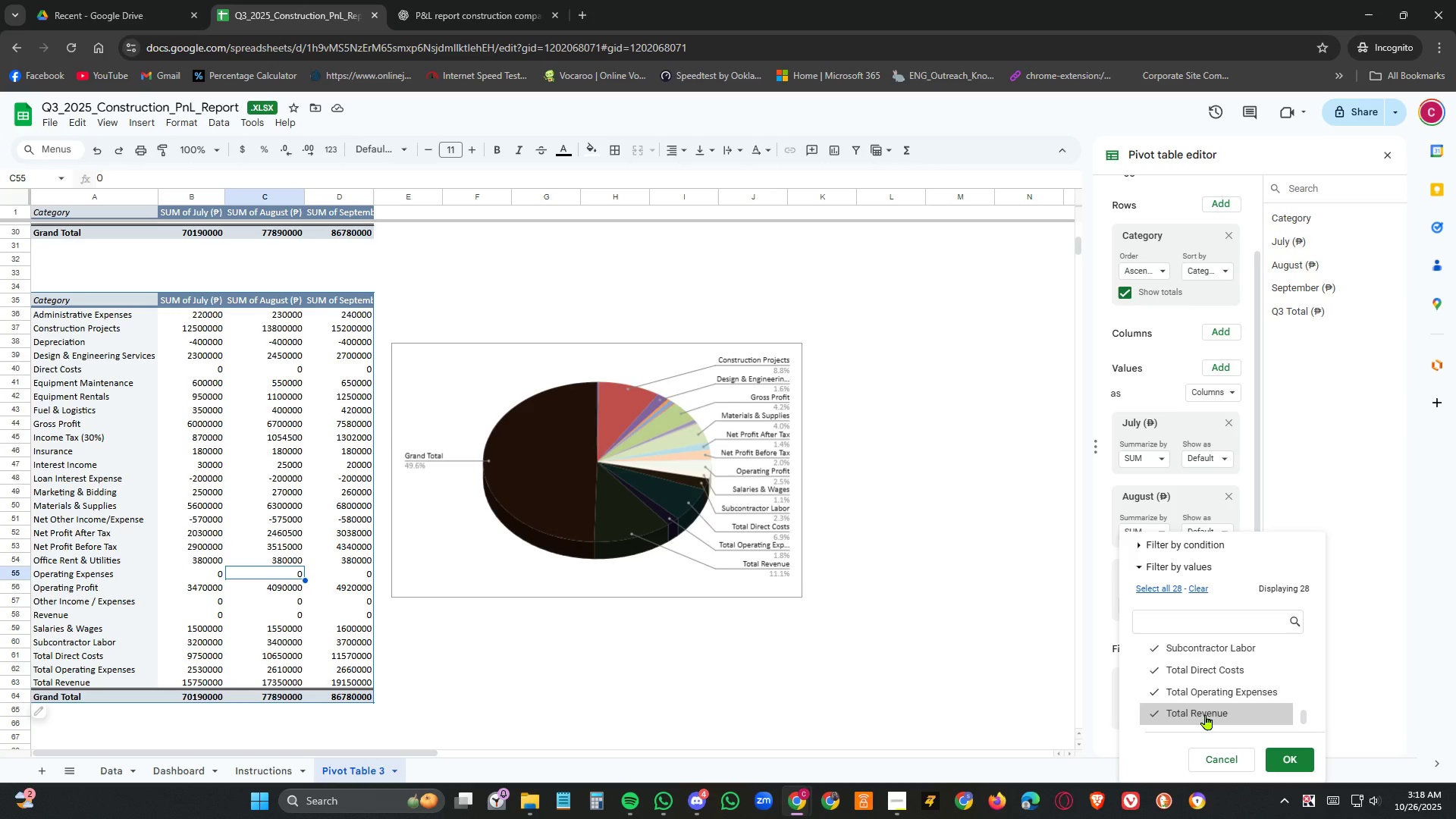 
left_click([1206, 714])
 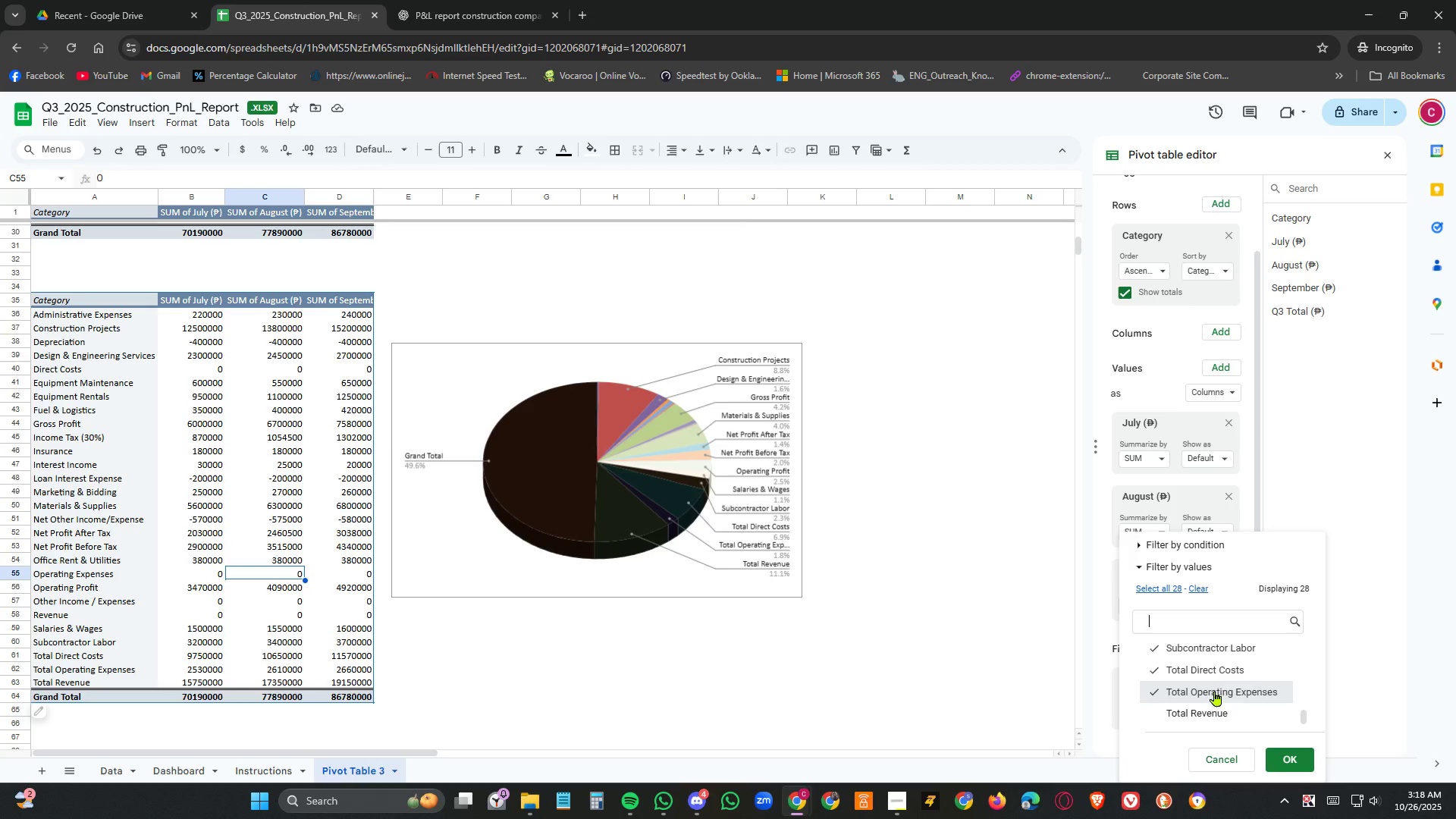 
left_click([1215, 691])
 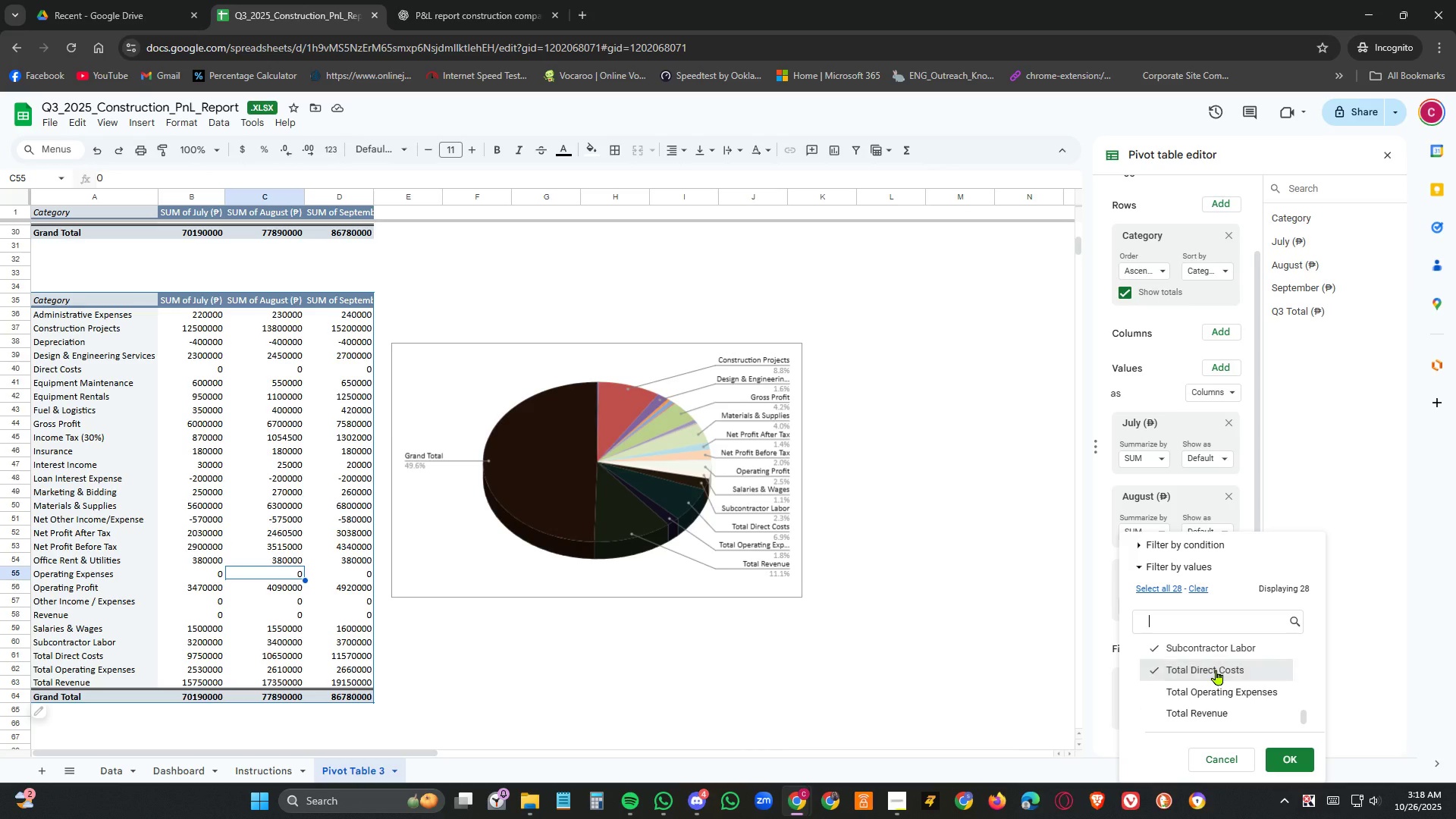 
left_click([1216, 670])
 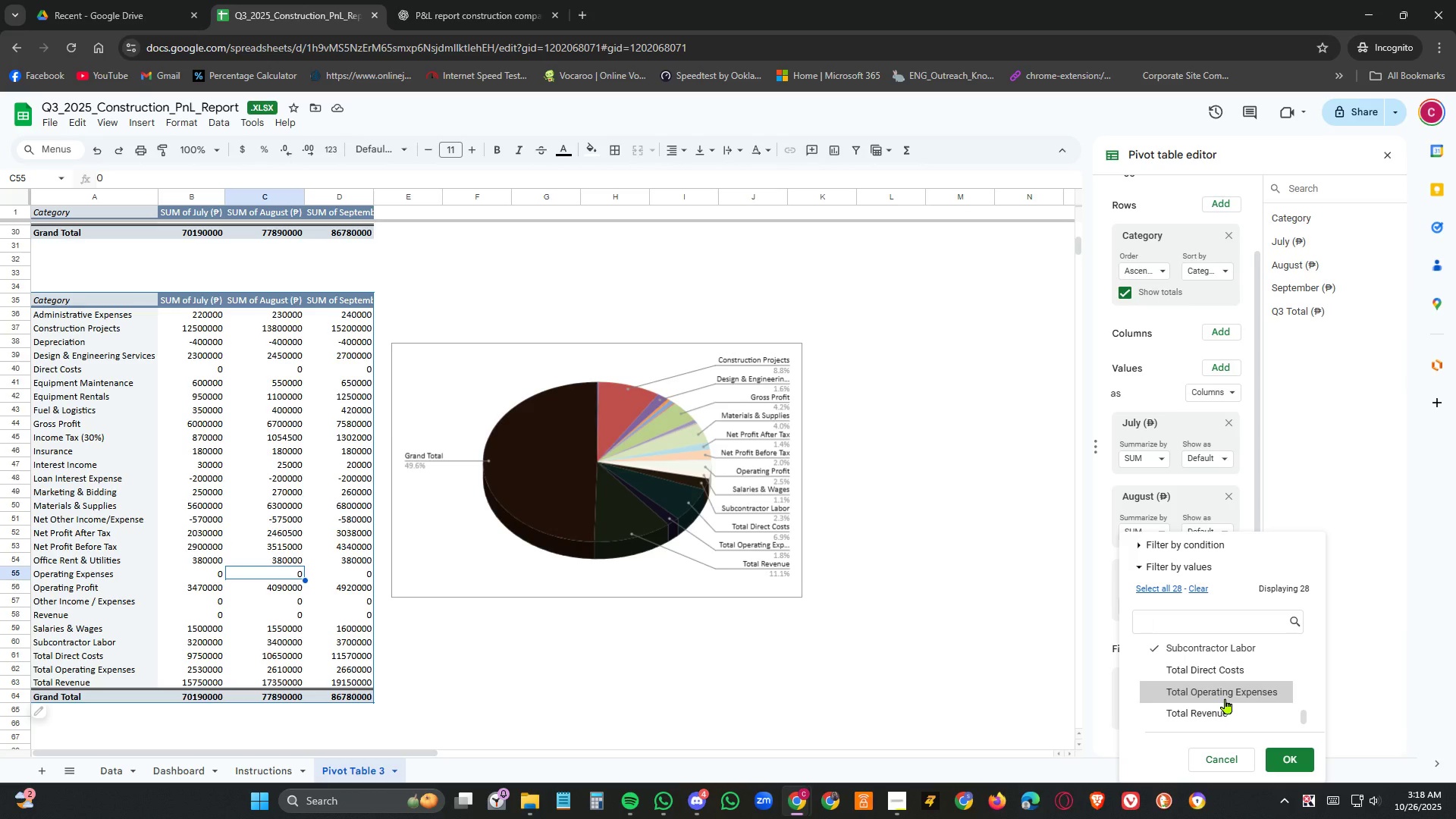 
scroll: coordinate [1225, 698], scroll_direction: up, amount: 1.0
 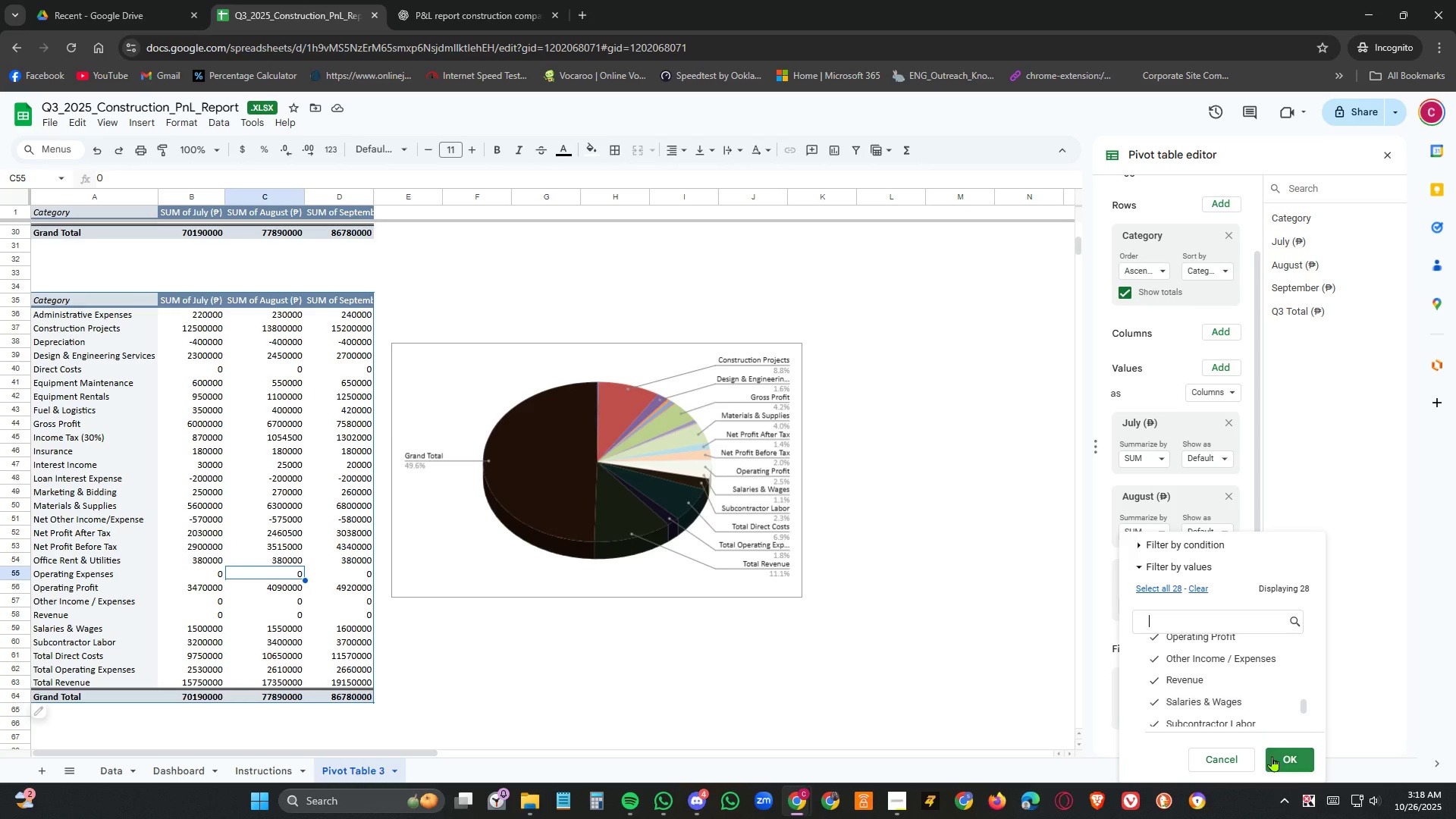 
left_click([1288, 755])
 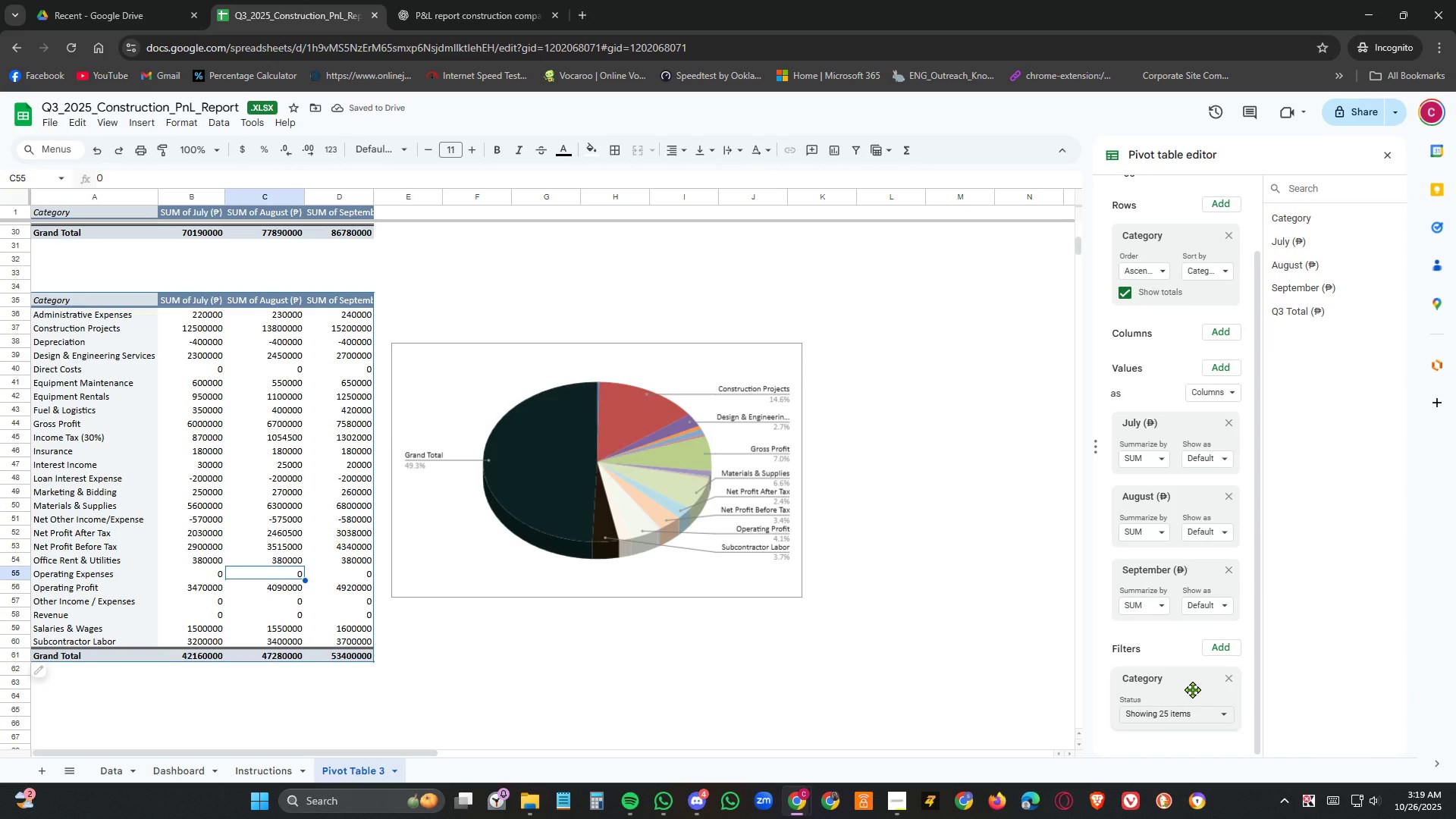 
scroll: coordinate [1166, 525], scroll_direction: up, amount: 2.0
 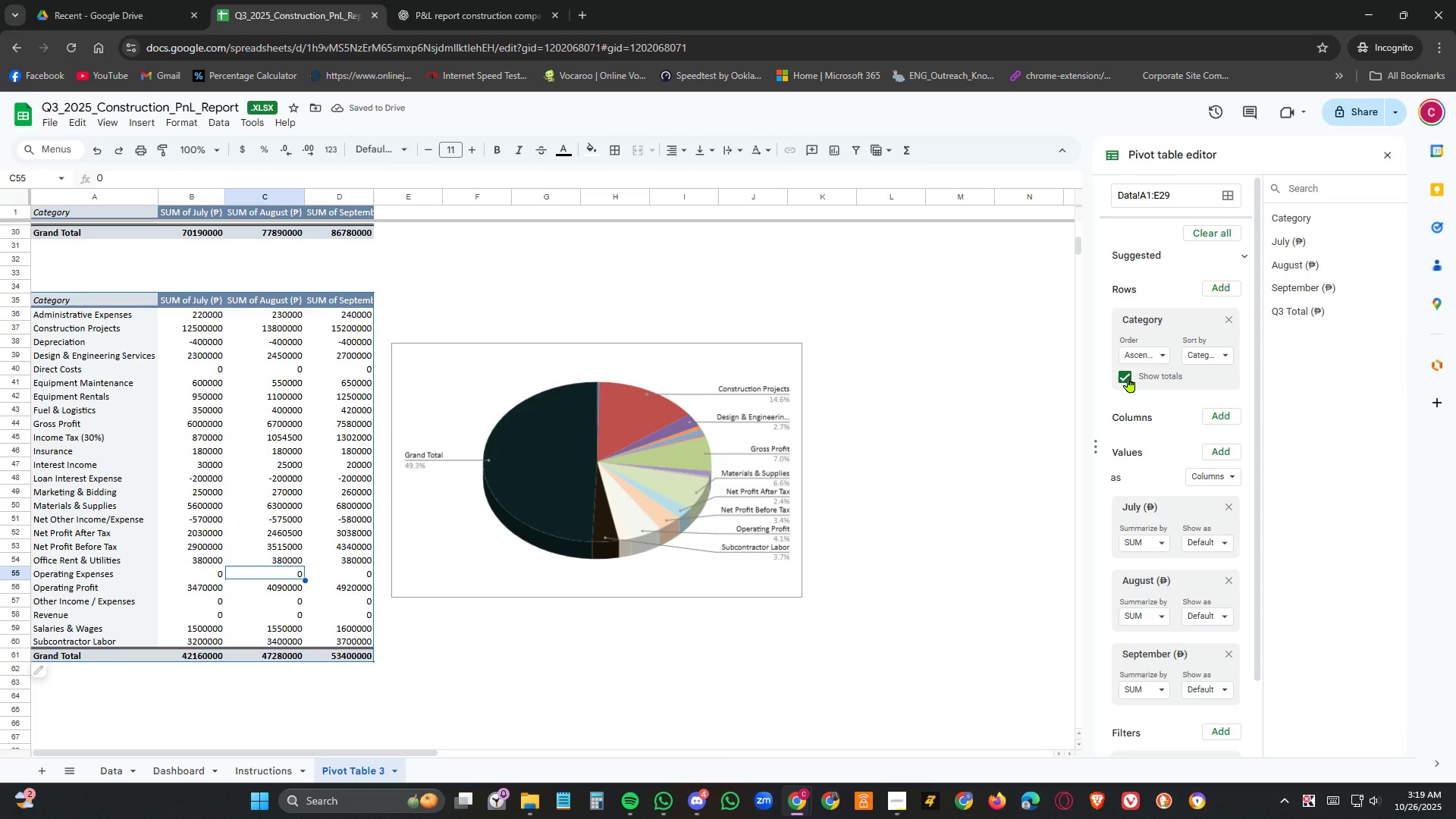 
left_click([1128, 377])
 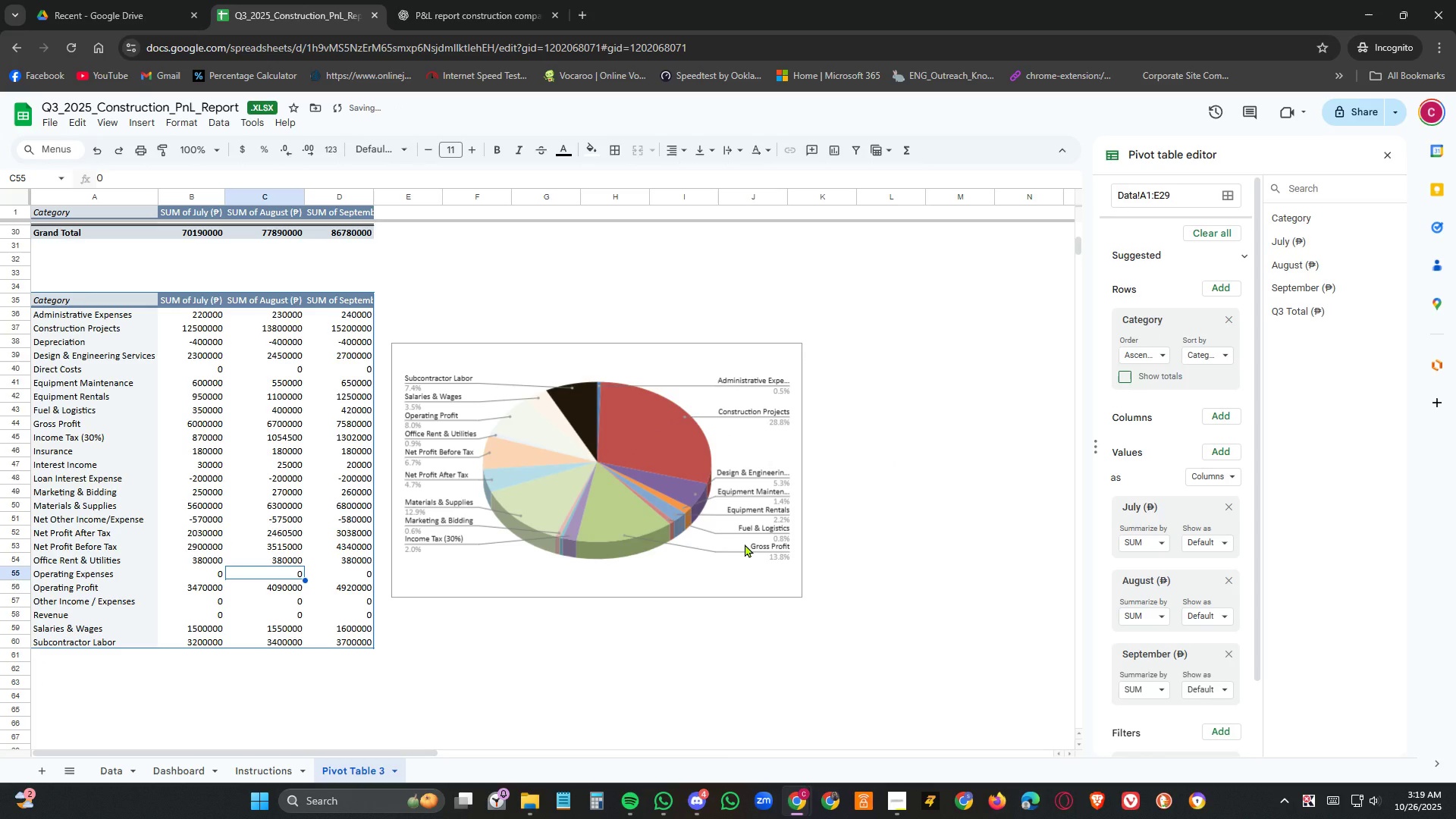 
left_click([745, 544])
 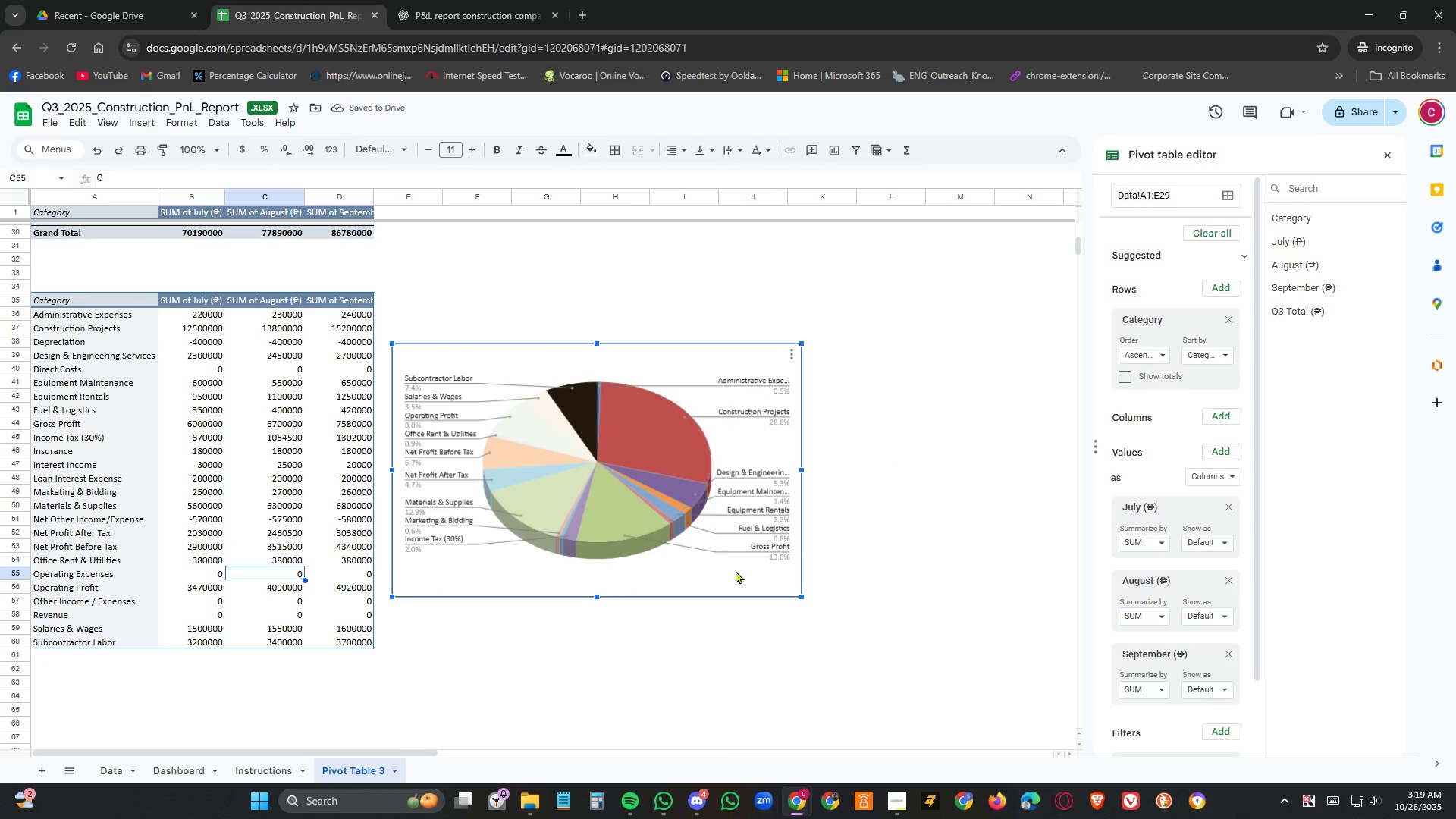 
scroll: coordinate [837, 602], scroll_direction: up, amount: 3.0
 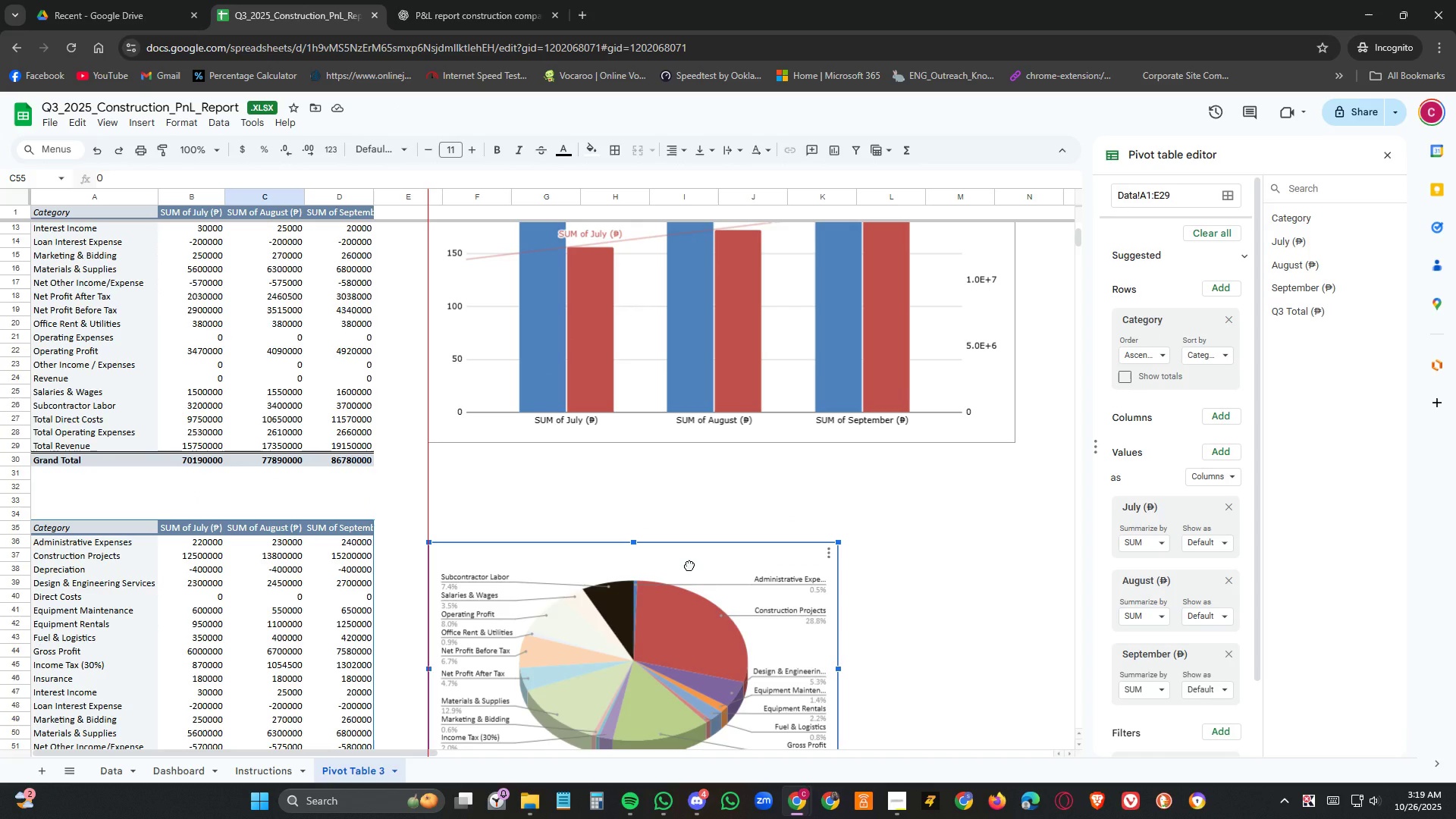 
wait(8.18)
 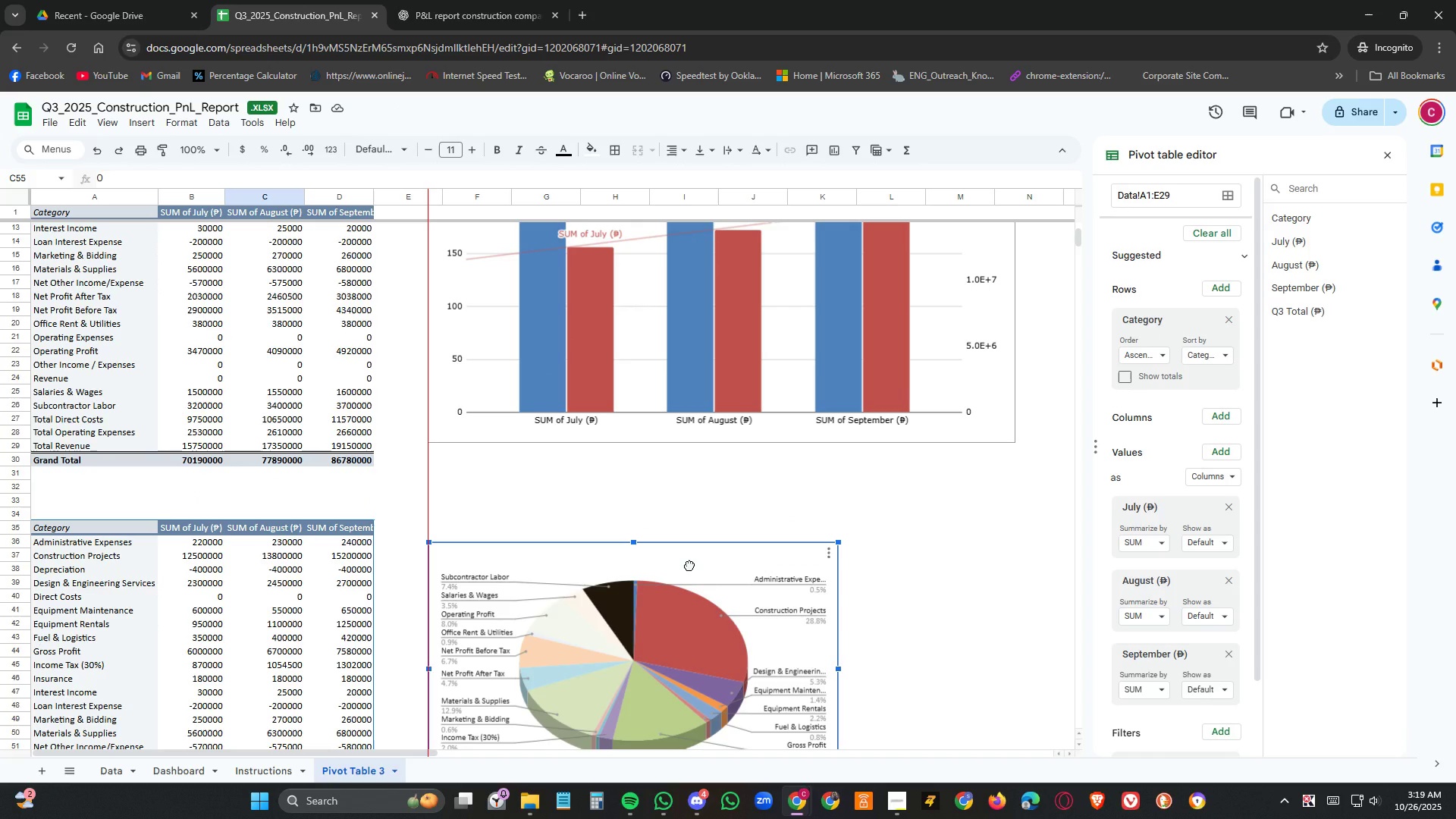 
scroll: coordinate [870, 621], scroll_direction: down, amount: 3.0
 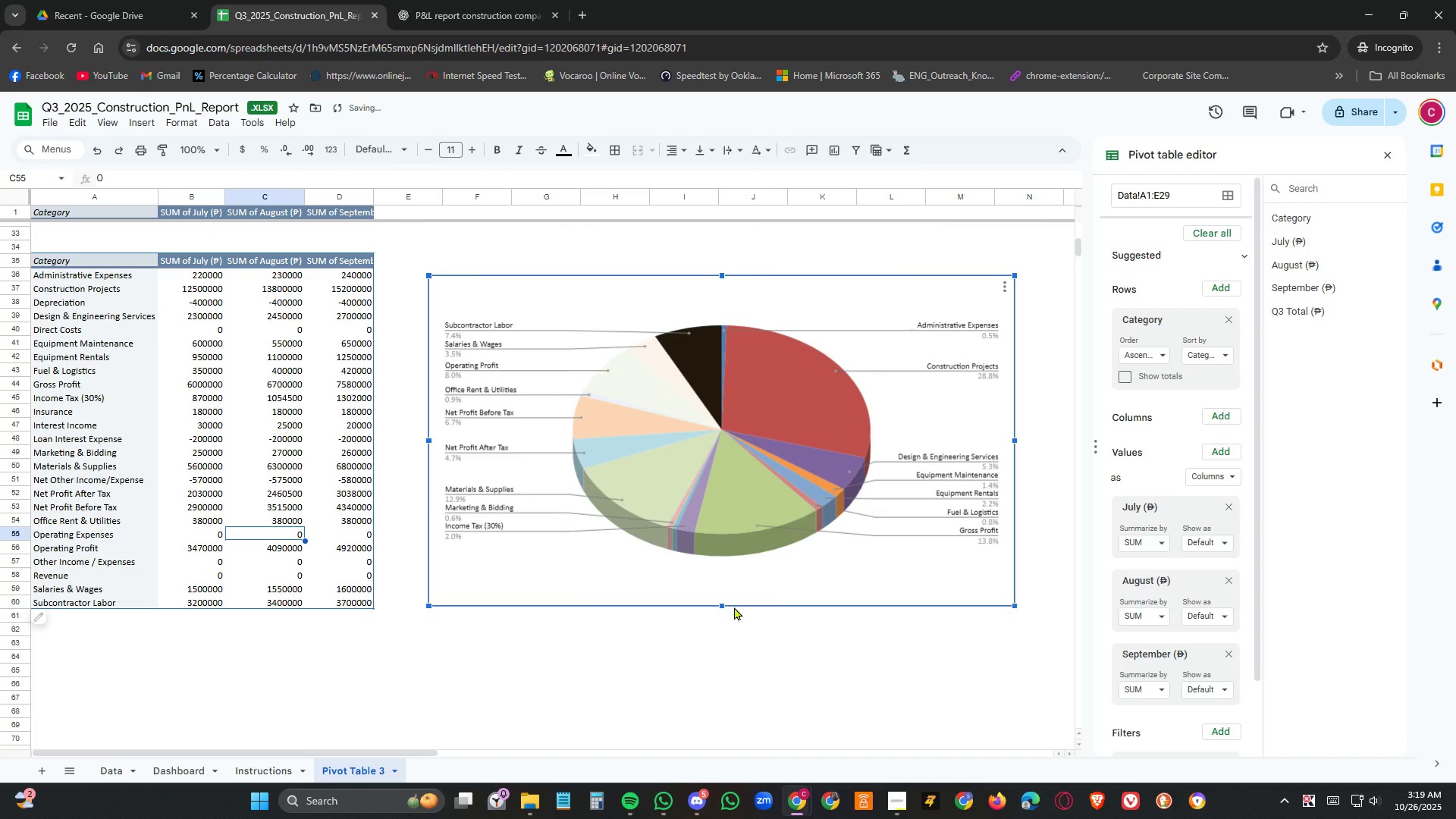 
wait(9.97)
 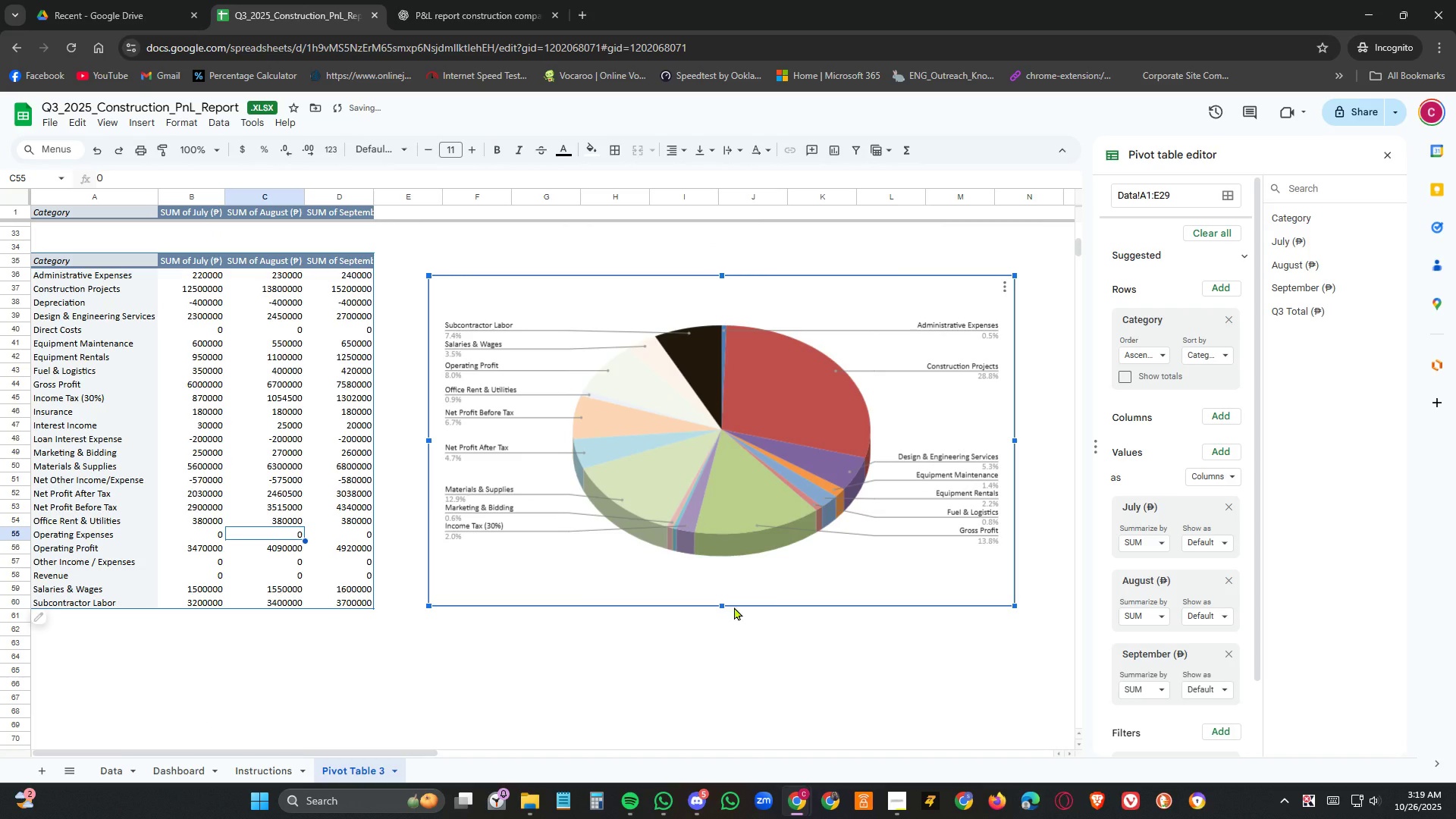 
left_click([1008, 285])
 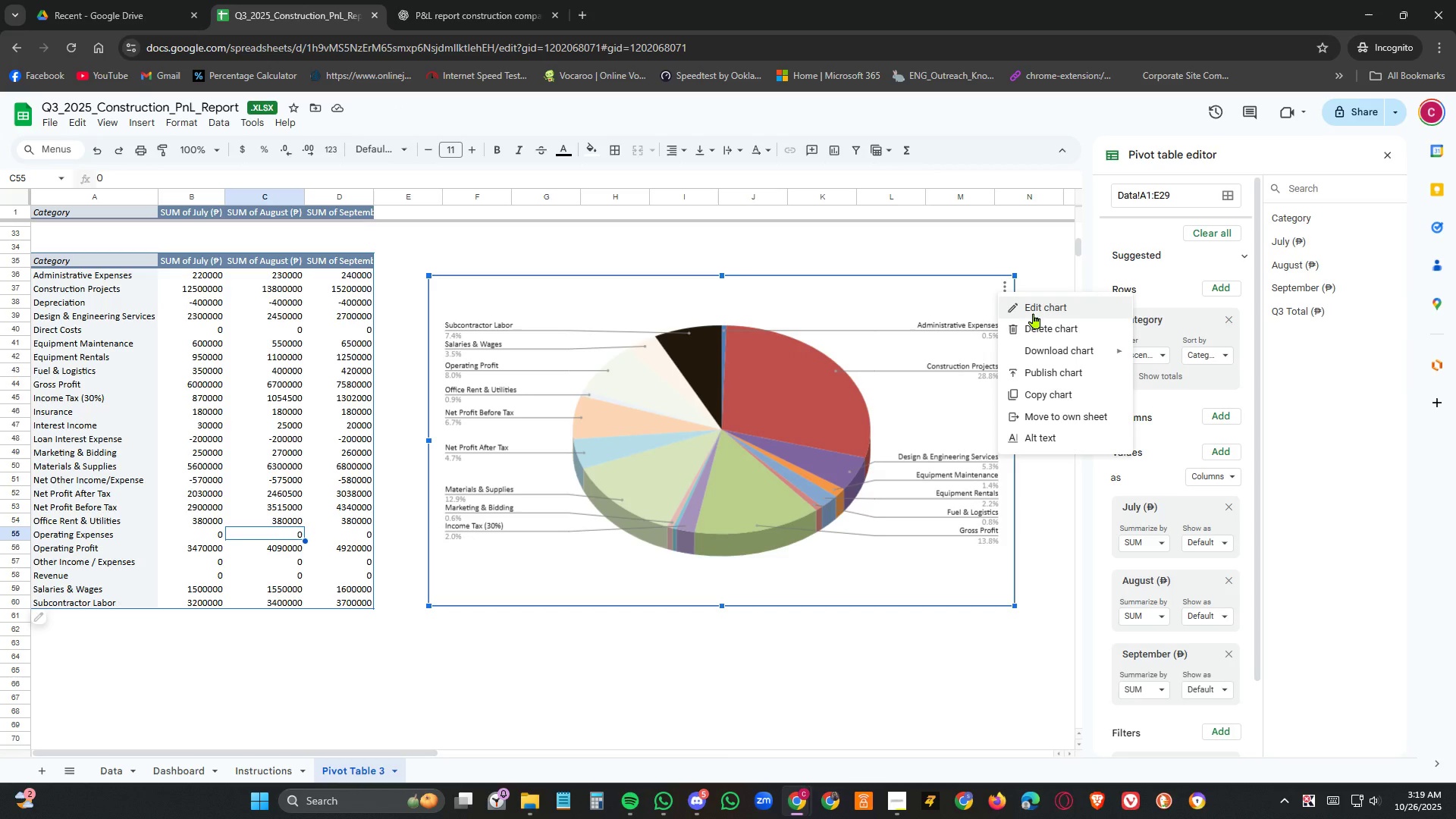 
left_click([1034, 313])
 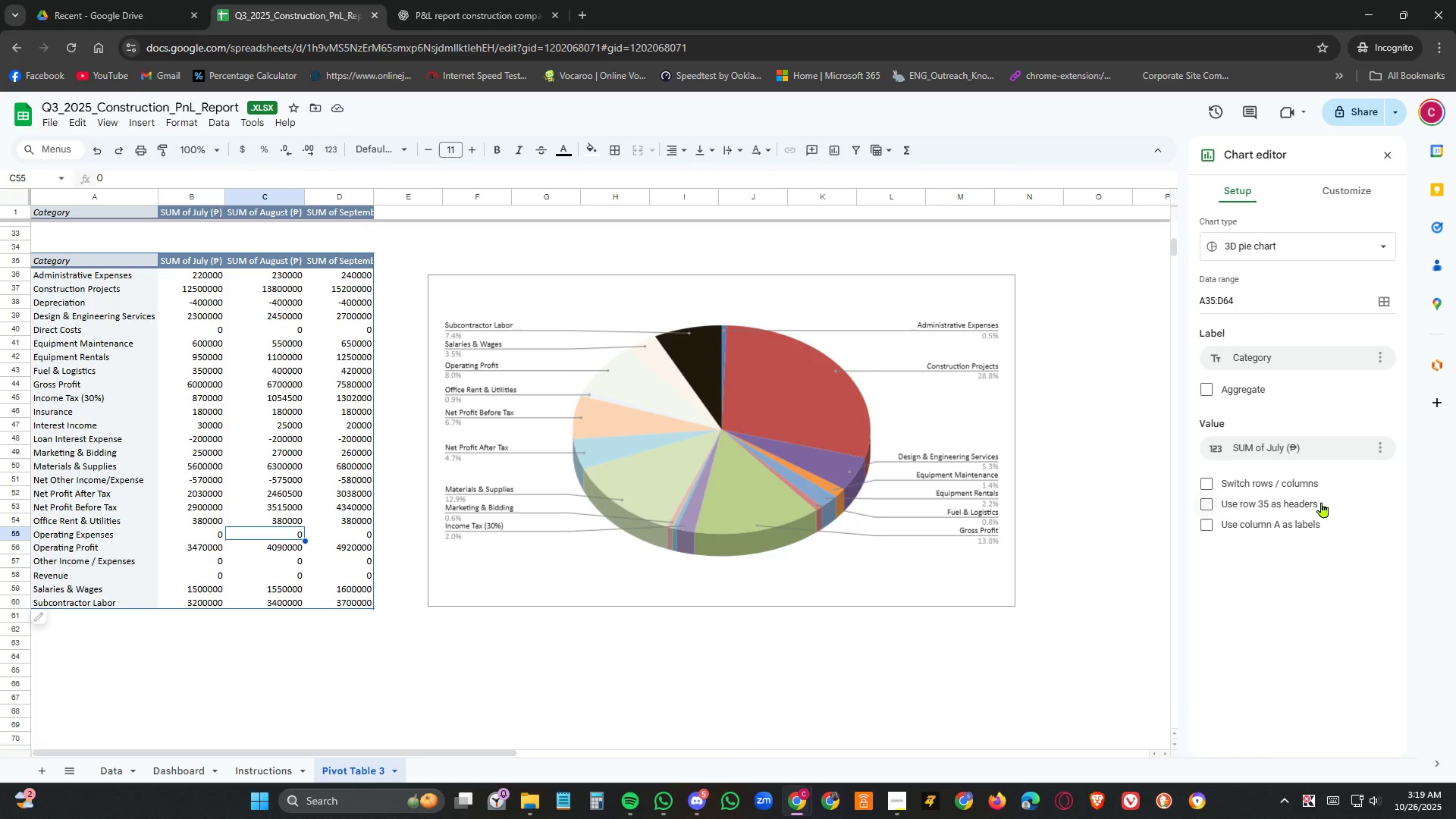 
left_click([1312, 483])
 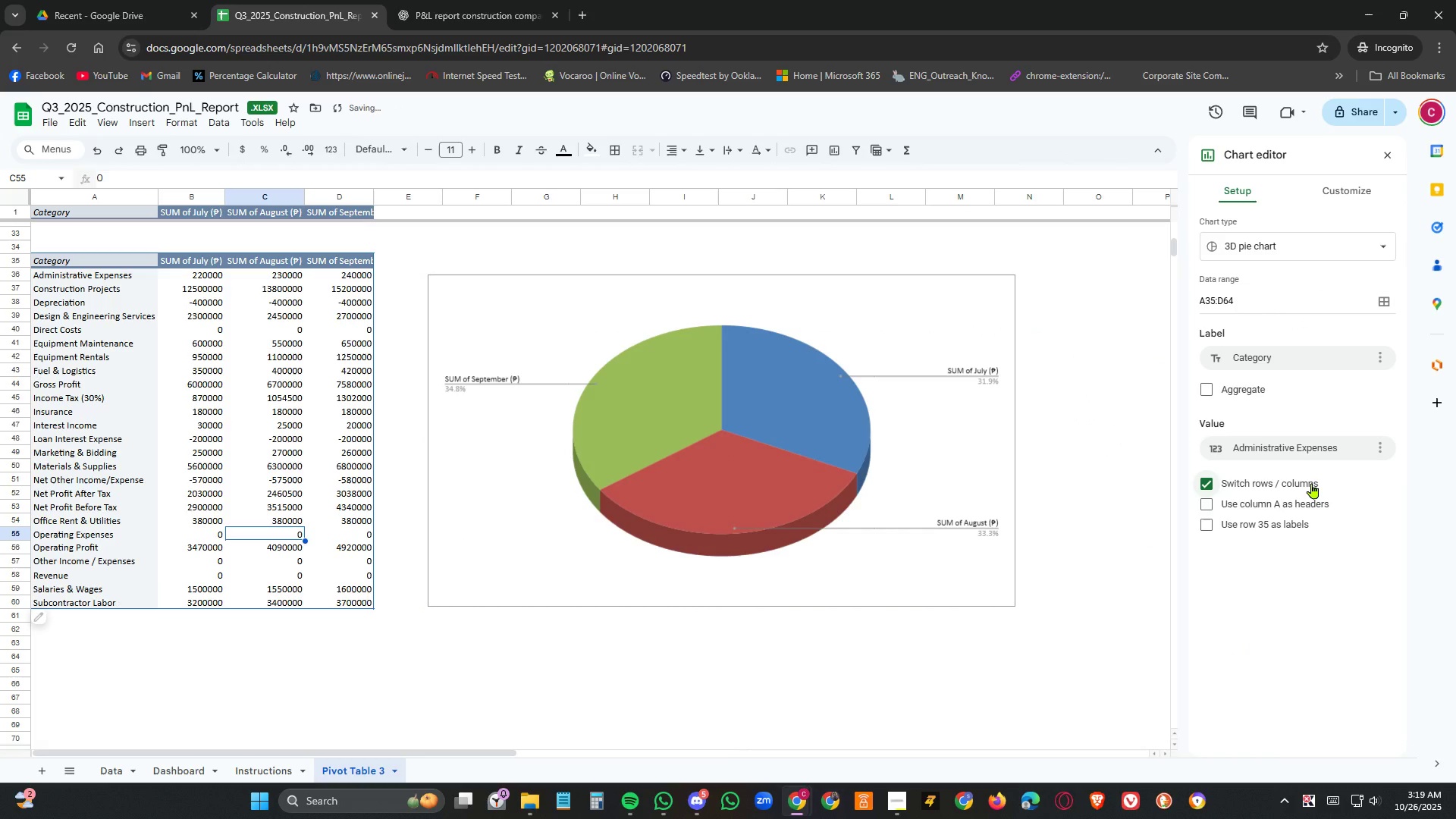 
left_click([1312, 483])
 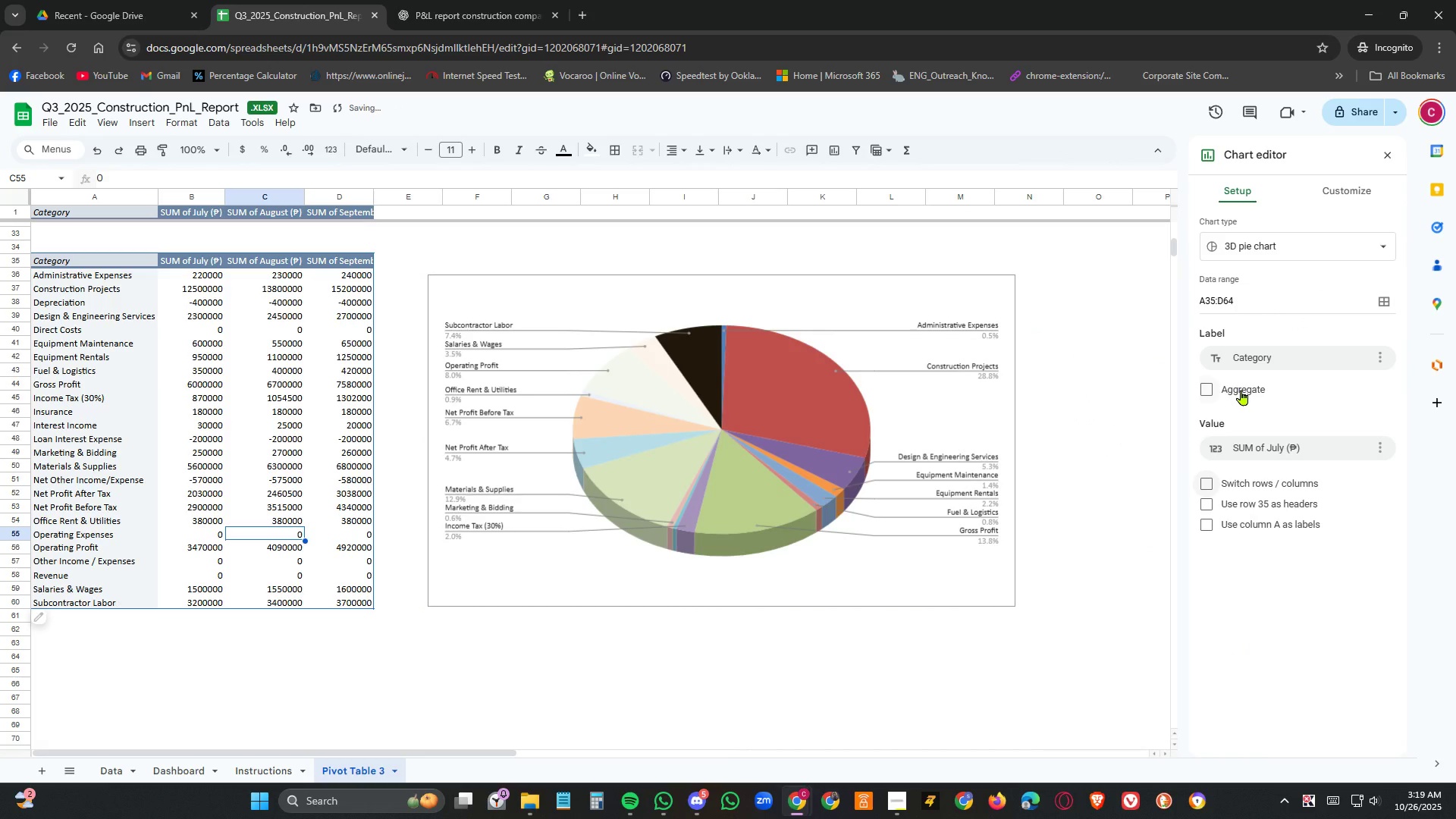 
left_click([1241, 390])
 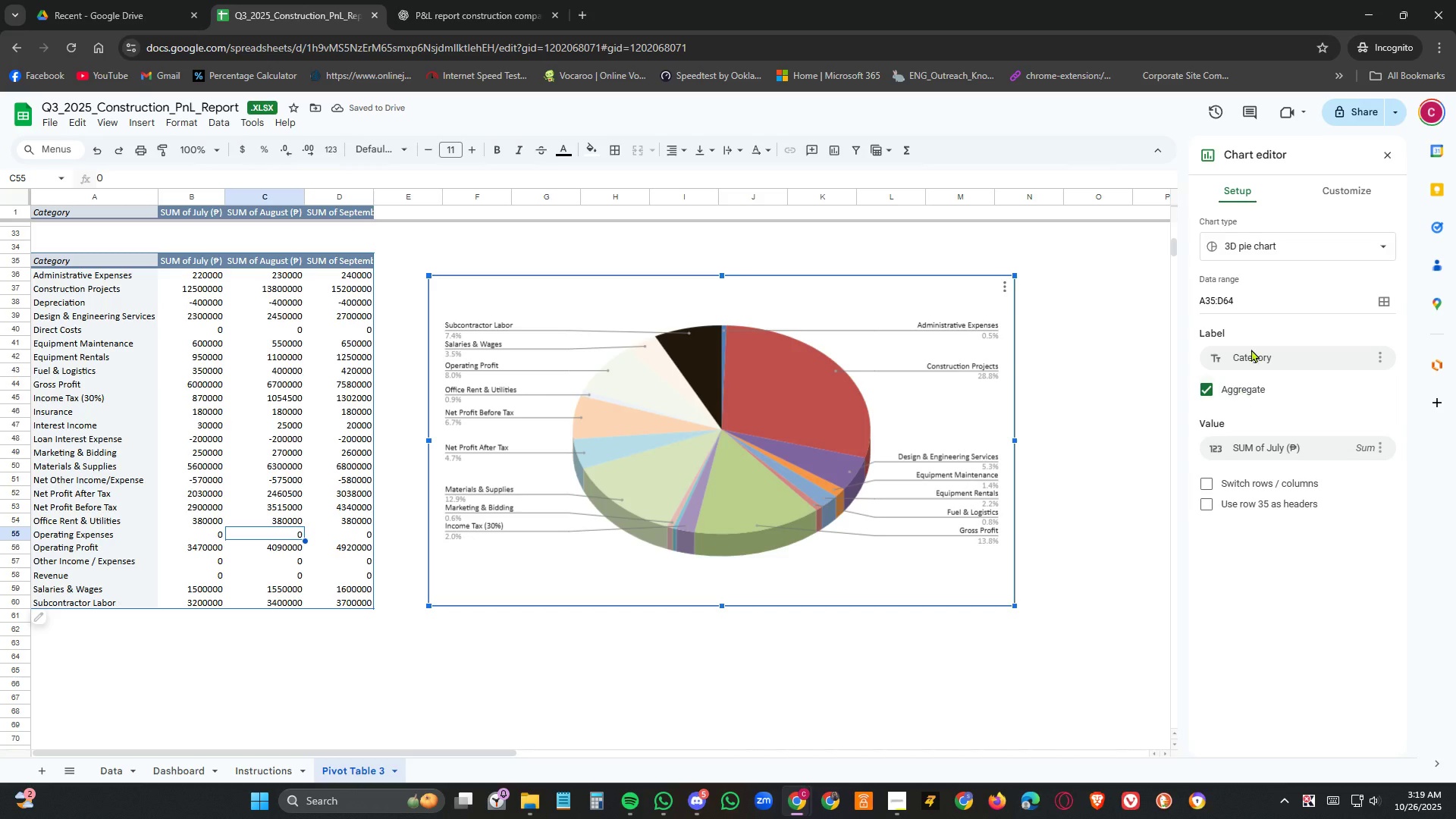 
left_click([1368, 193])
 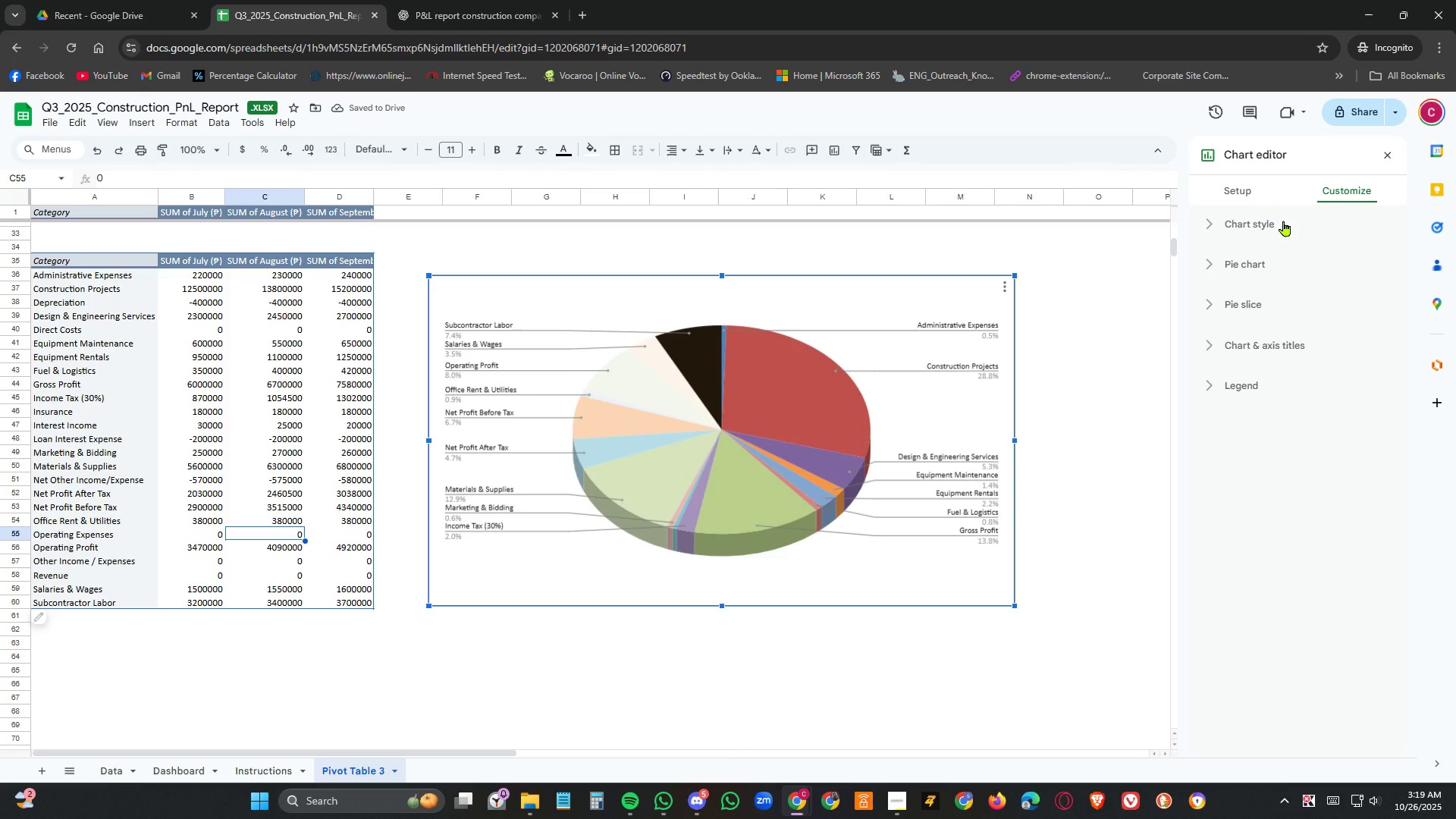 
left_click([1284, 221])
 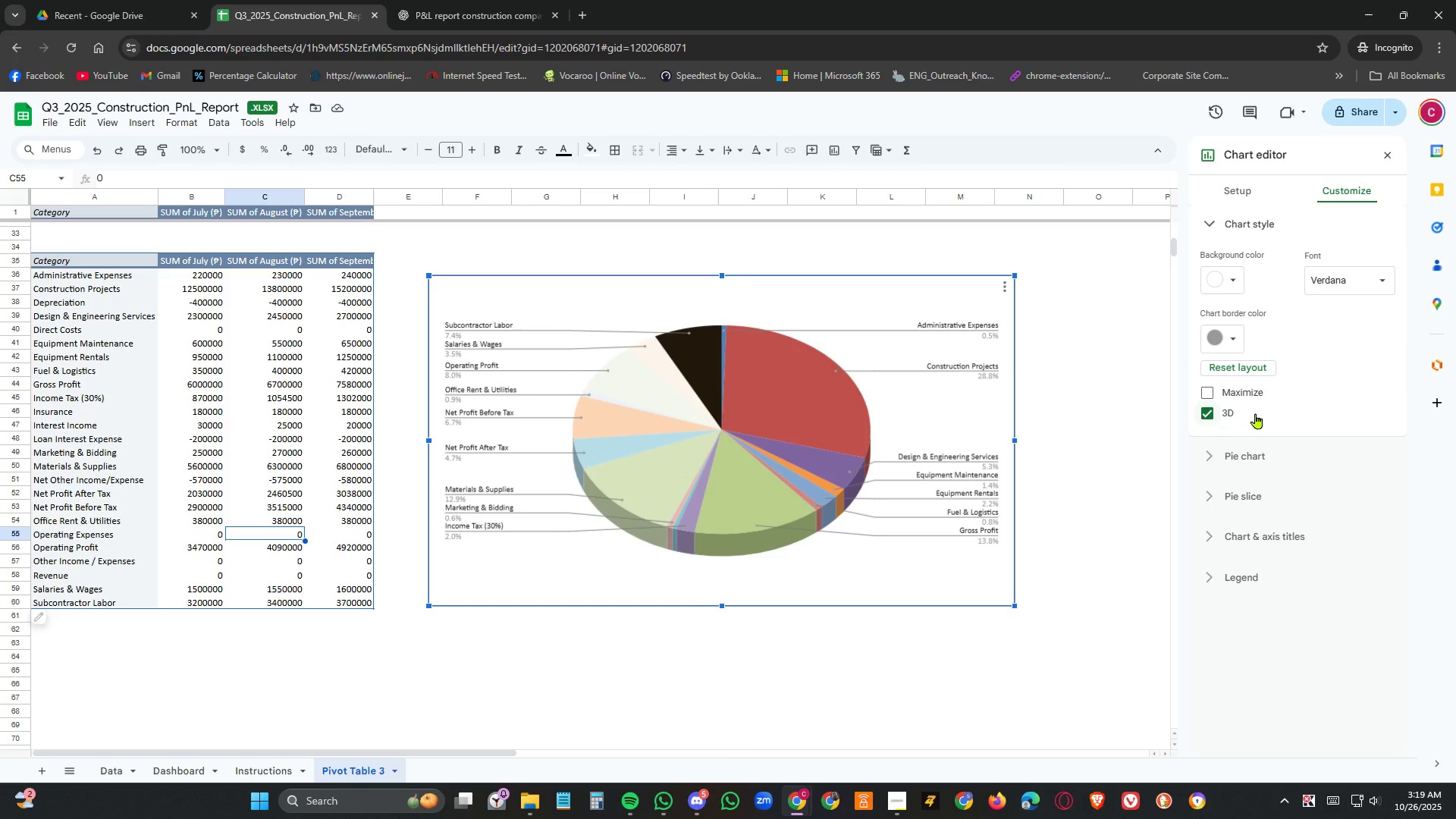 
left_click([1255, 391])
 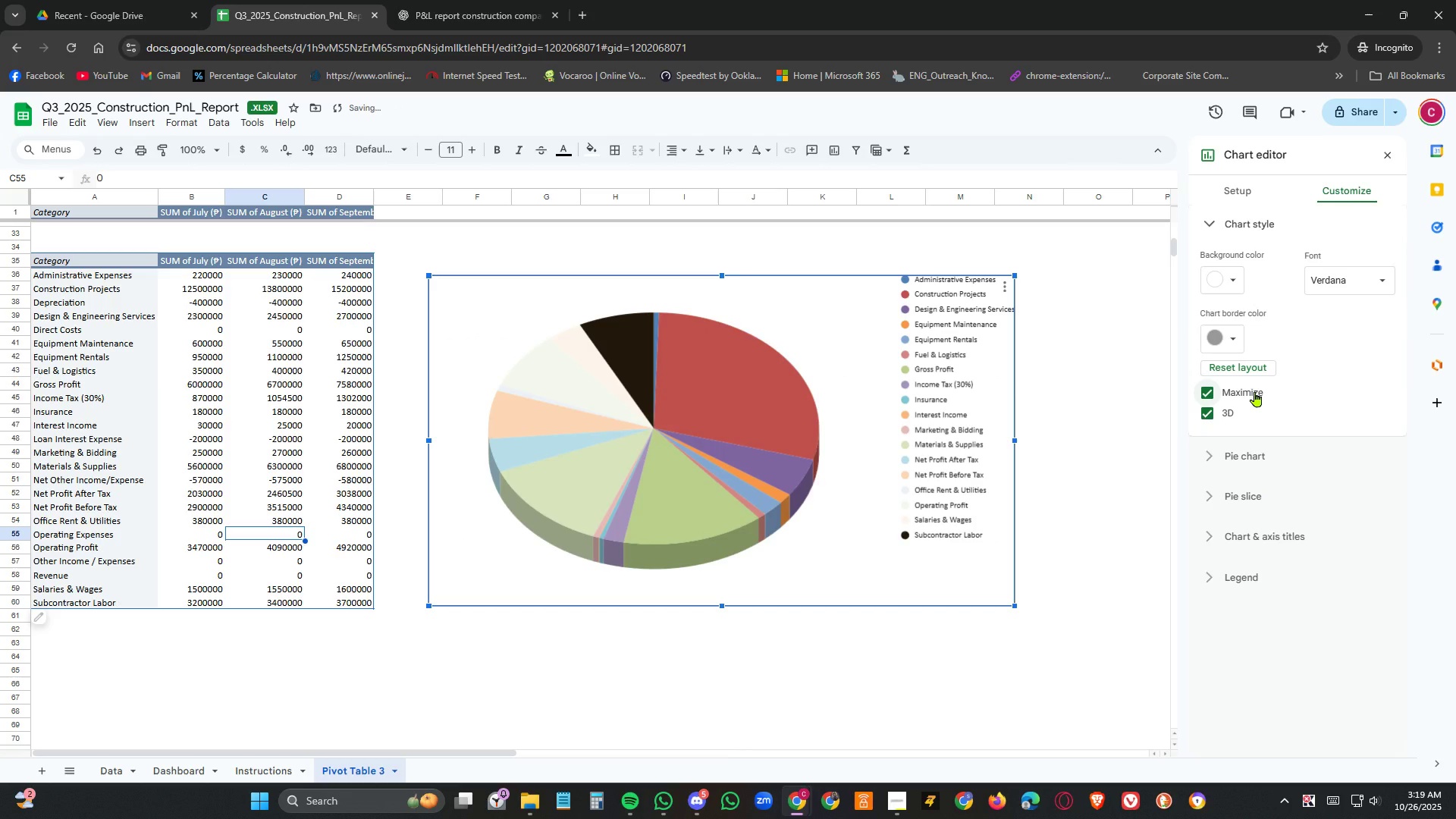 
left_click([1255, 391])
 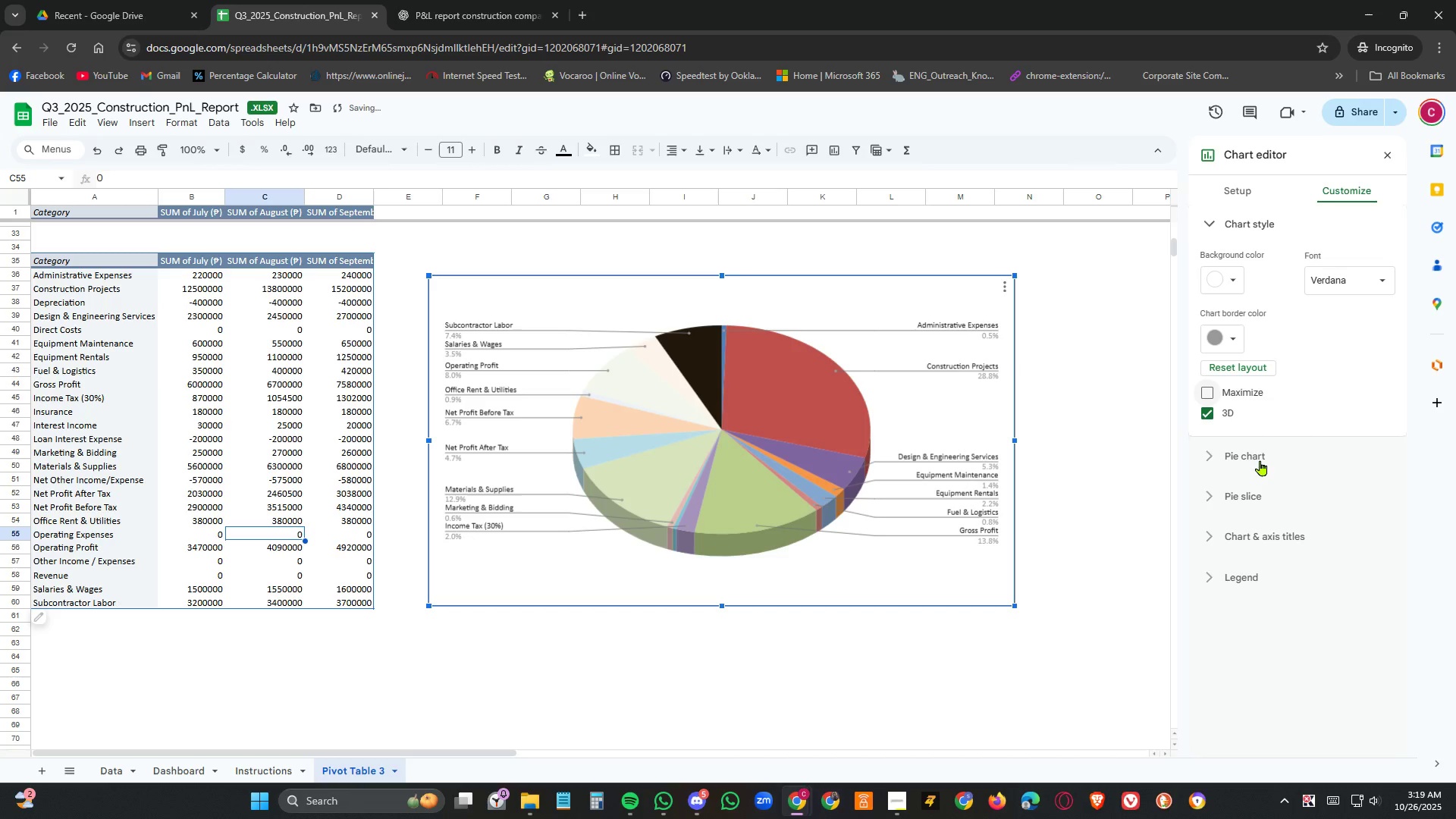 
left_click([1260, 454])
 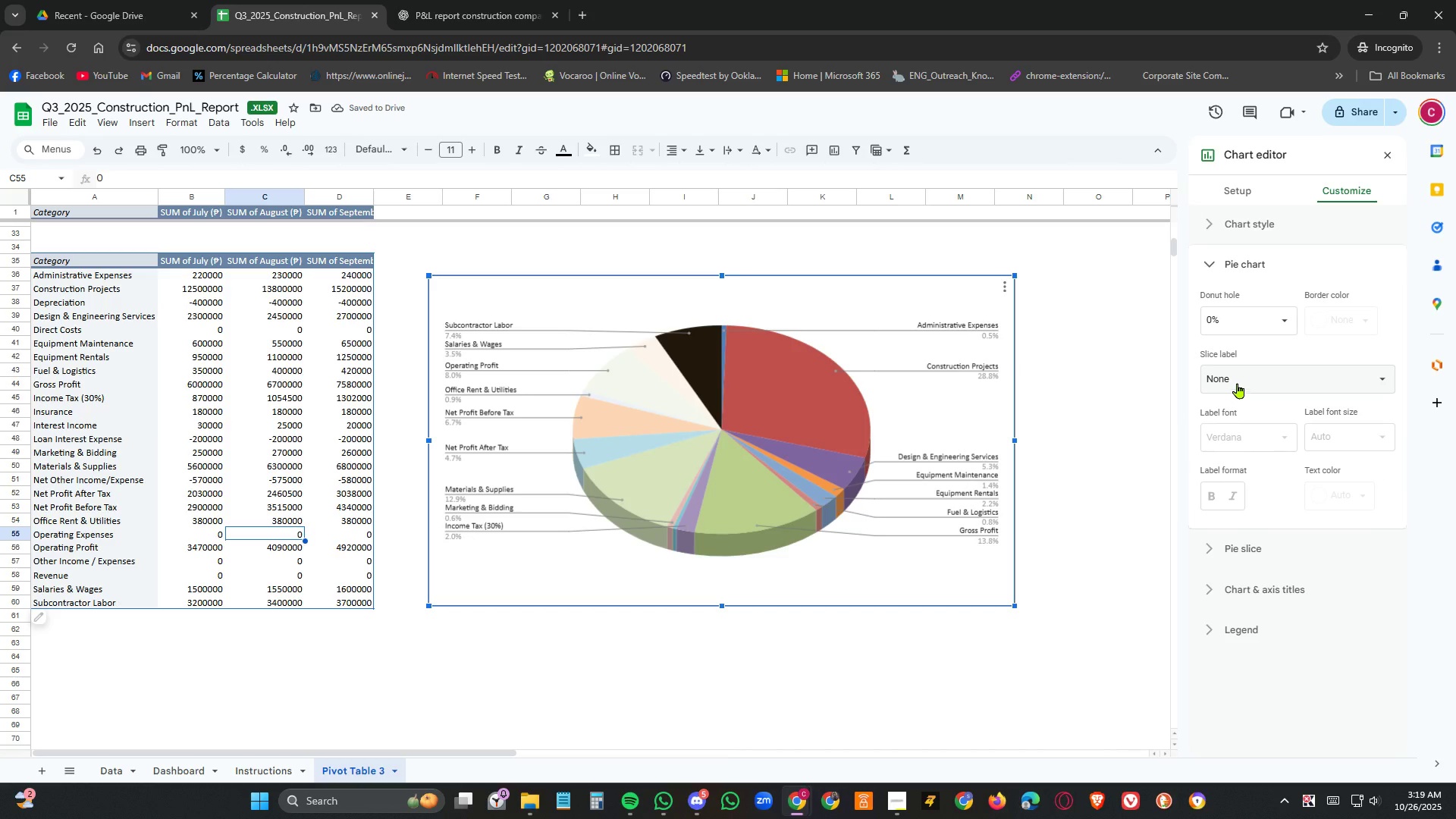 
left_click([1238, 382])
 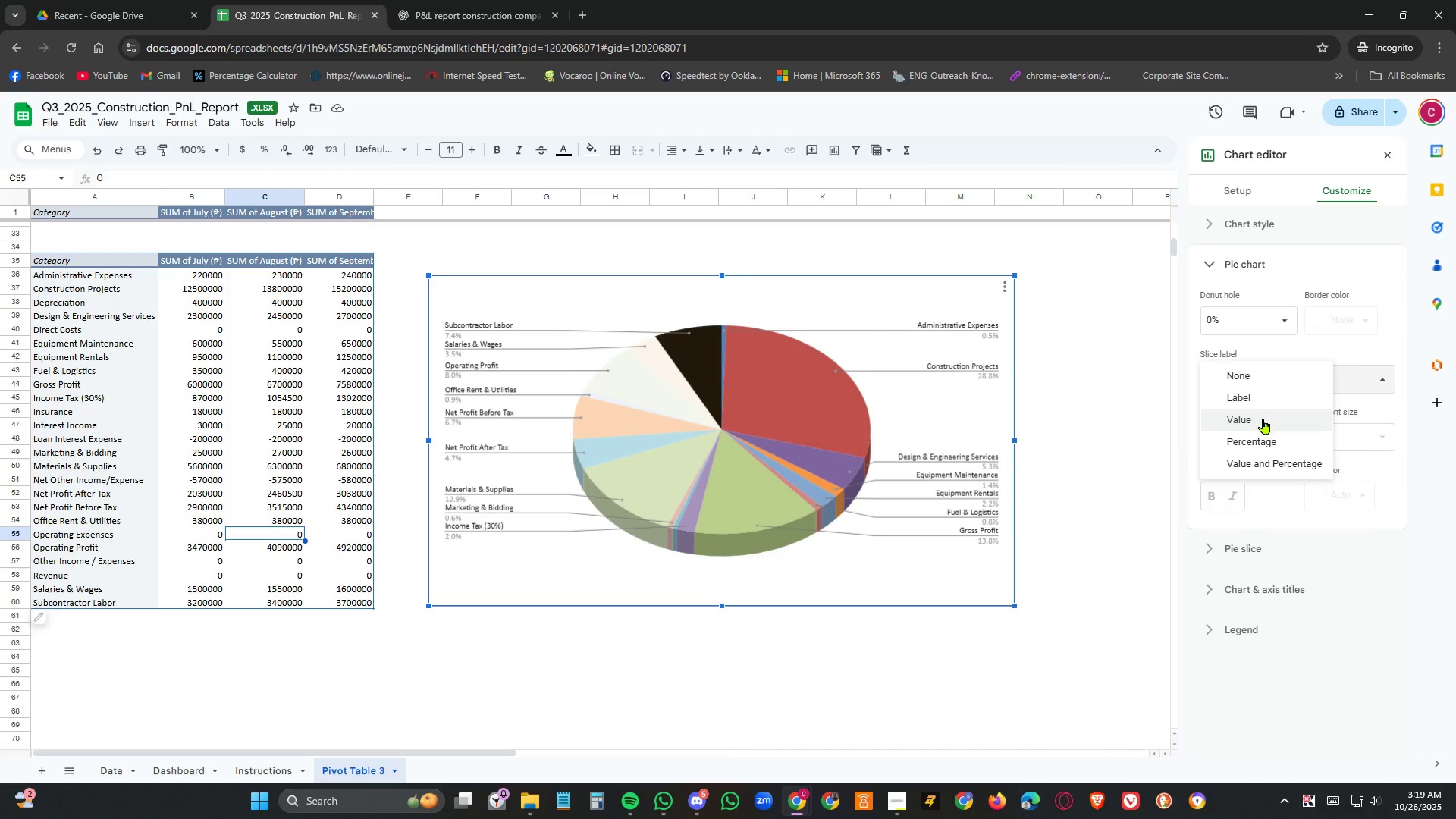 
left_click([1263, 419])
 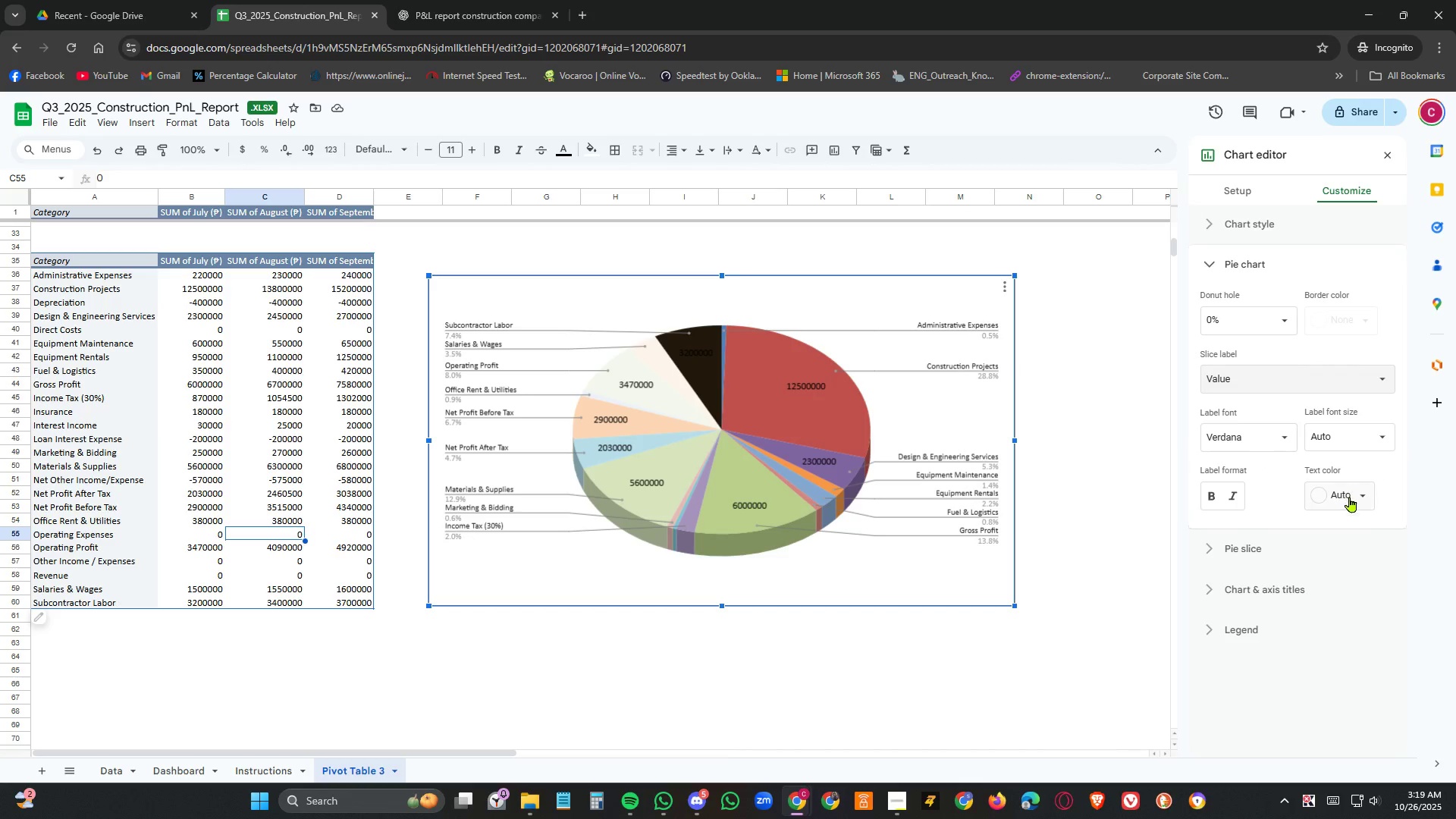 
wait(7.58)
 